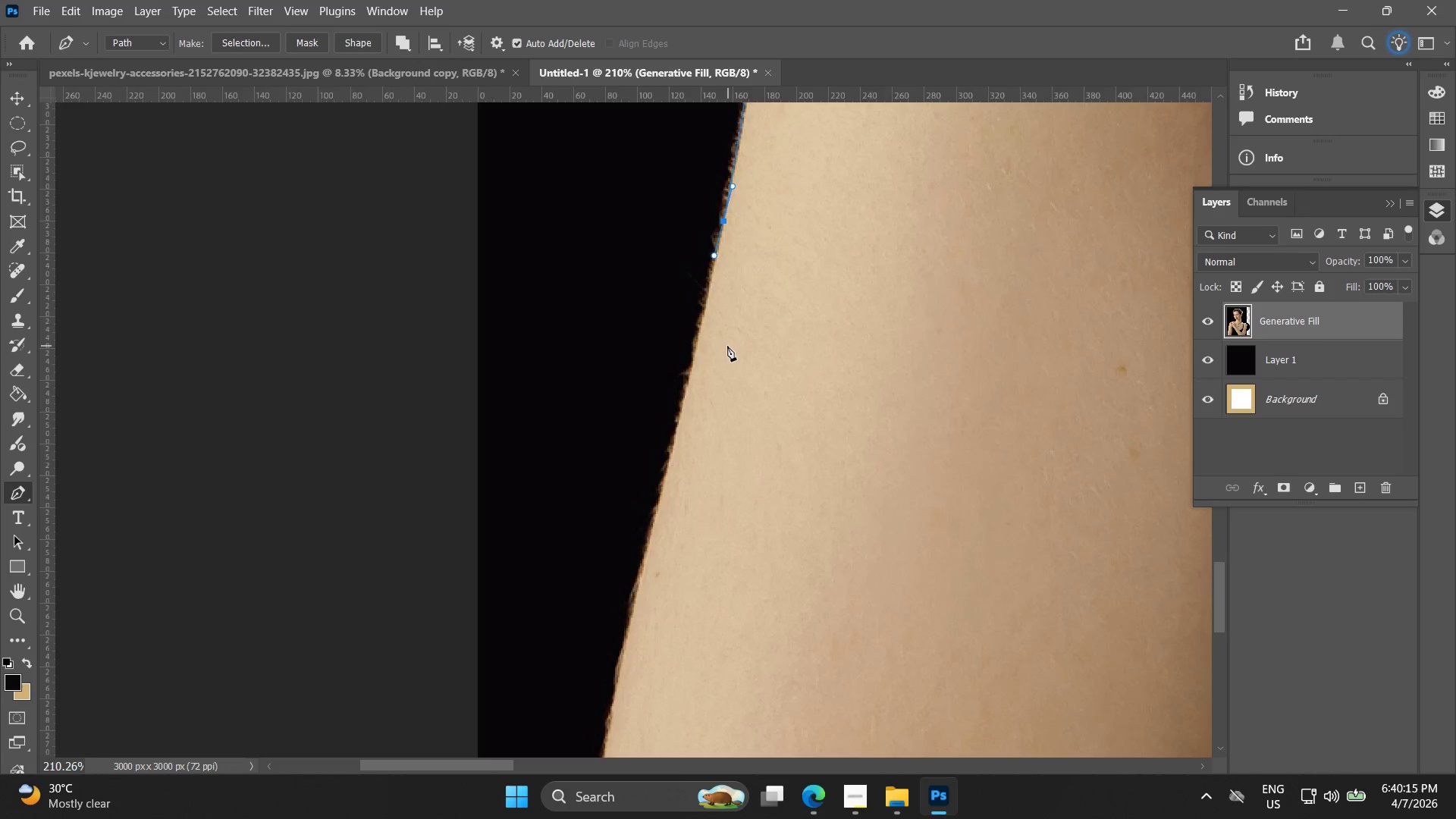 
left_click([675, 424])
 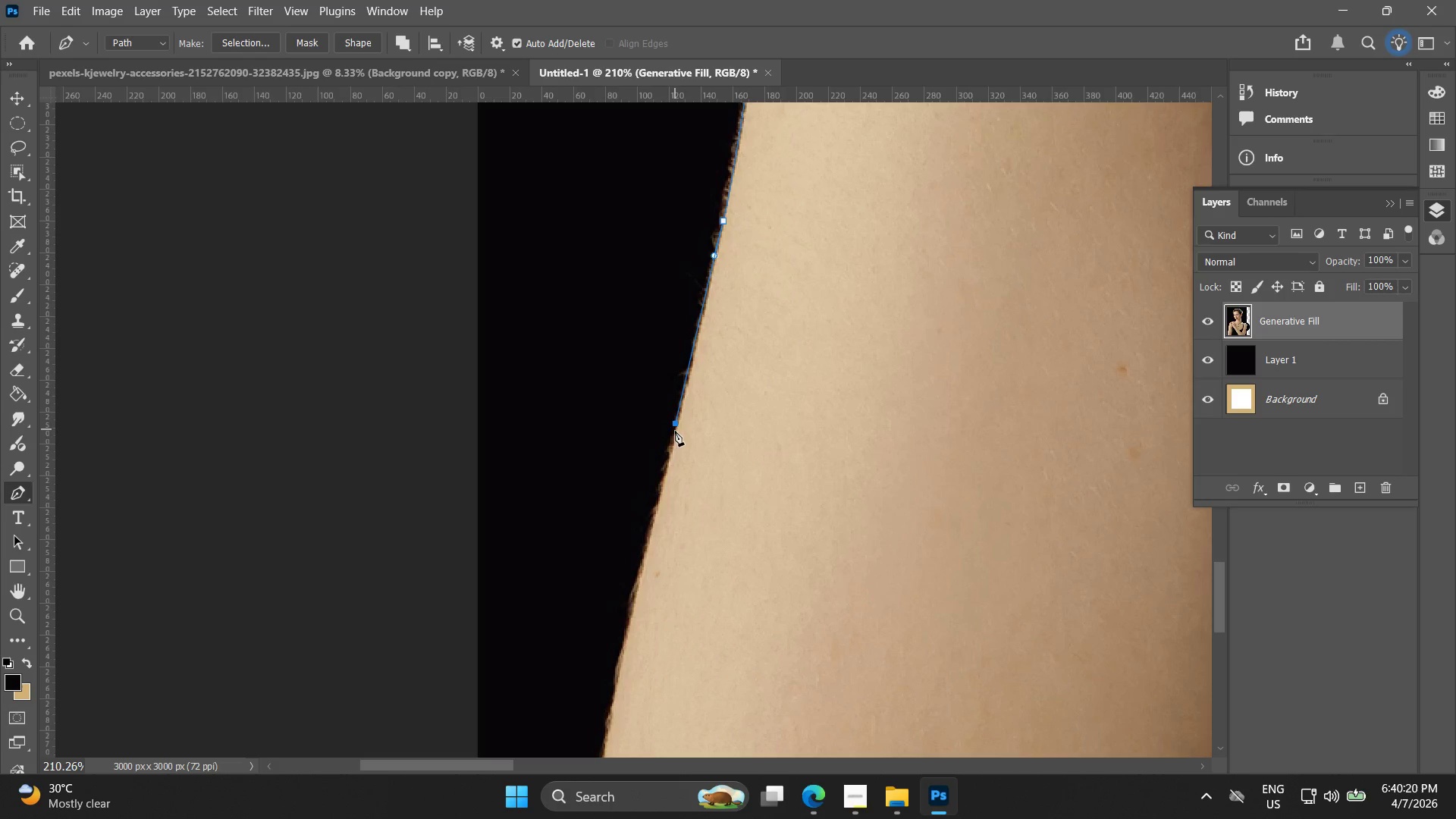 
key(Control+ControlLeft)
 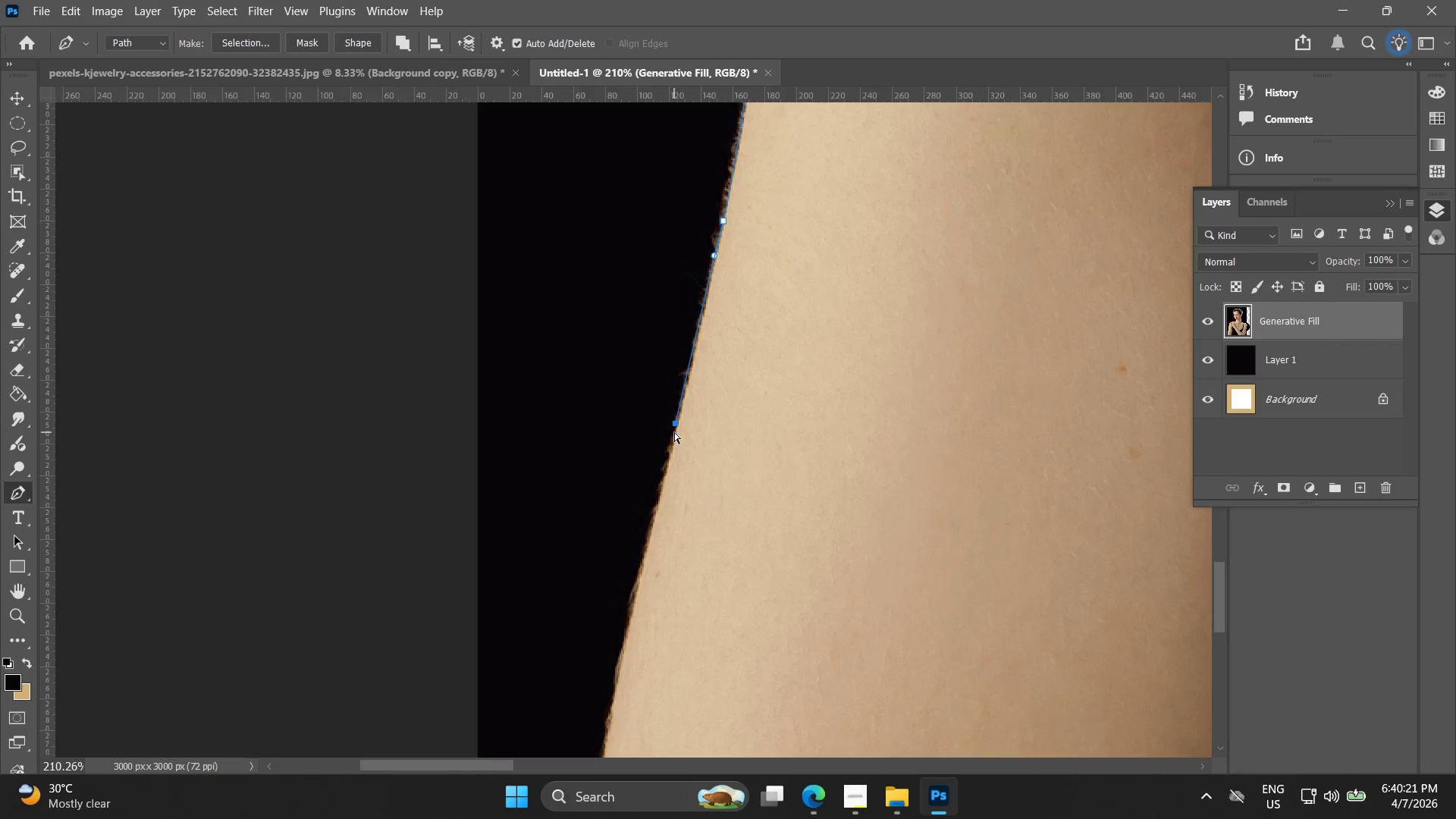 
key(Control+Z)
 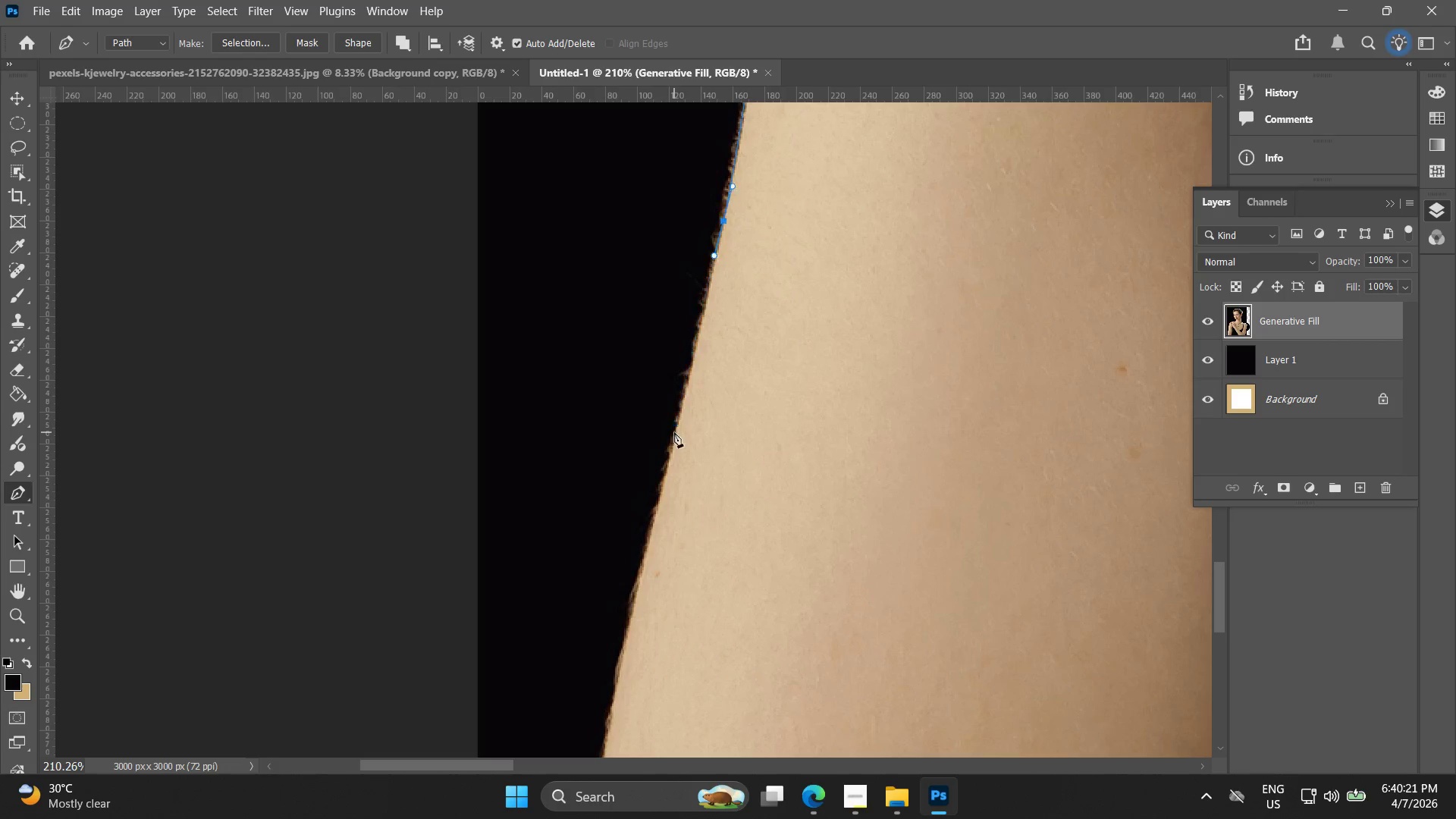 
left_click([674, 432])
 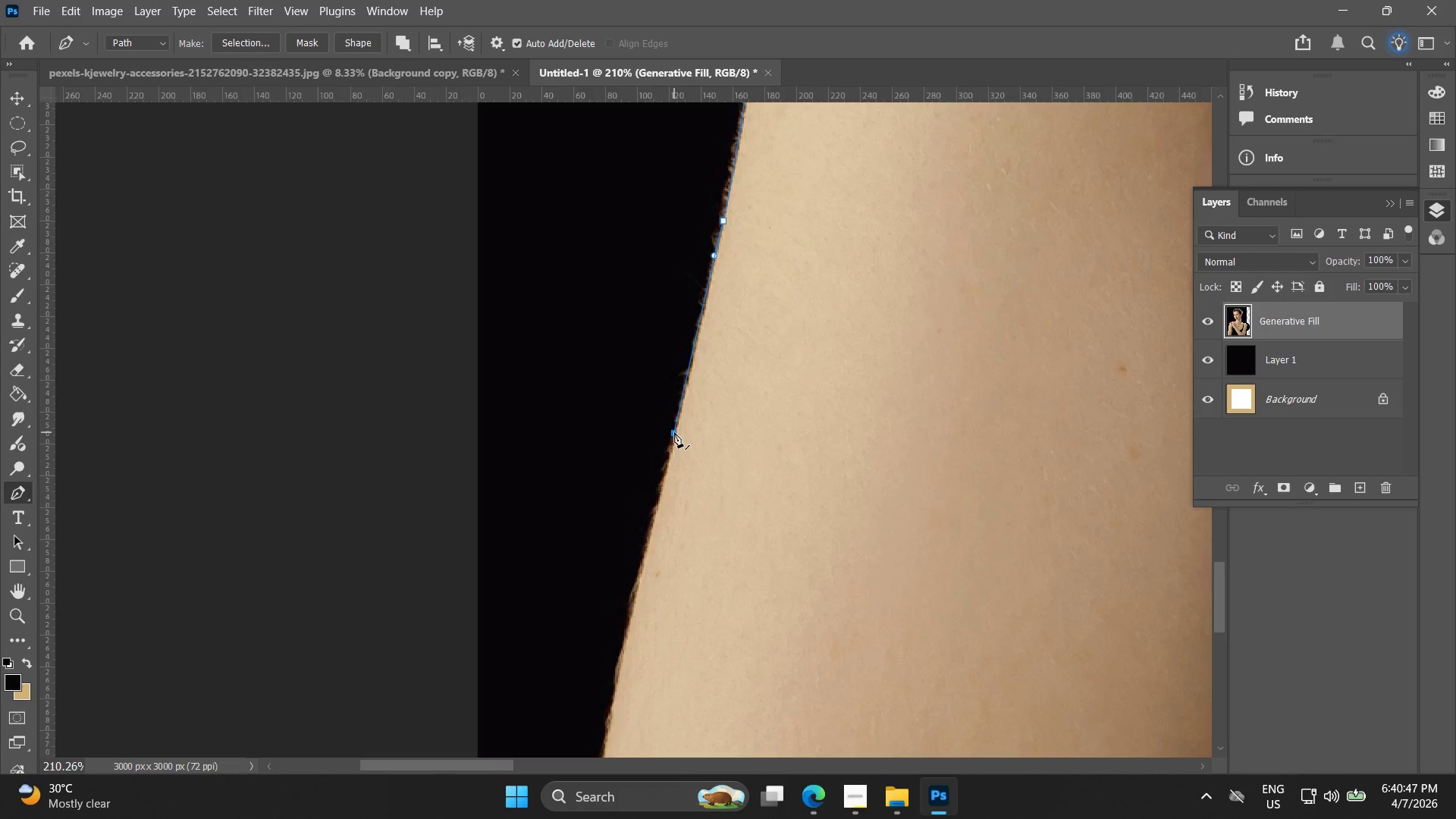 
wait(31.06)
 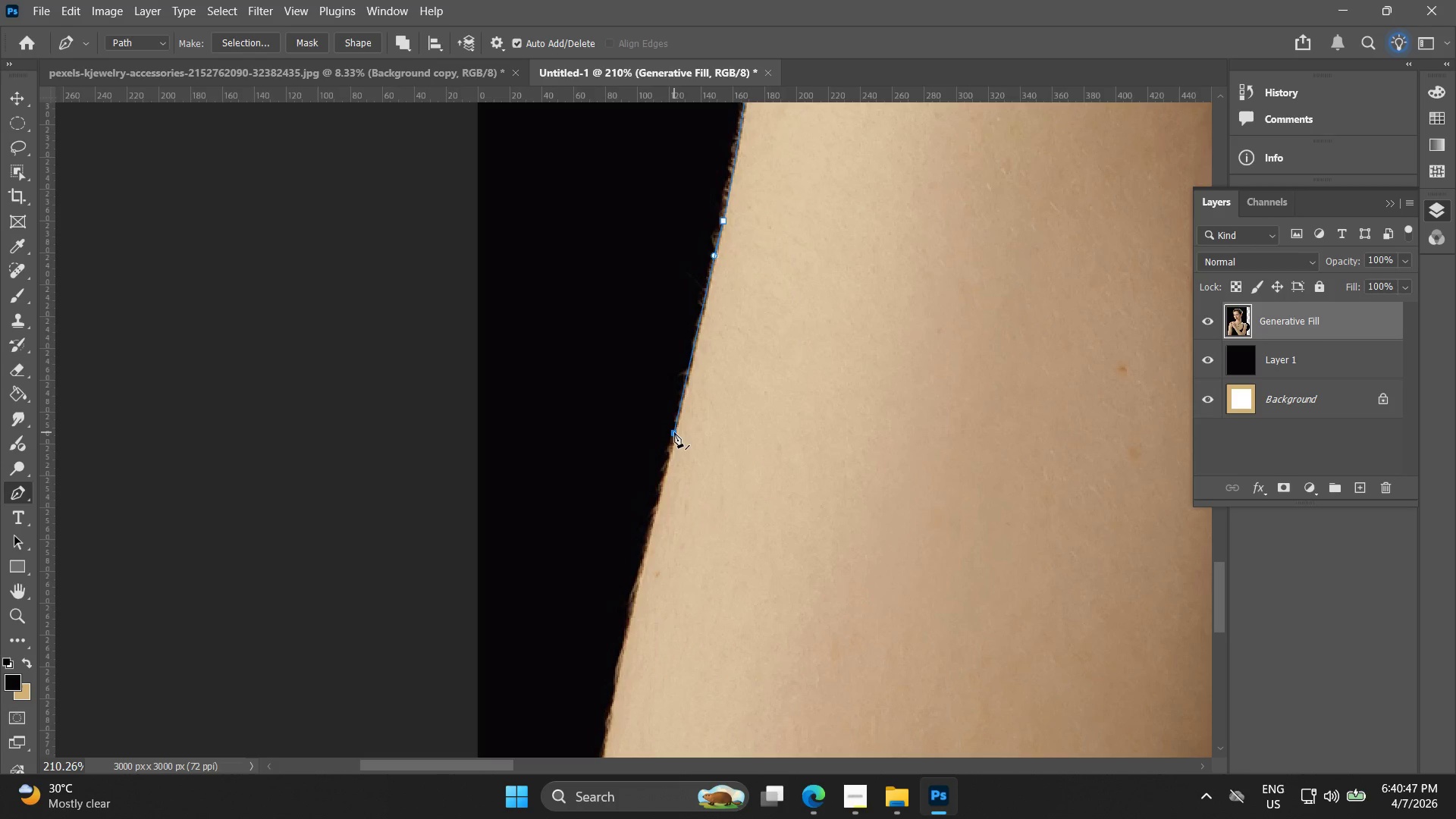 
left_click([645, 547])
 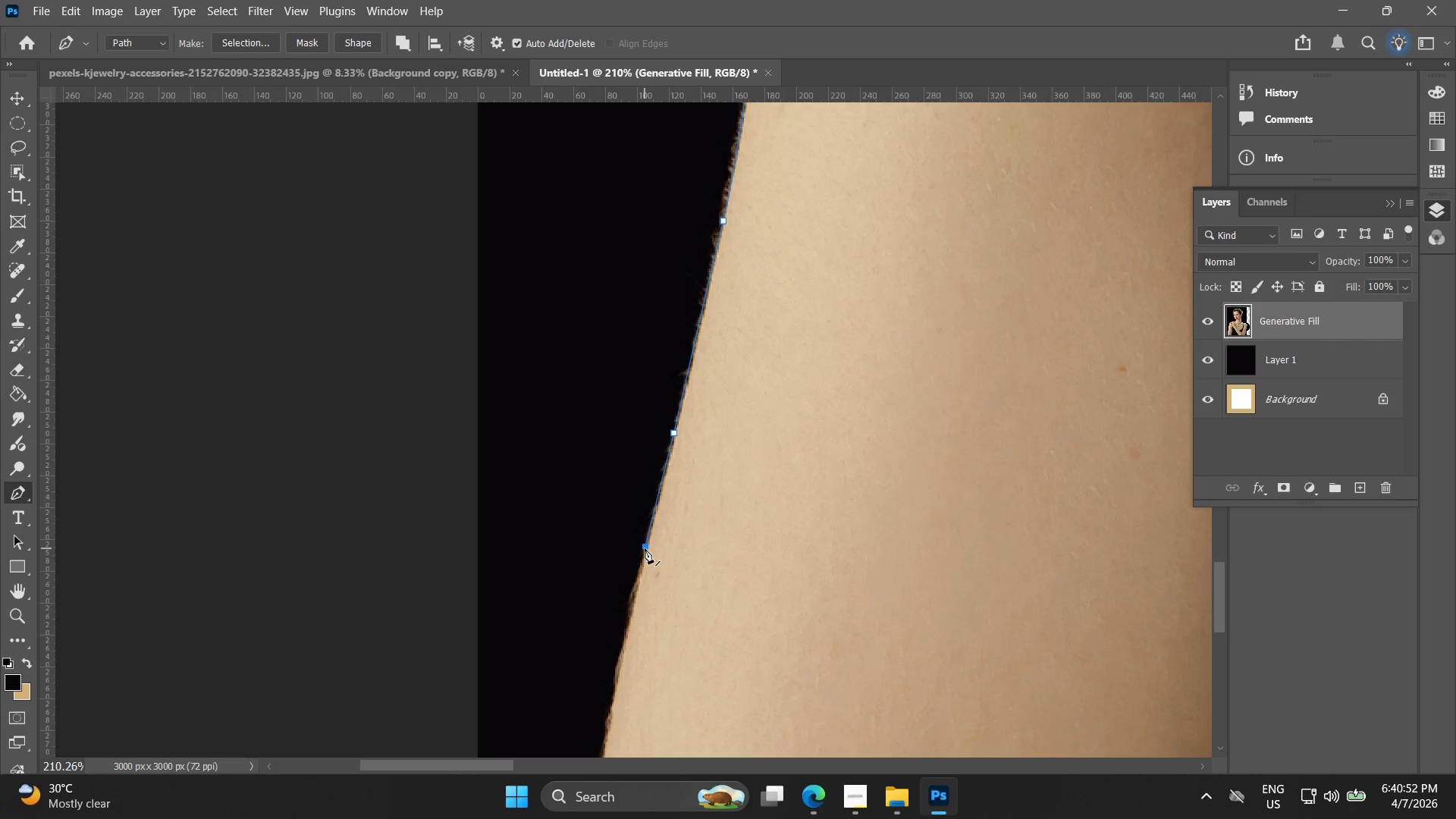 
key(Control+Z)
 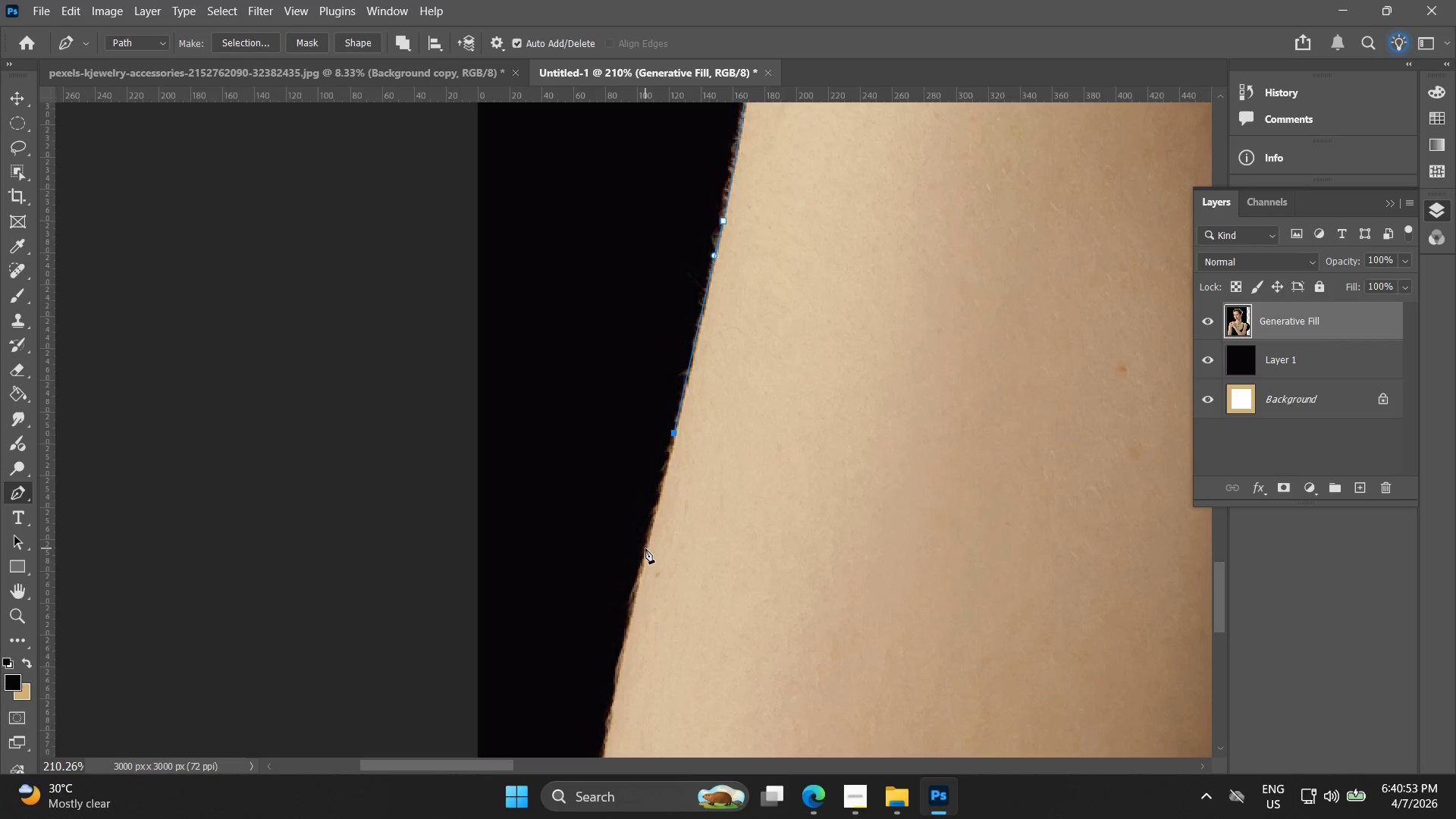 
hold_key(key=Space, duration=0.47)
 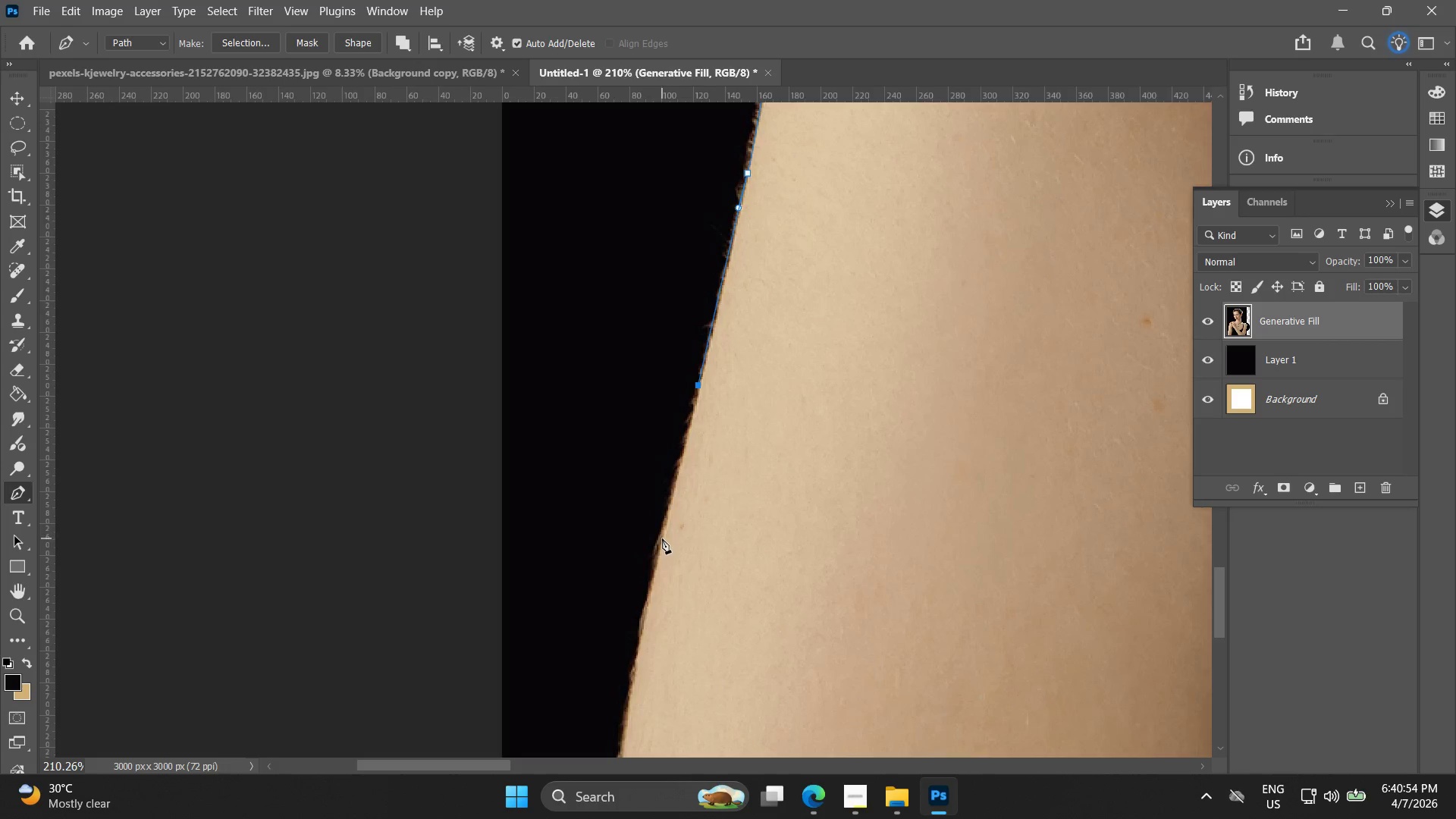 
left_click_drag(start_coordinate=[655, 554], to_coordinate=[679, 506])
 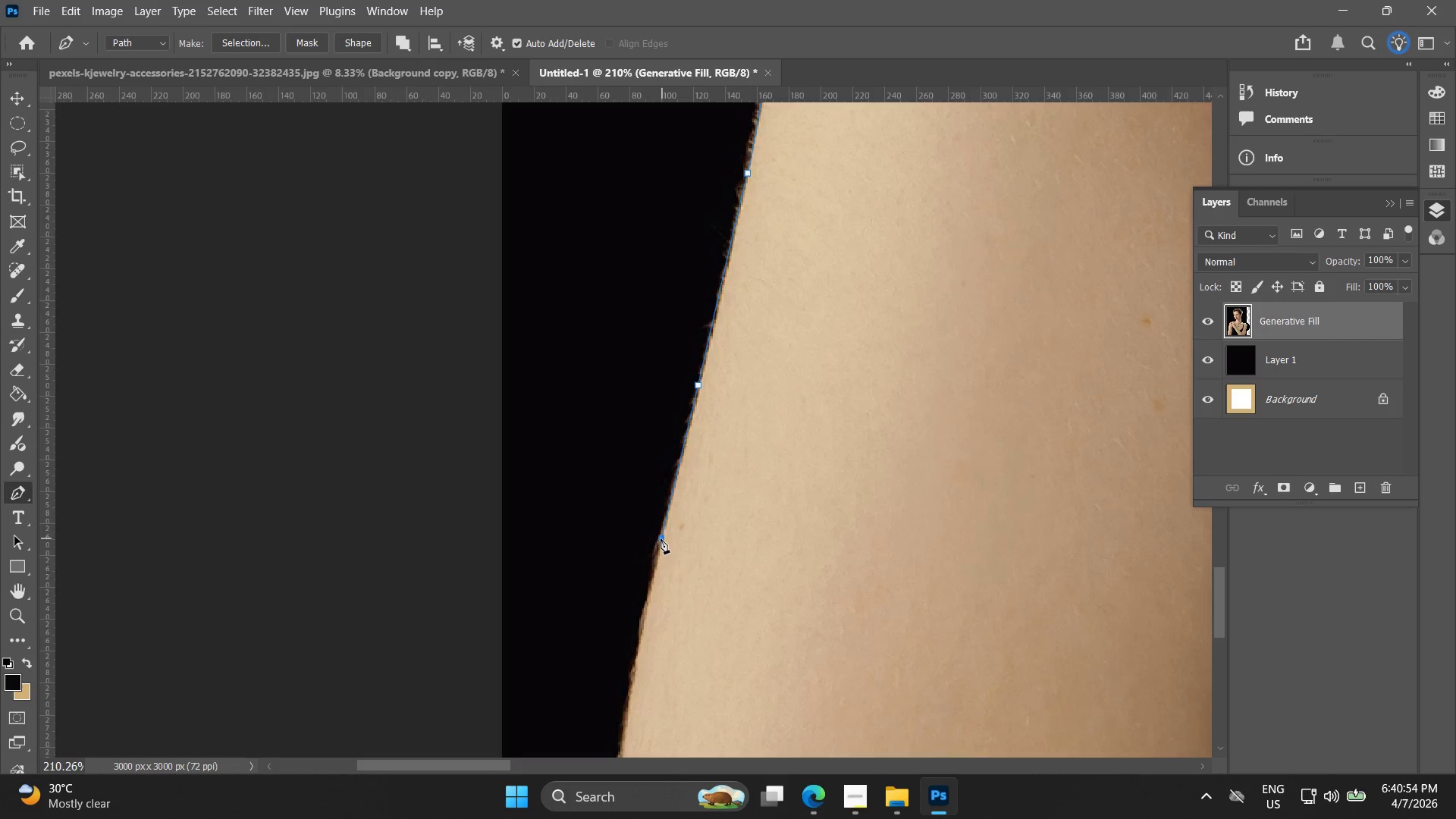 
hold_key(key=Space, duration=0.55)
 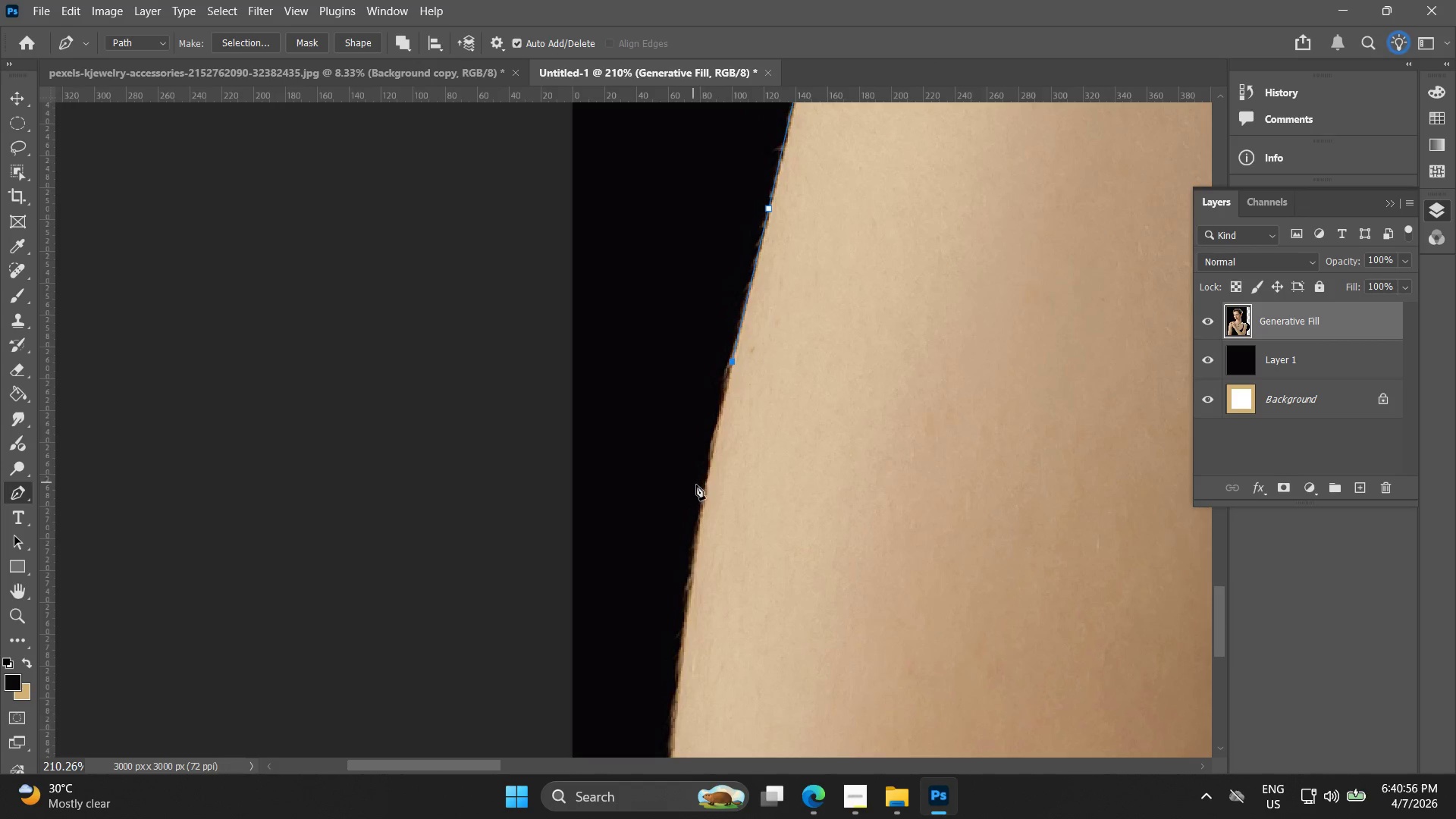 
left_click_drag(start_coordinate=[648, 573], to_coordinate=[718, 396])
 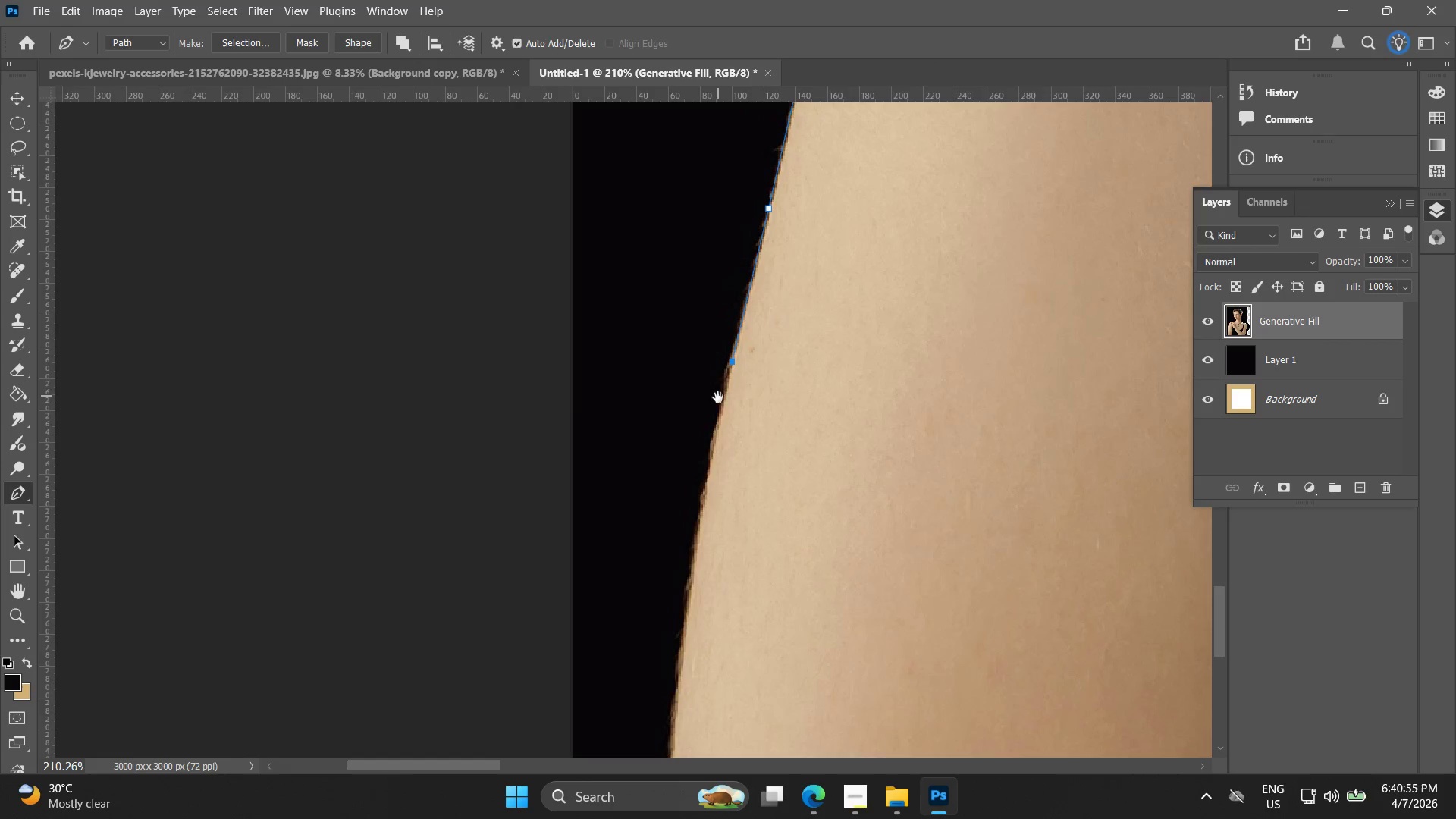 
hold_key(key=Space, duration=7.31)
 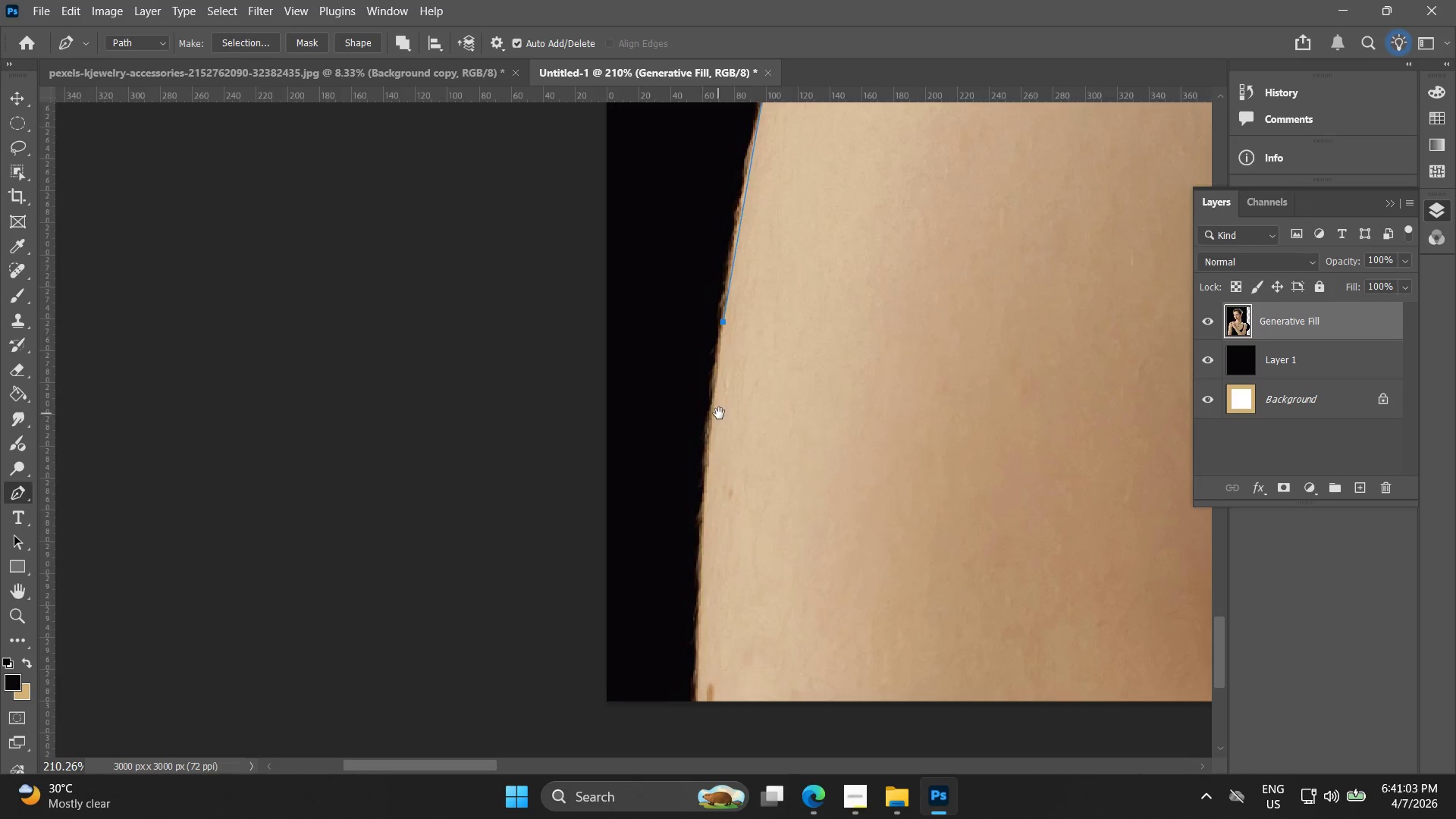 
left_click_drag(start_coordinate=[702, 519], to_coordinate=[702, 524])
 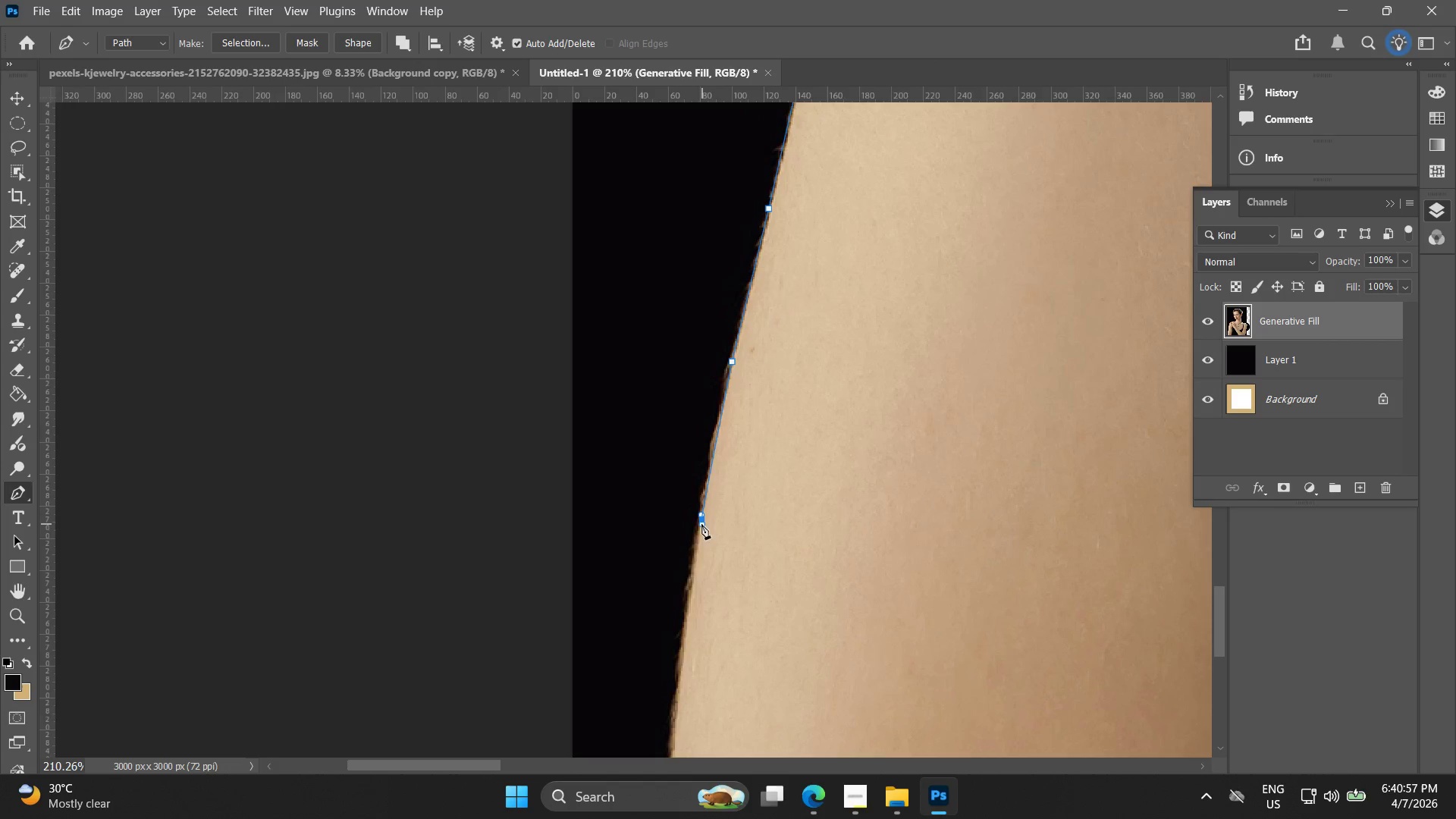 
key(Control+ControlLeft)
 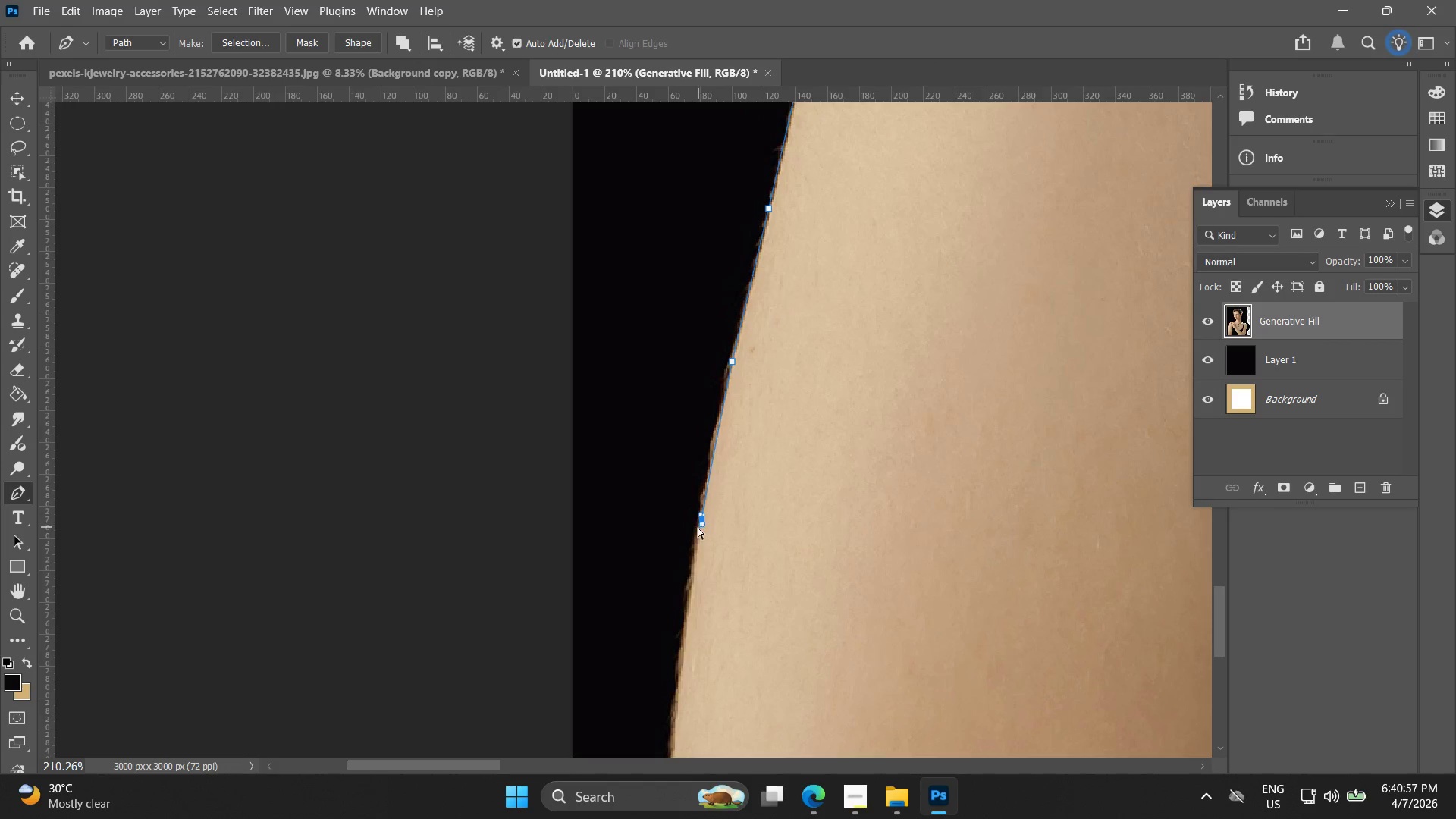 
key(Control+Z)
 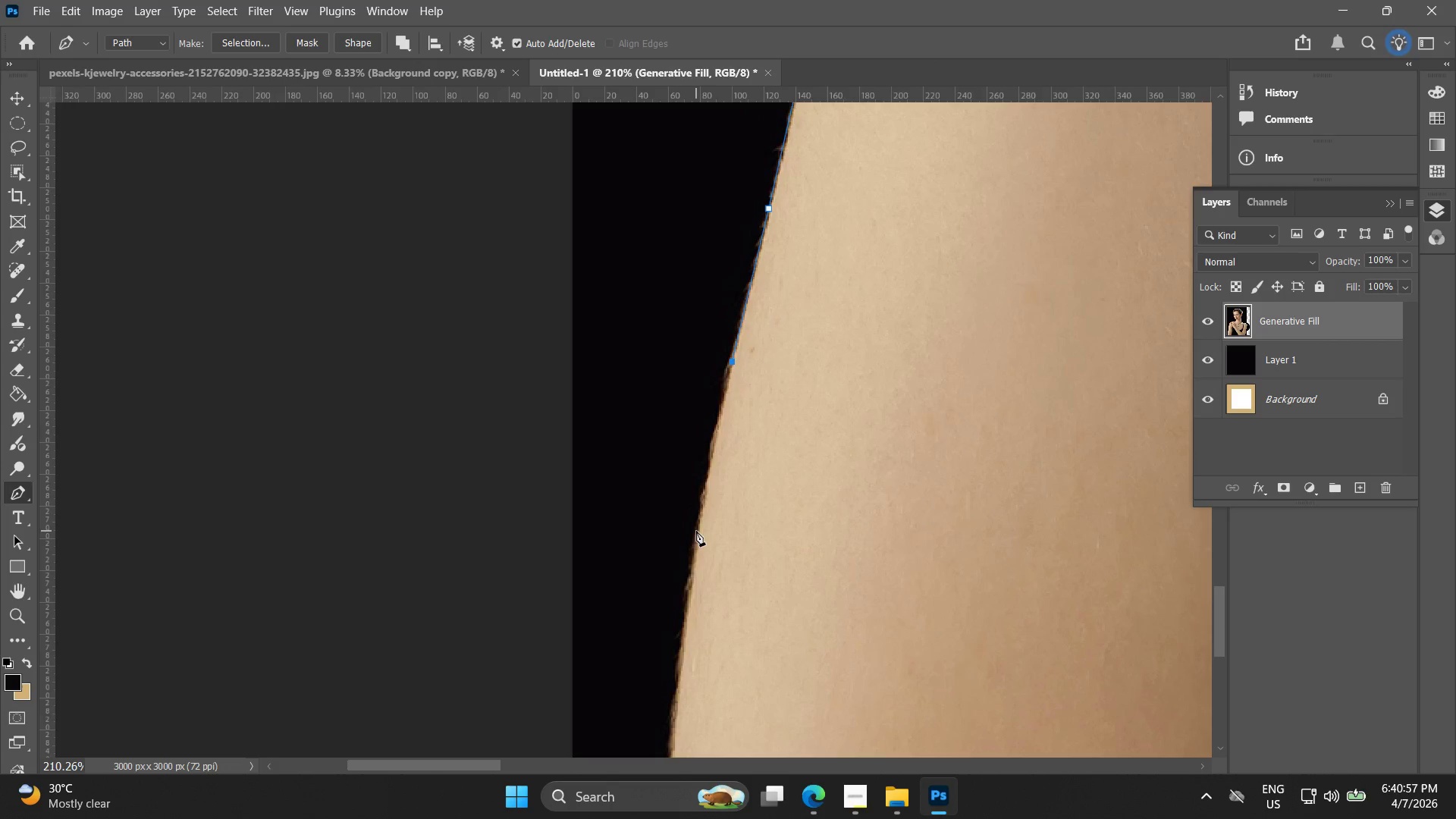 
left_click_drag(start_coordinate=[696, 533], to_coordinate=[698, 548])
 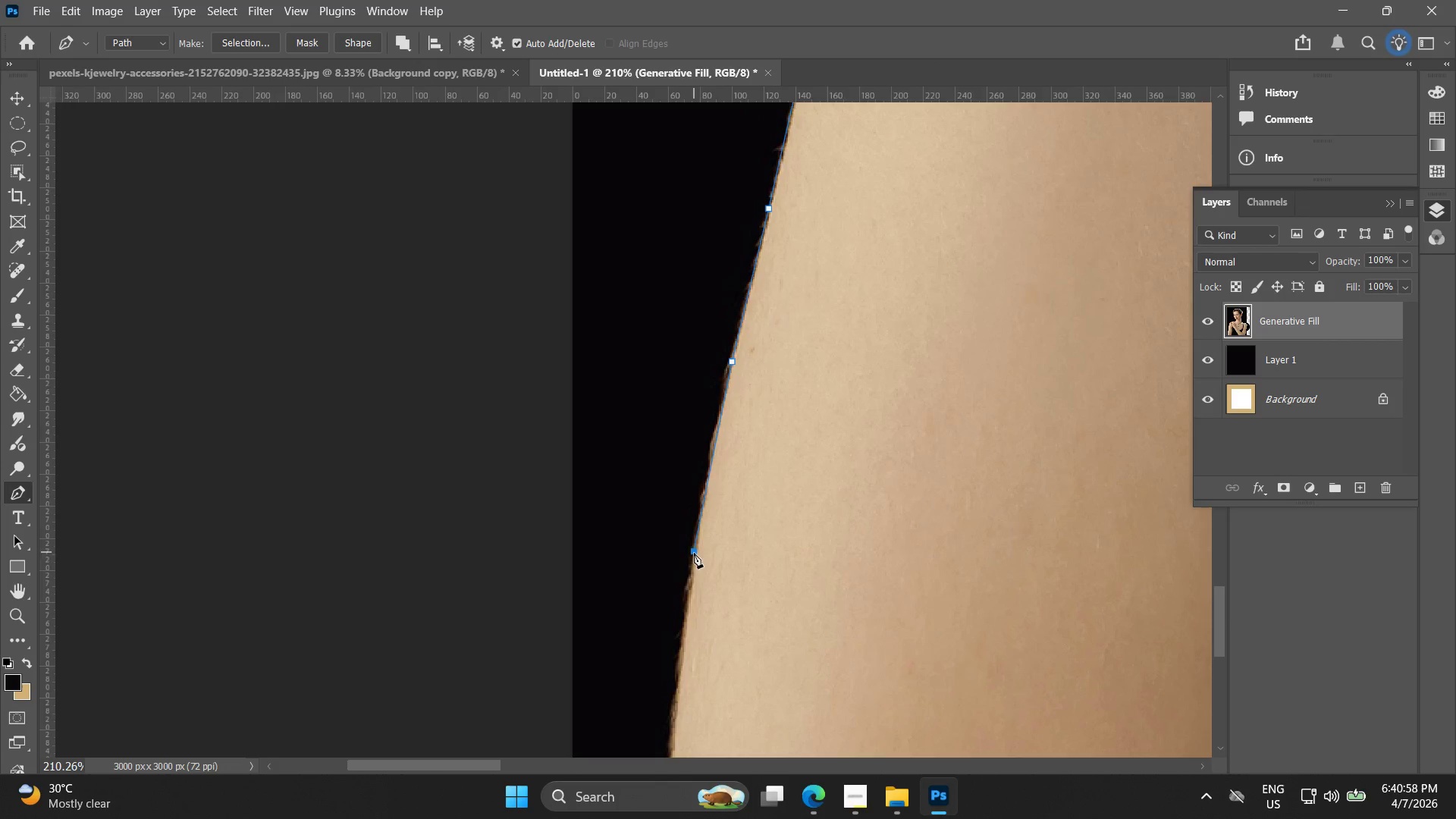 
key(Control+ControlLeft)
 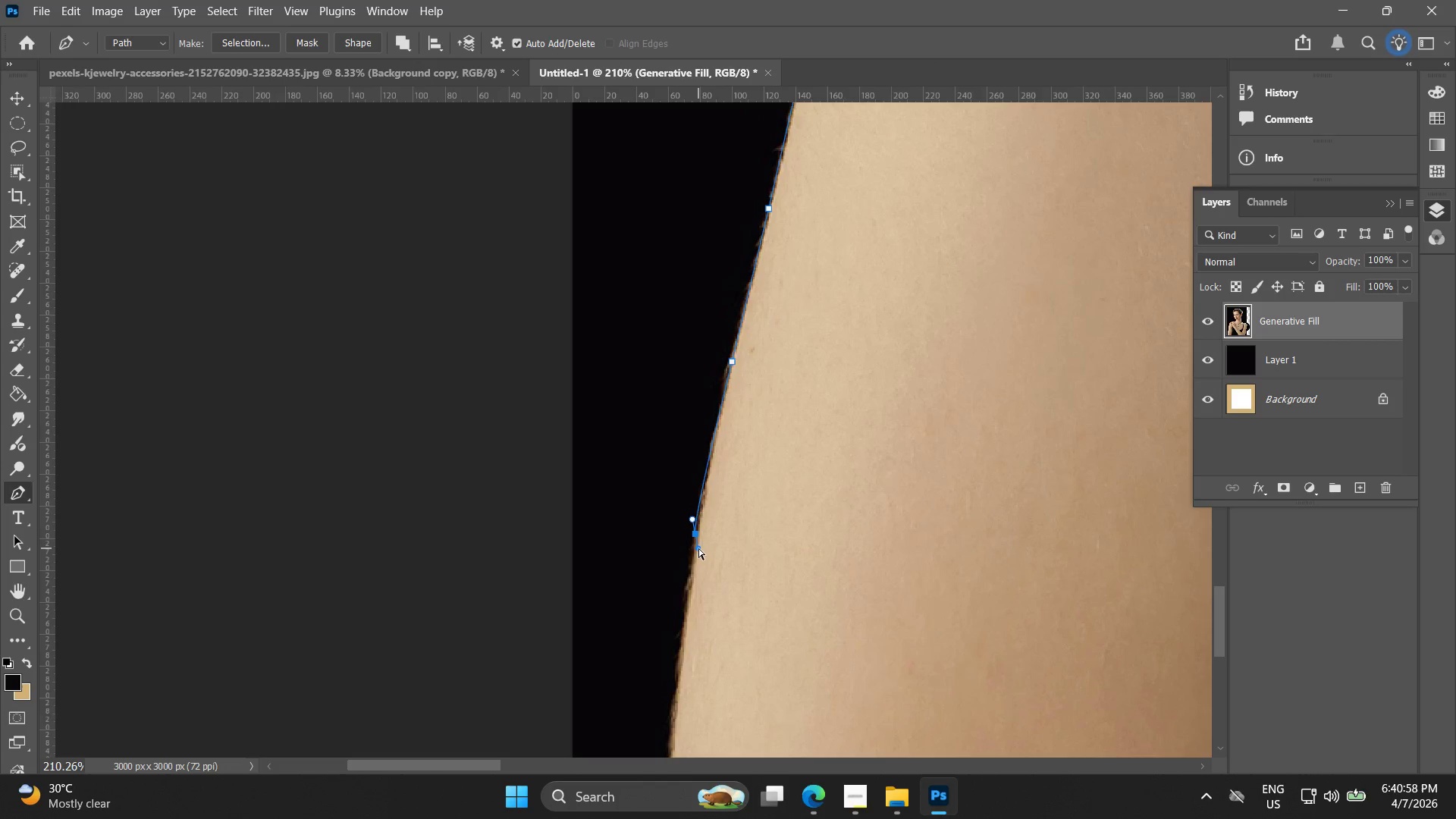 
key(Control+Z)
 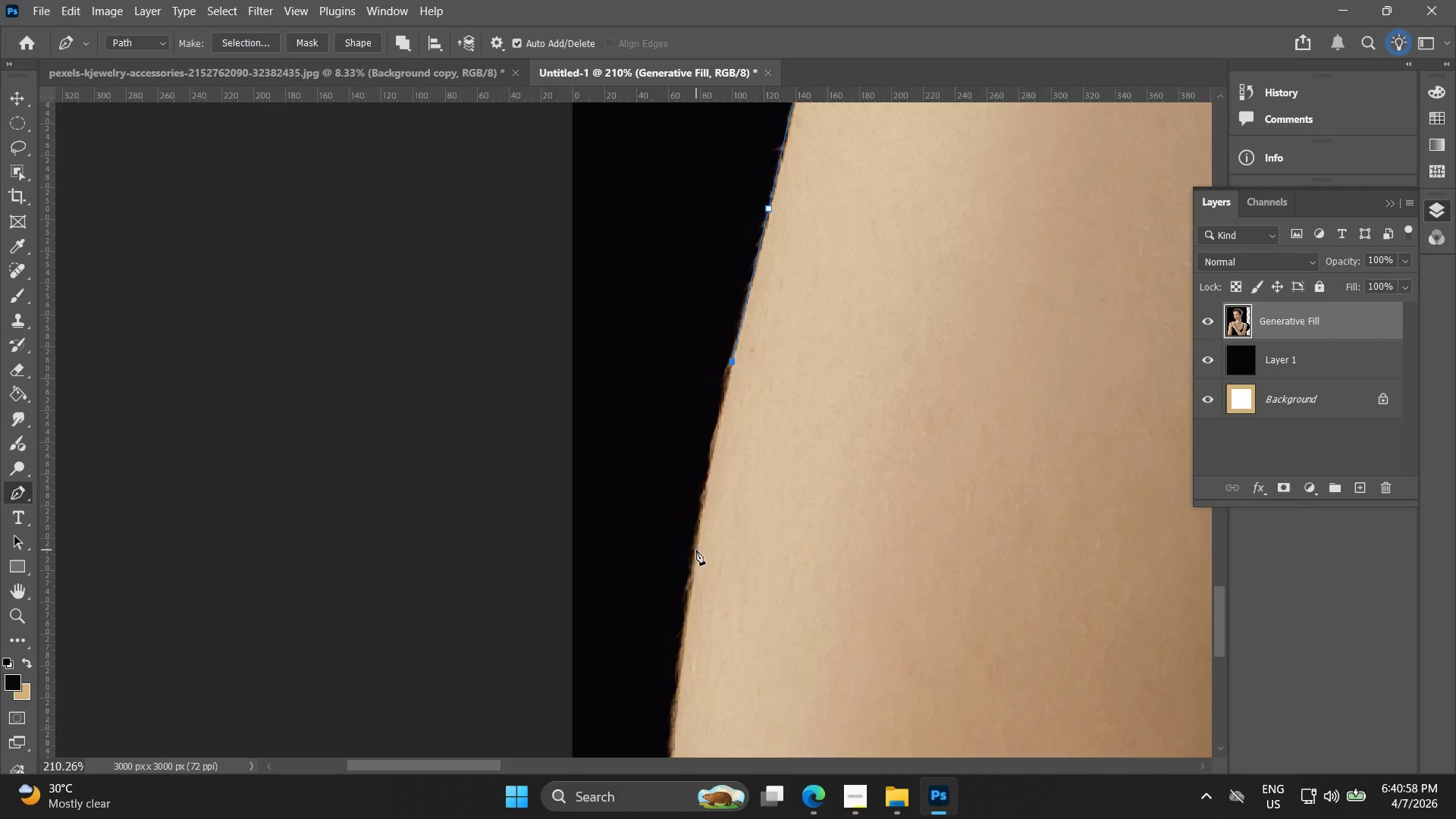 
left_click_drag(start_coordinate=[694, 552], to_coordinate=[692, 572])
 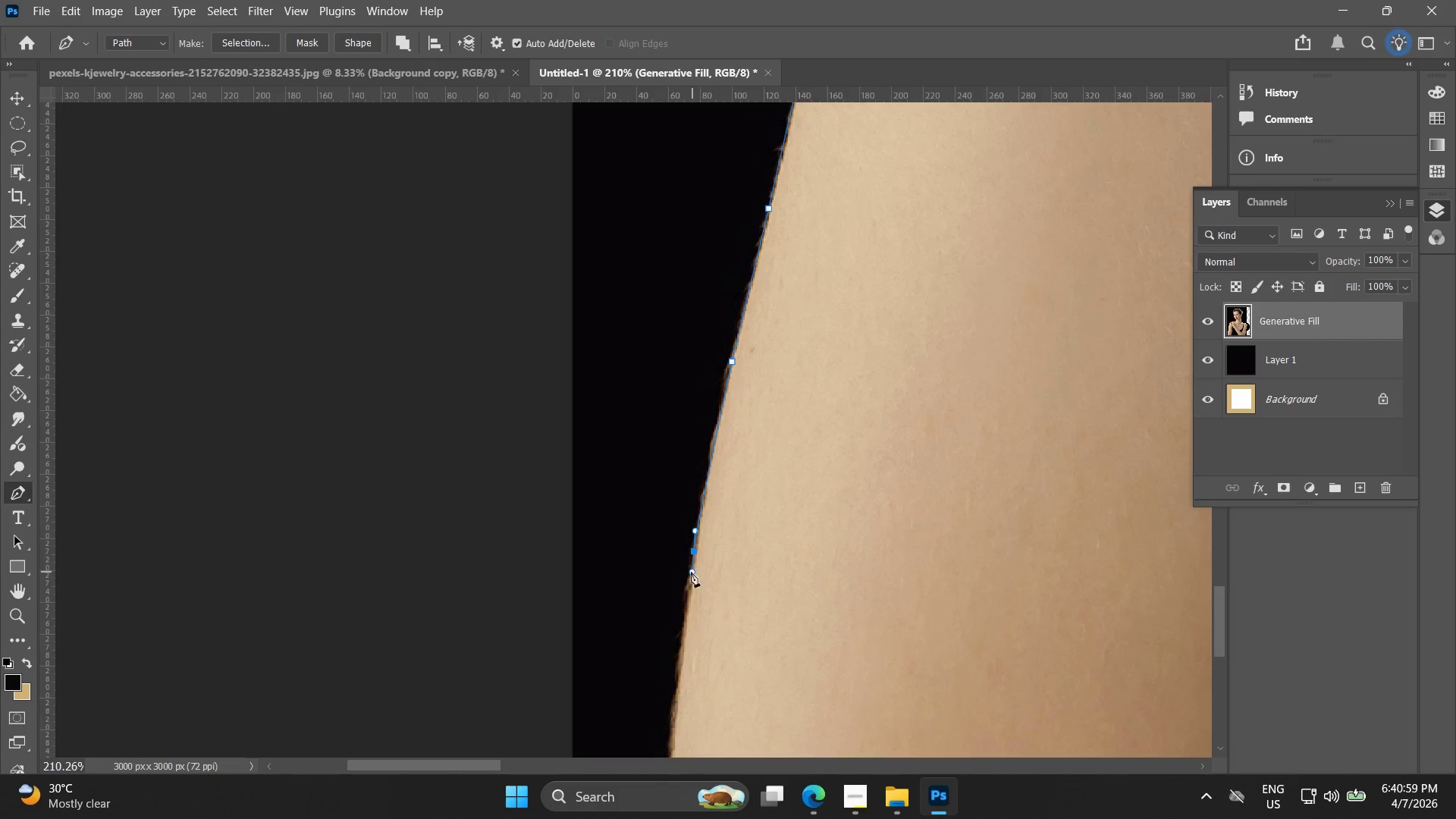 
key(Control+ControlLeft)
 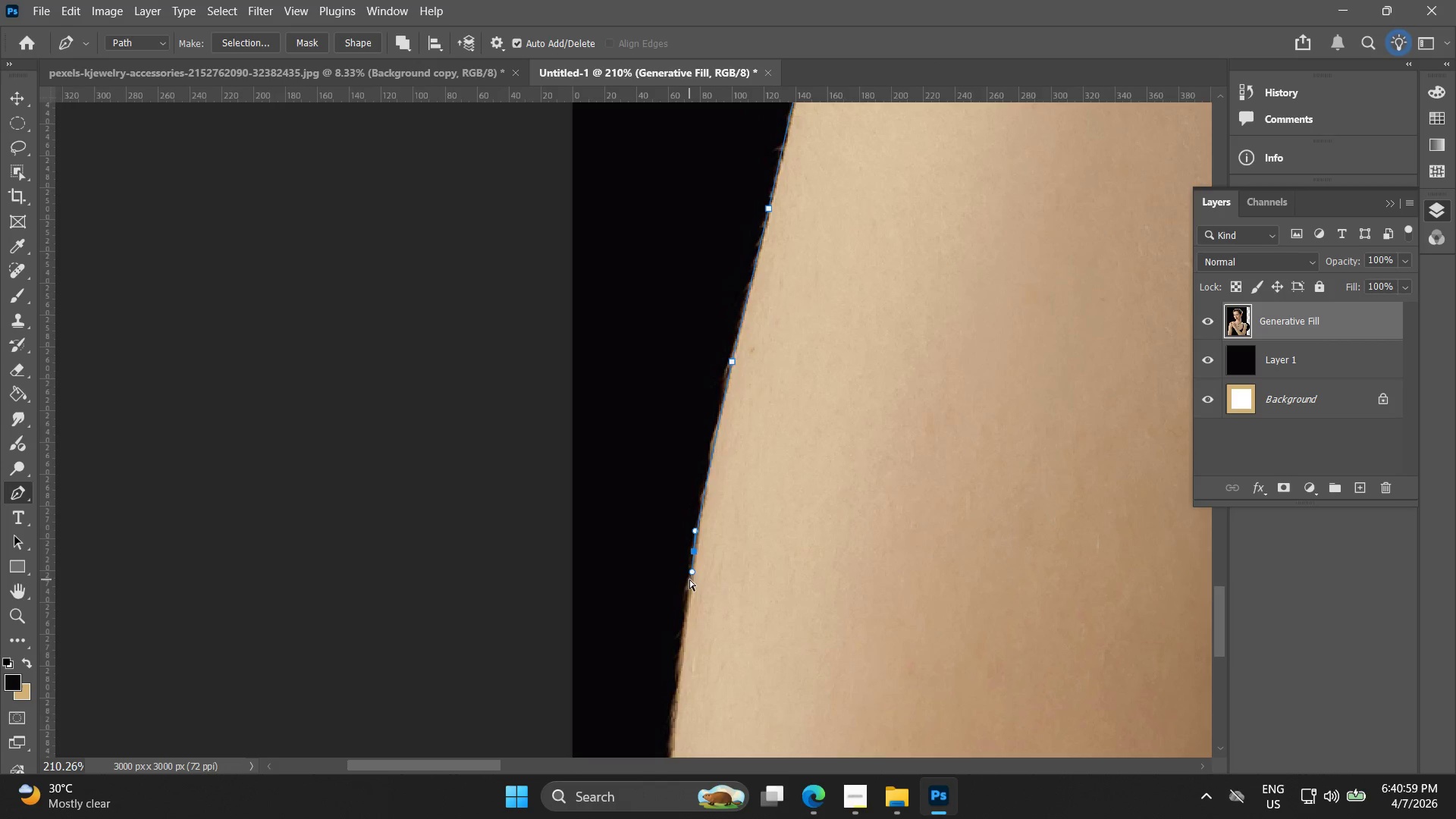 
key(Control+Z)
 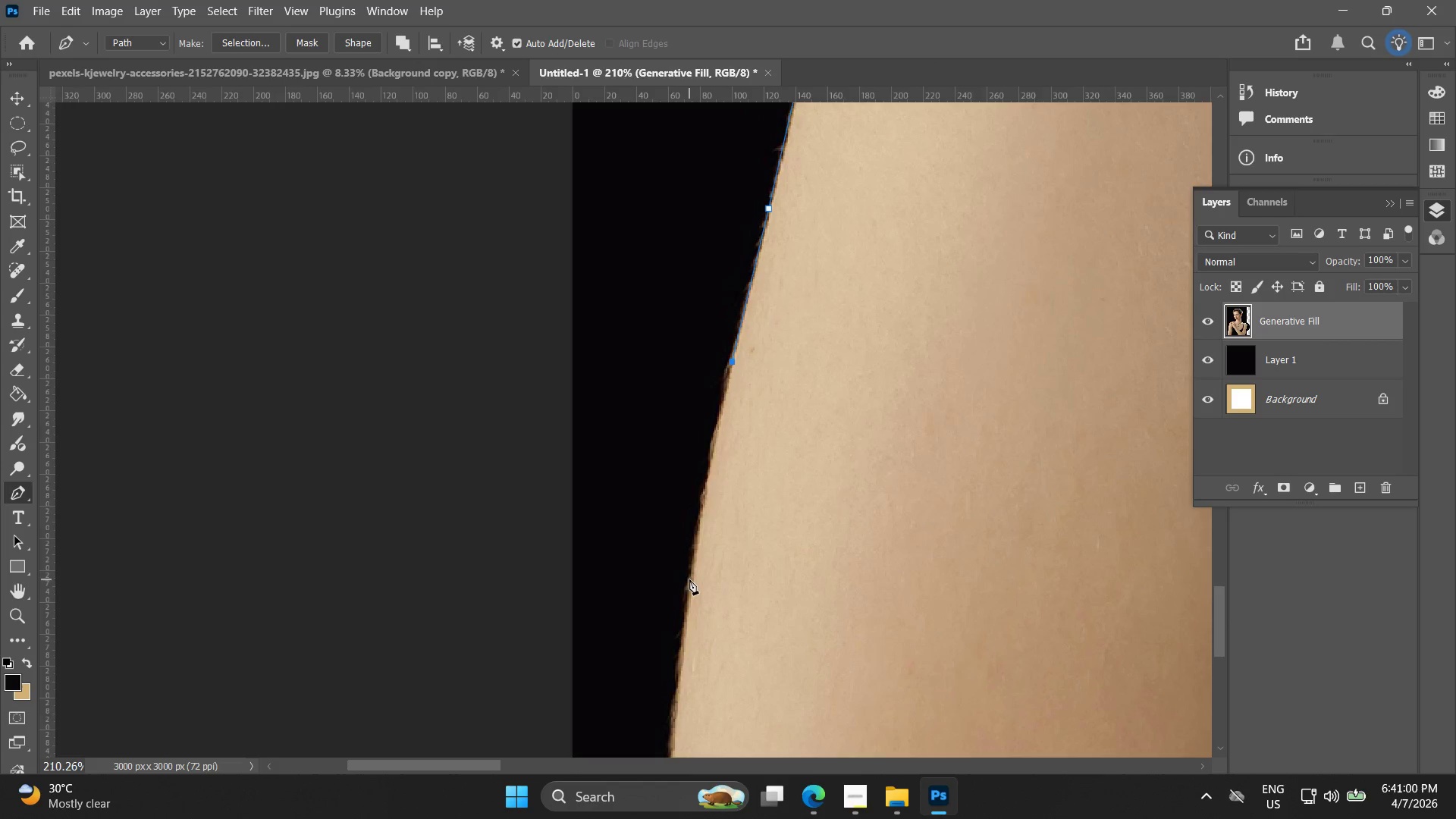 
left_click_drag(start_coordinate=[689, 580], to_coordinate=[690, 613])
 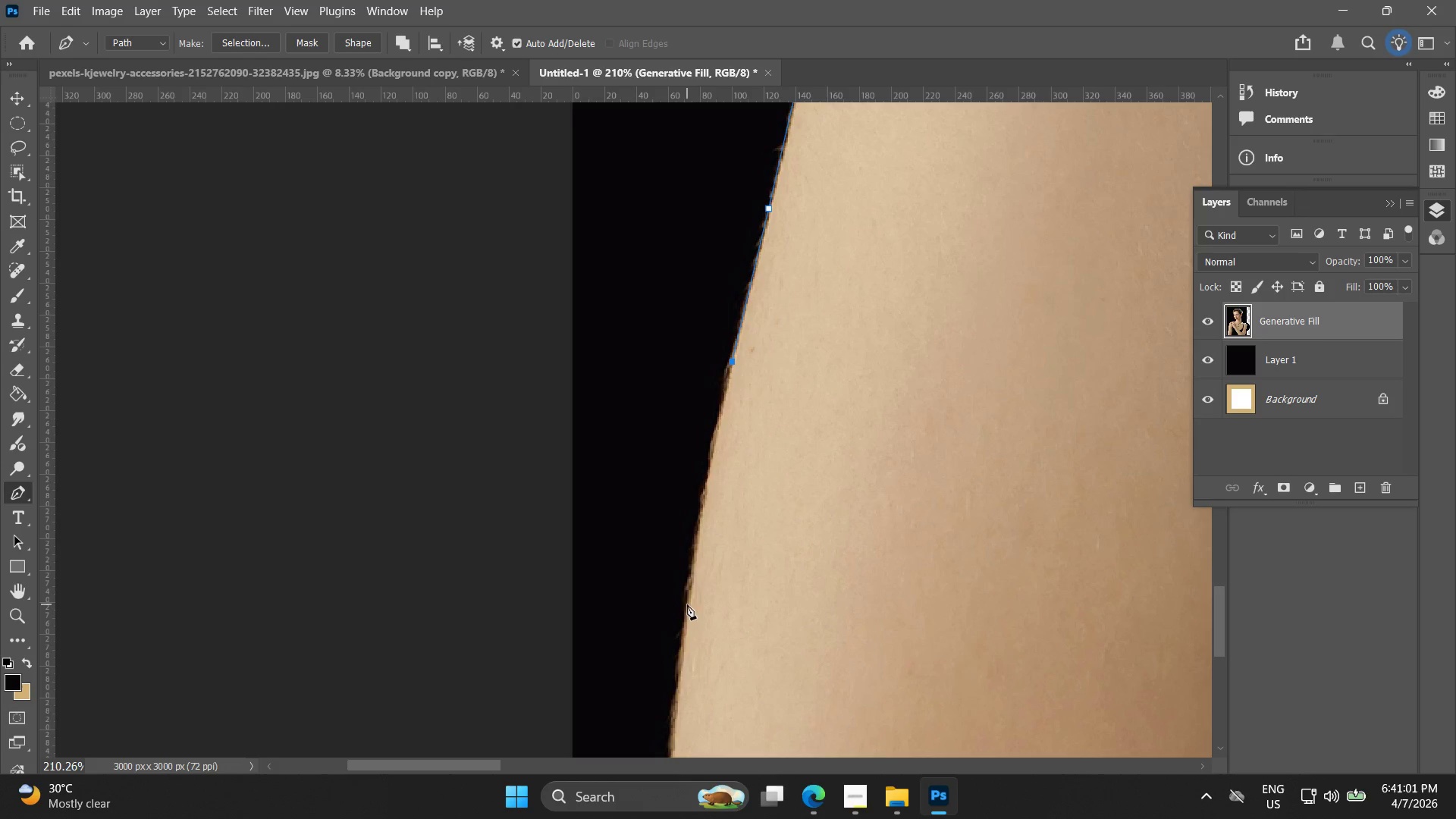 
key(Control+ControlLeft)
 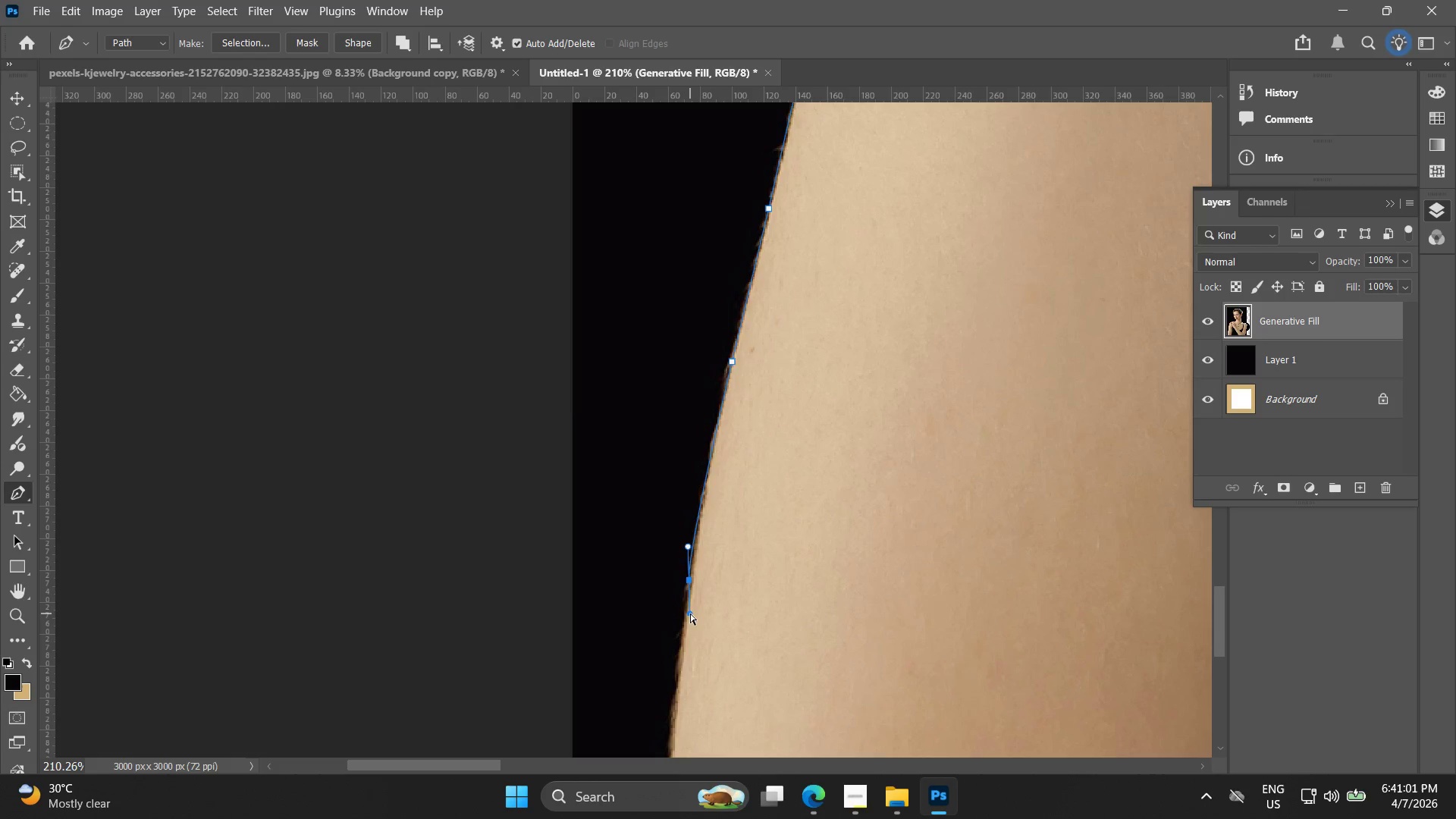 
key(Control+Z)
 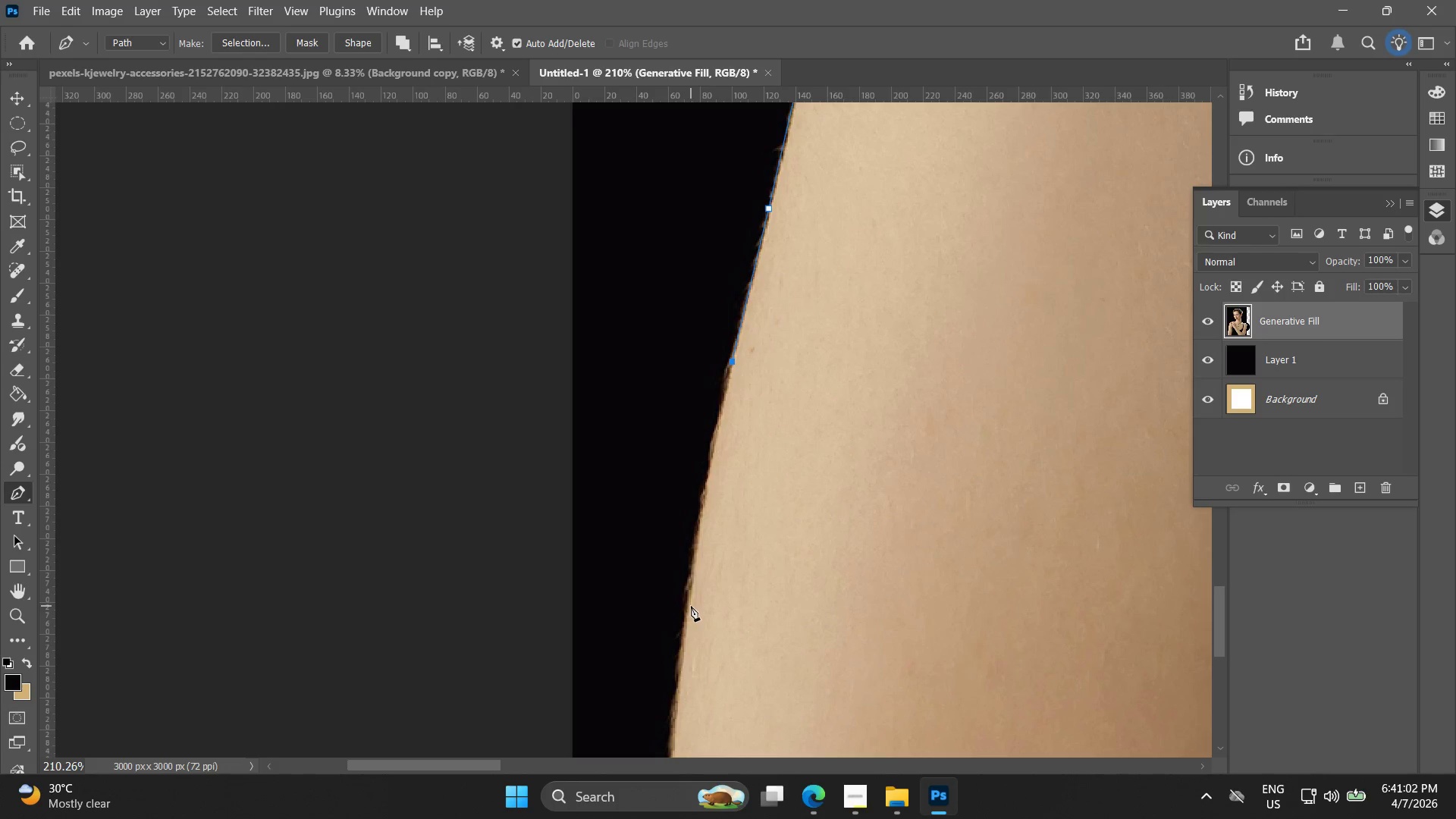 
left_click([689, 606])
 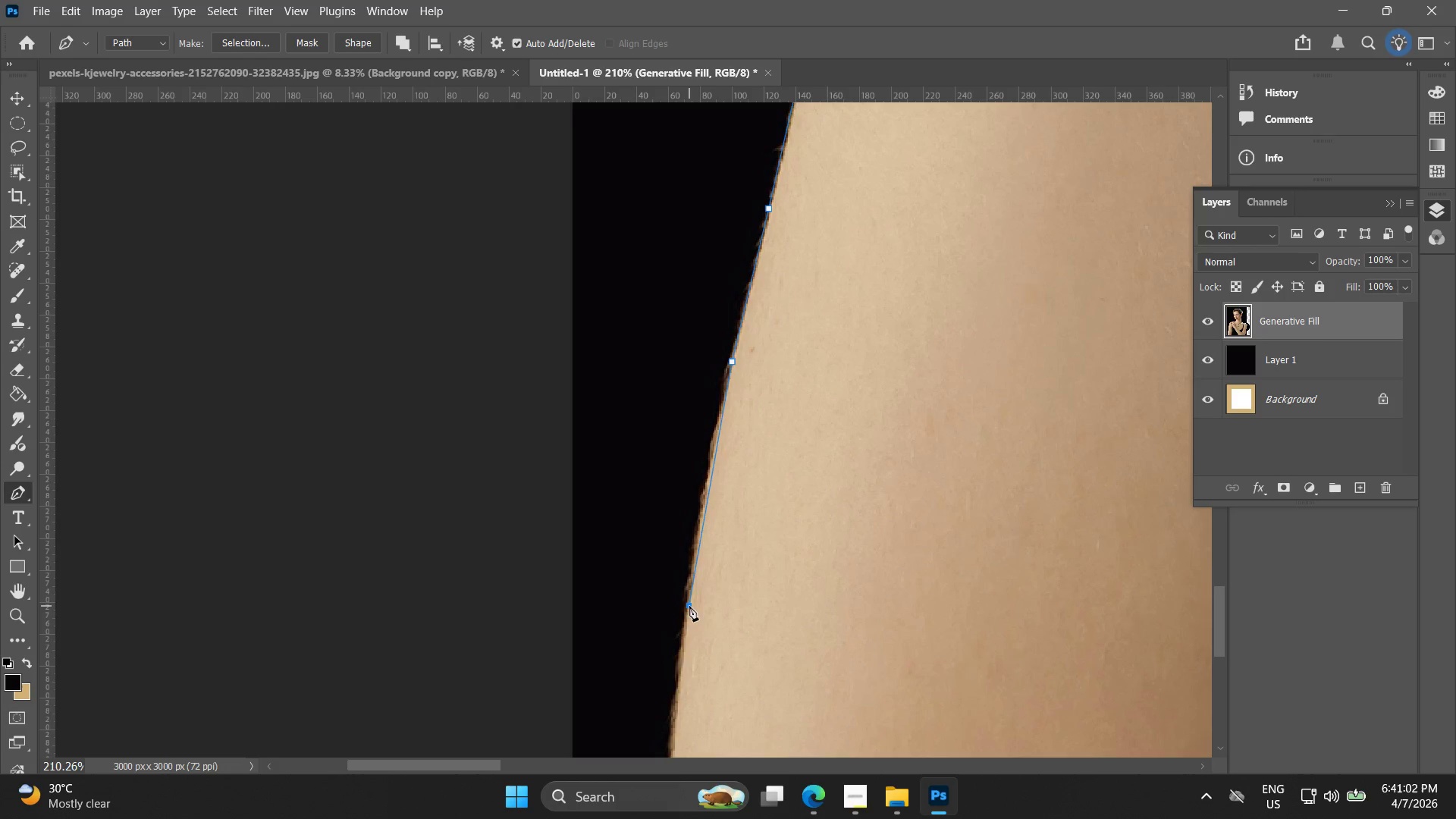 
hold_key(key=Space, duration=0.56)
 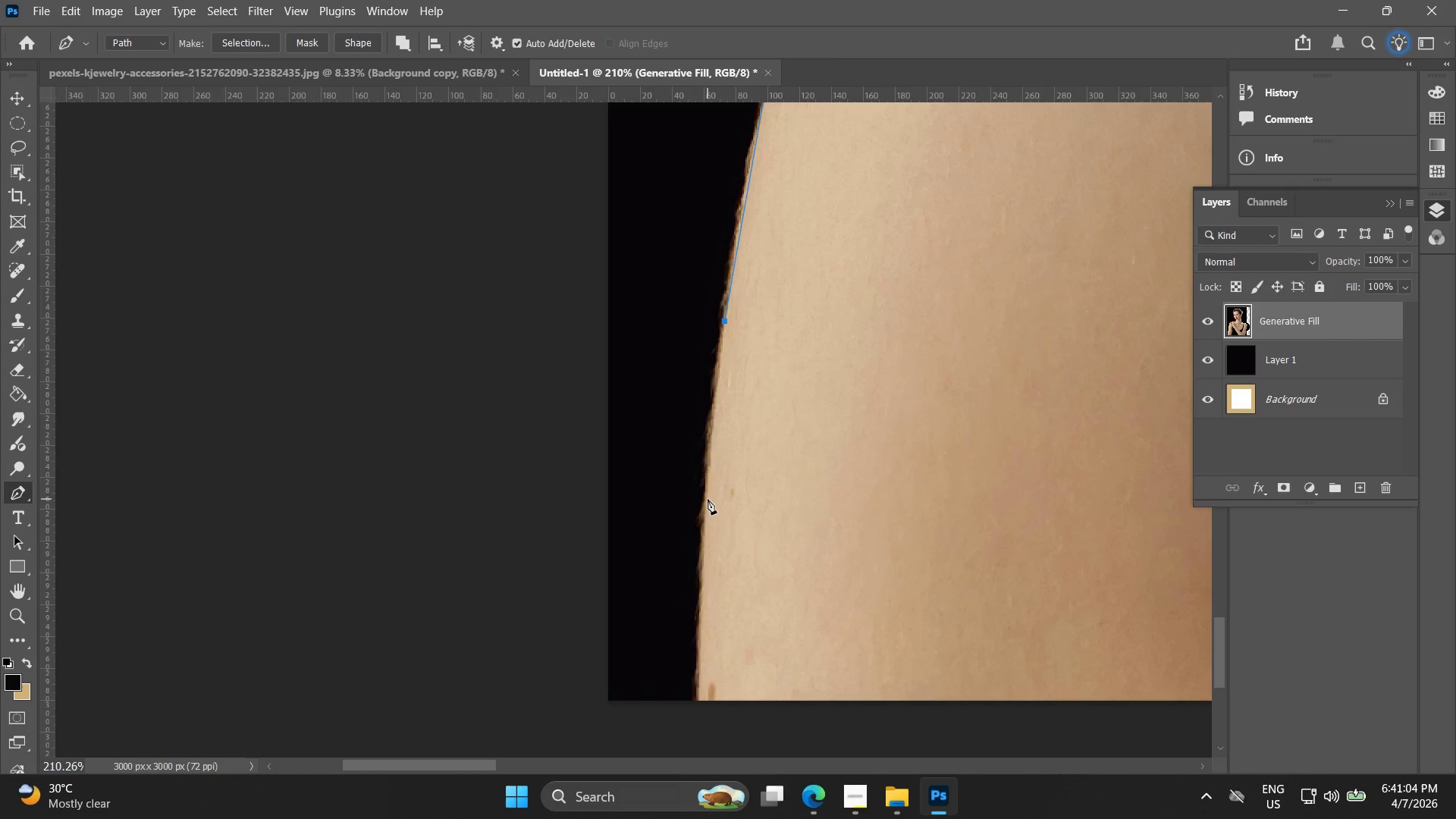 
left_click_drag(start_coordinate=[683, 698], to_coordinate=[719, 413])
 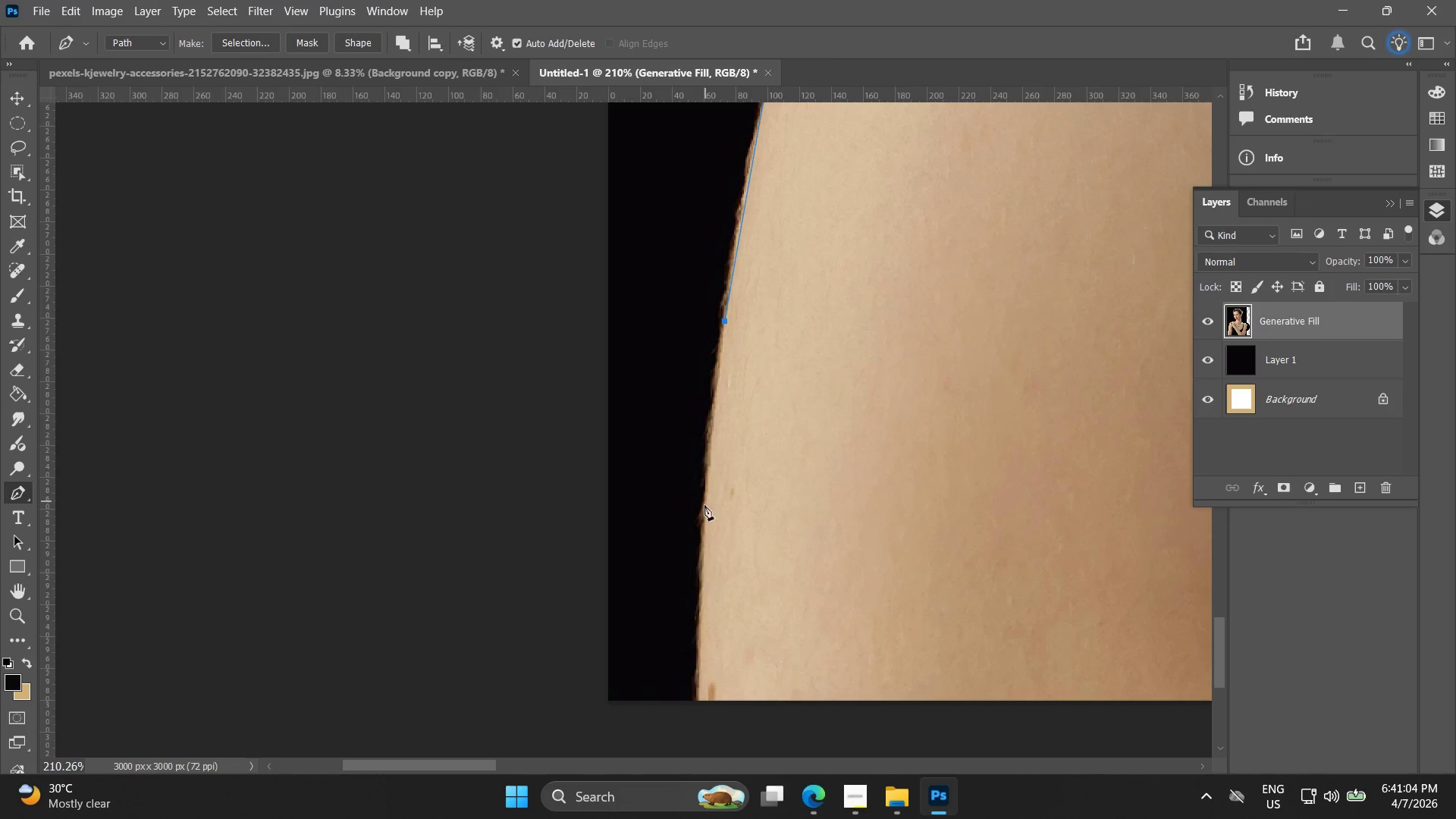 
left_click_drag(start_coordinate=[704, 518], to_coordinate=[701, 582])
 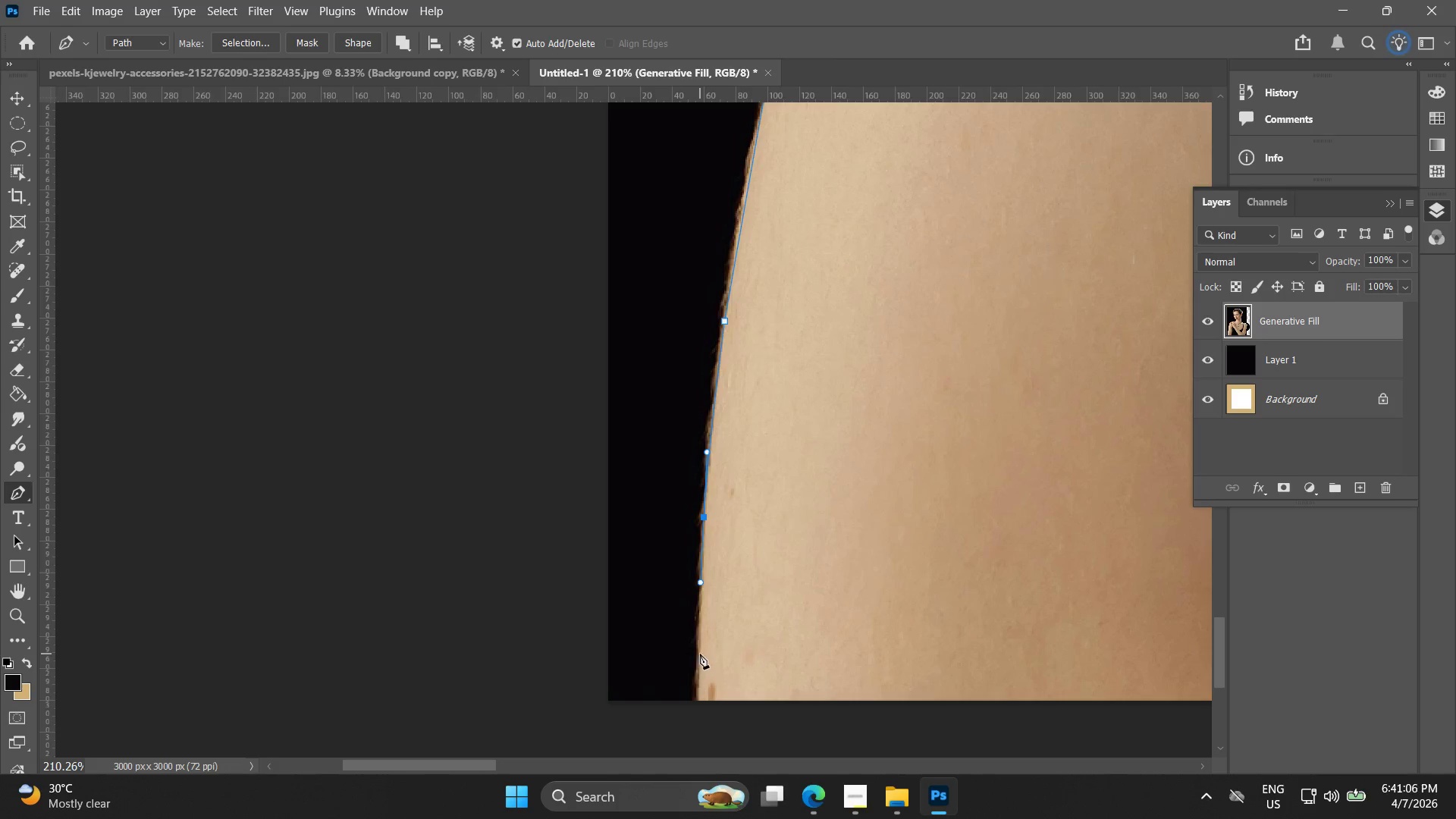 
left_click([700, 653])
 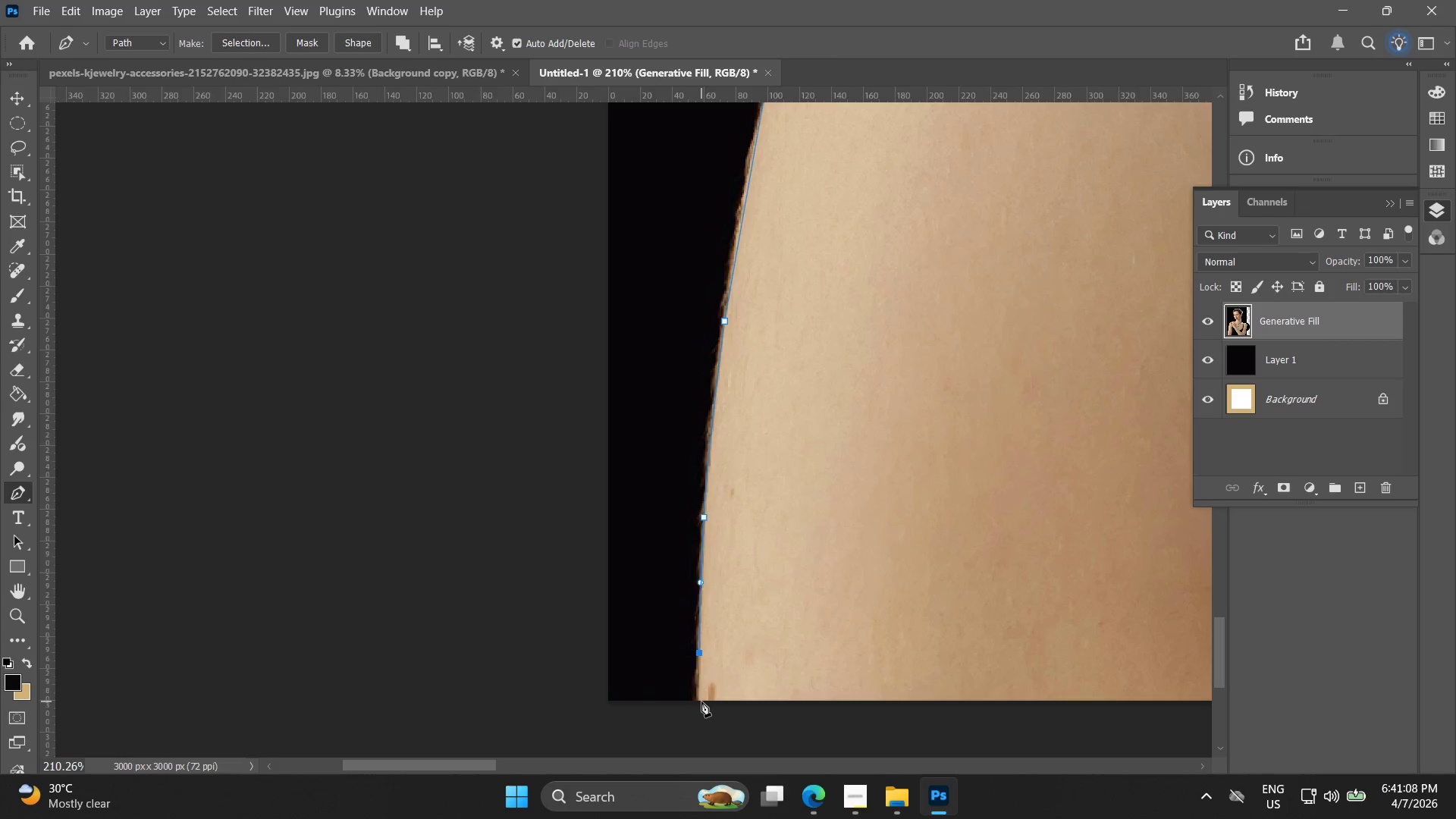 
double_click([704, 717])
 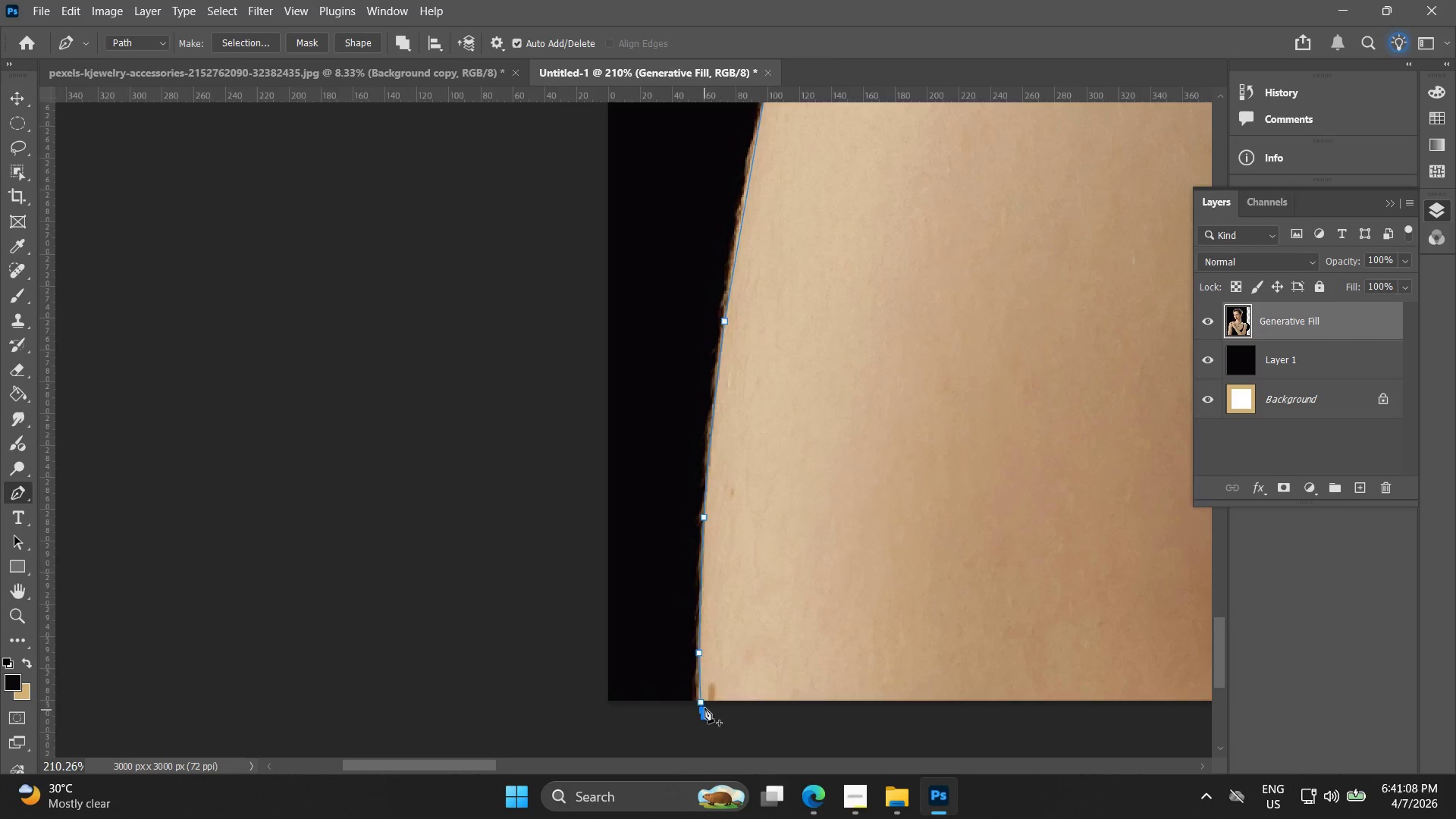 
hold_key(key=AltLeft, duration=0.44)
 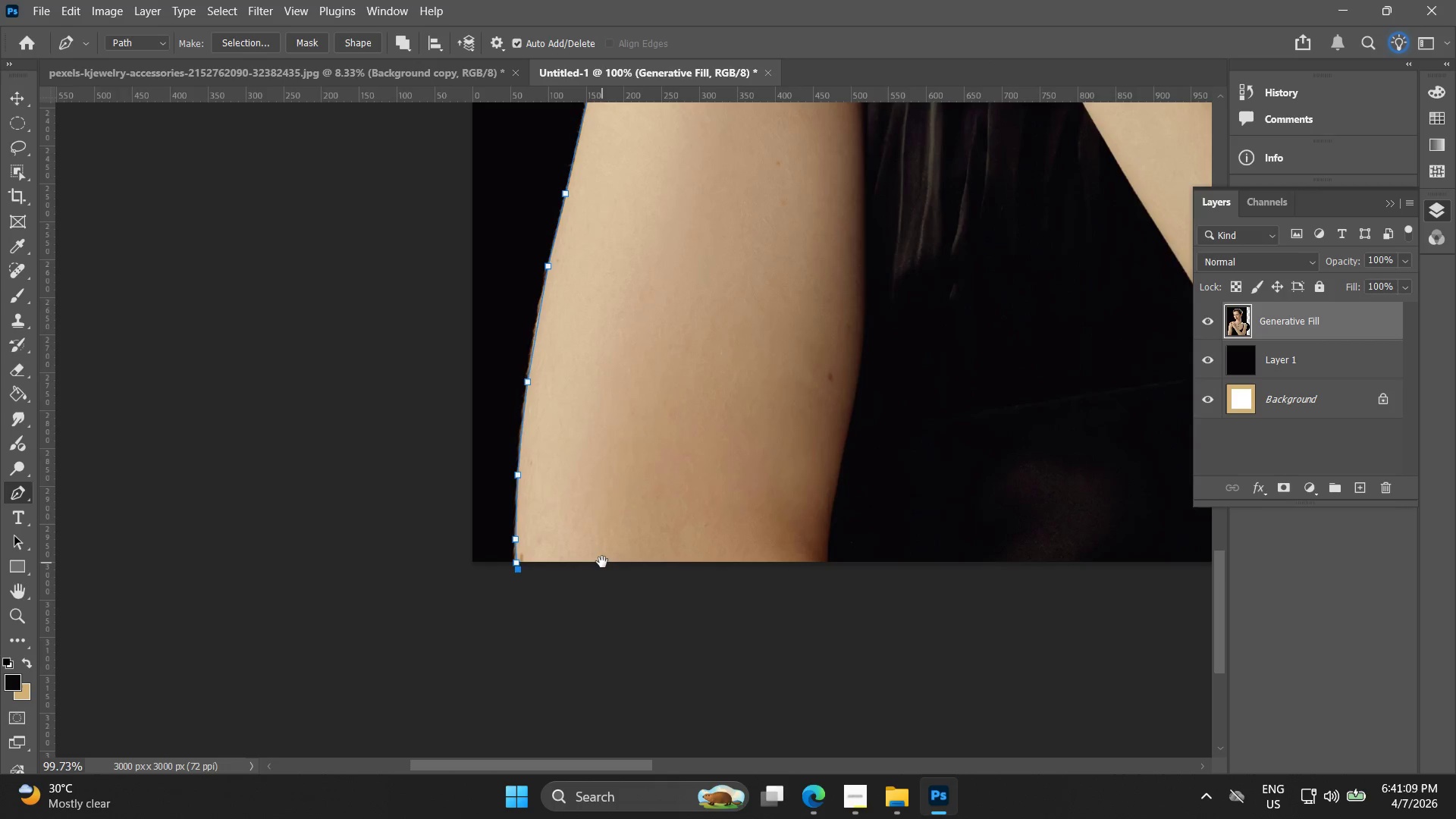 
hold_key(key=Space, duration=0.5)
 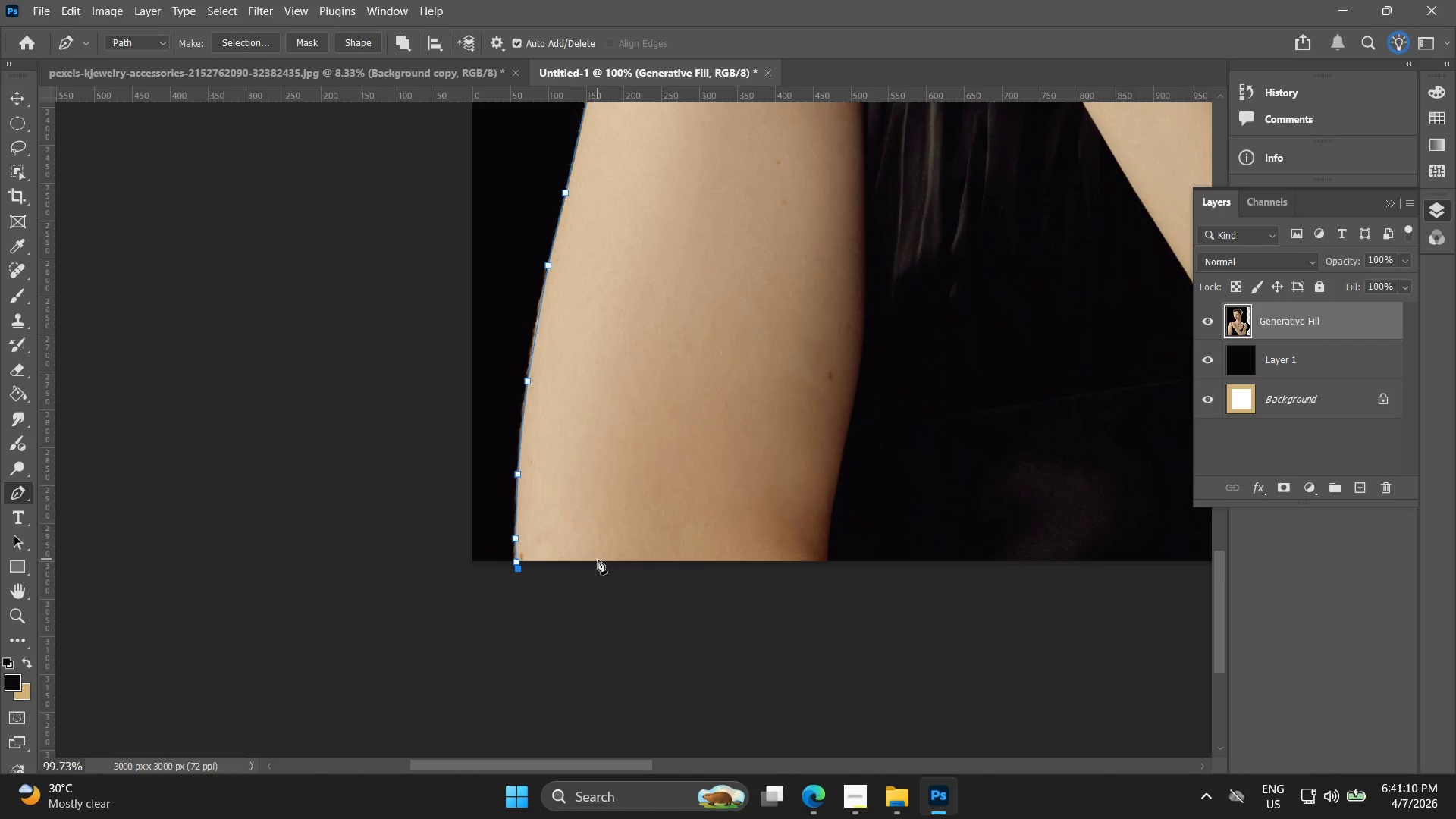 
left_click_drag(start_coordinate=[782, 687], to_coordinate=[602, 562])
 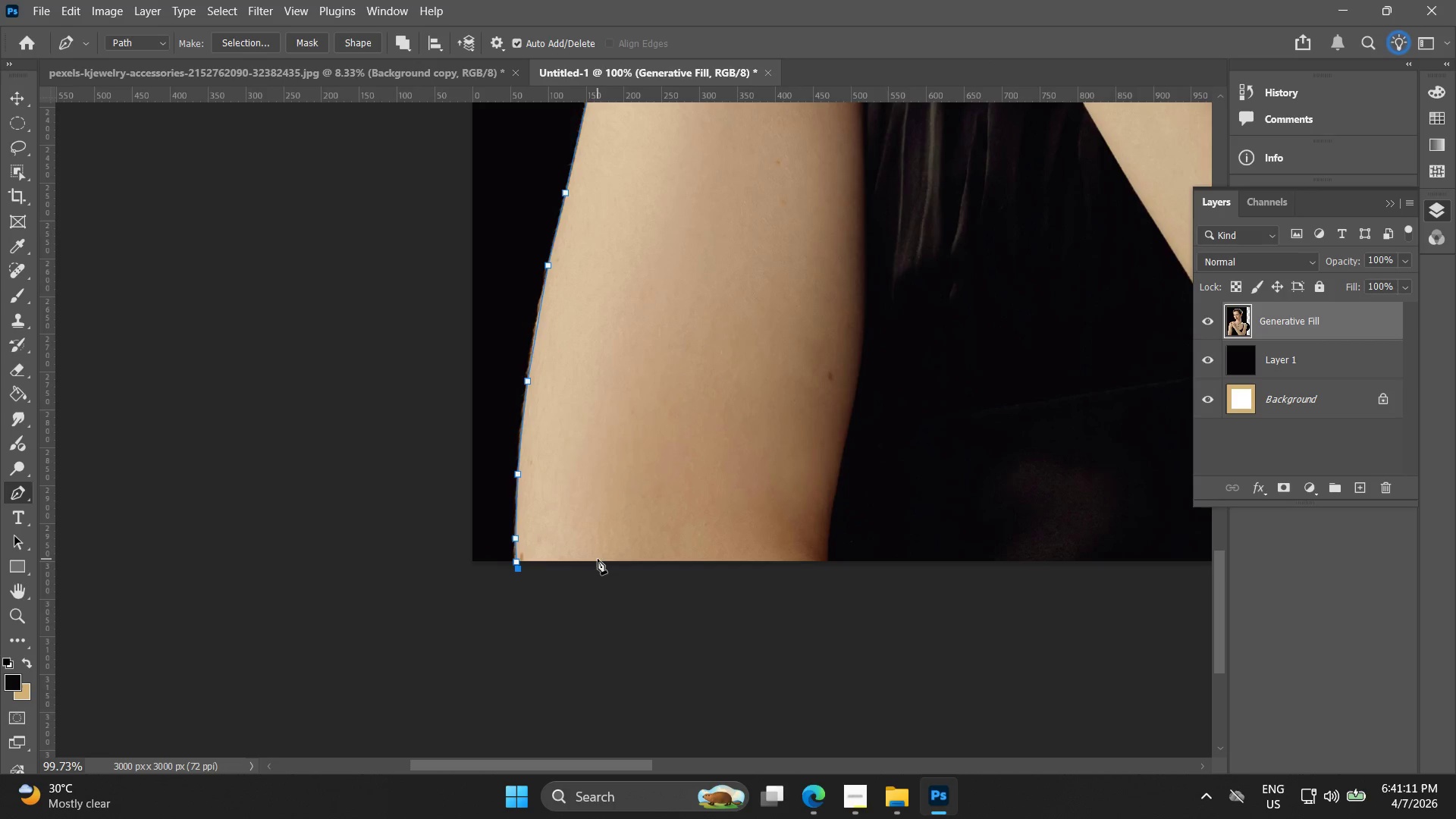 
scroll: coordinate [689, 674], scroll_direction: down, amount: 8.0
 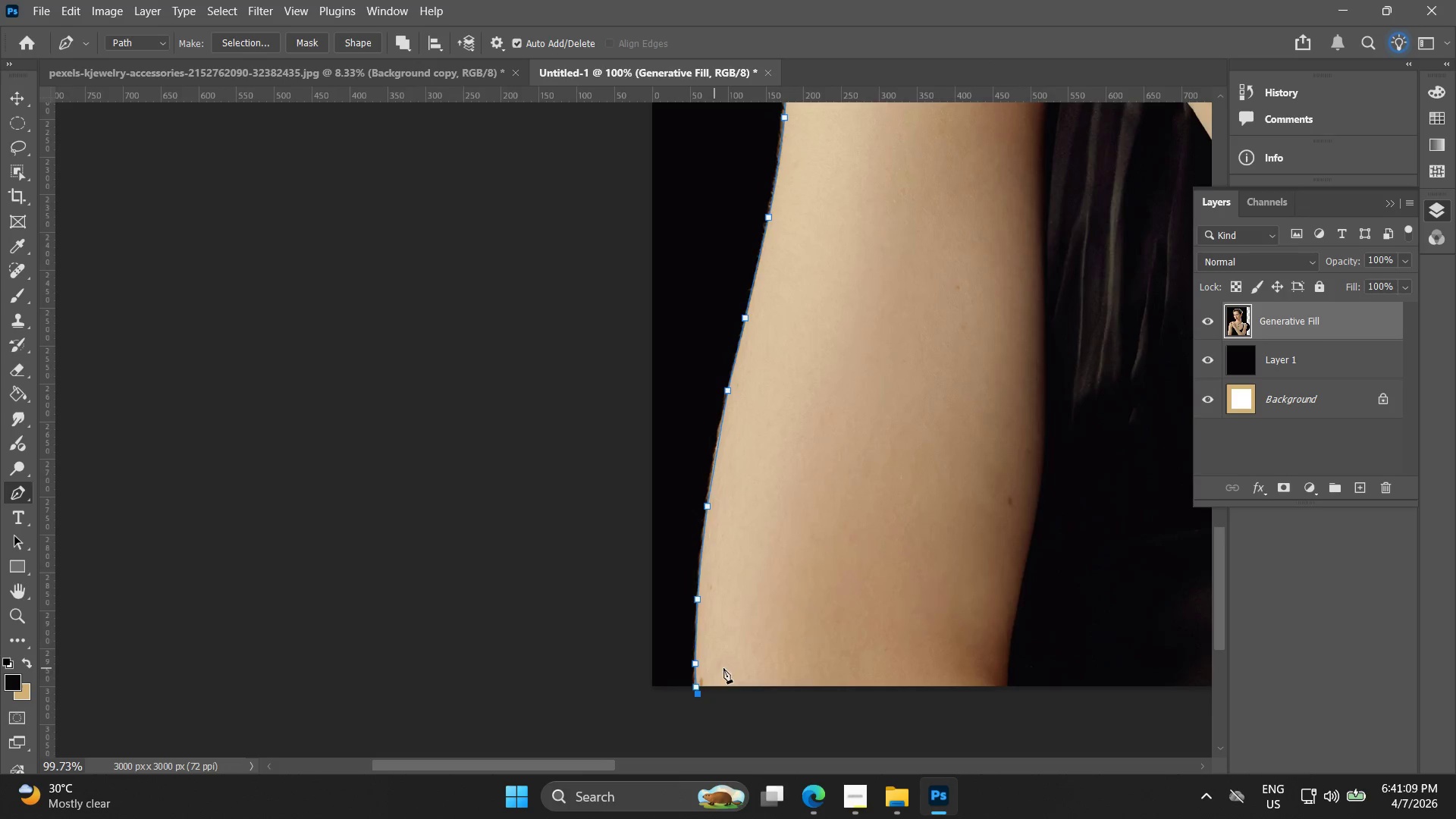 
hold_key(key=AltLeft, duration=0.58)
scroll: coordinate [617, 541], scroll_direction: down, amount: 10.0
 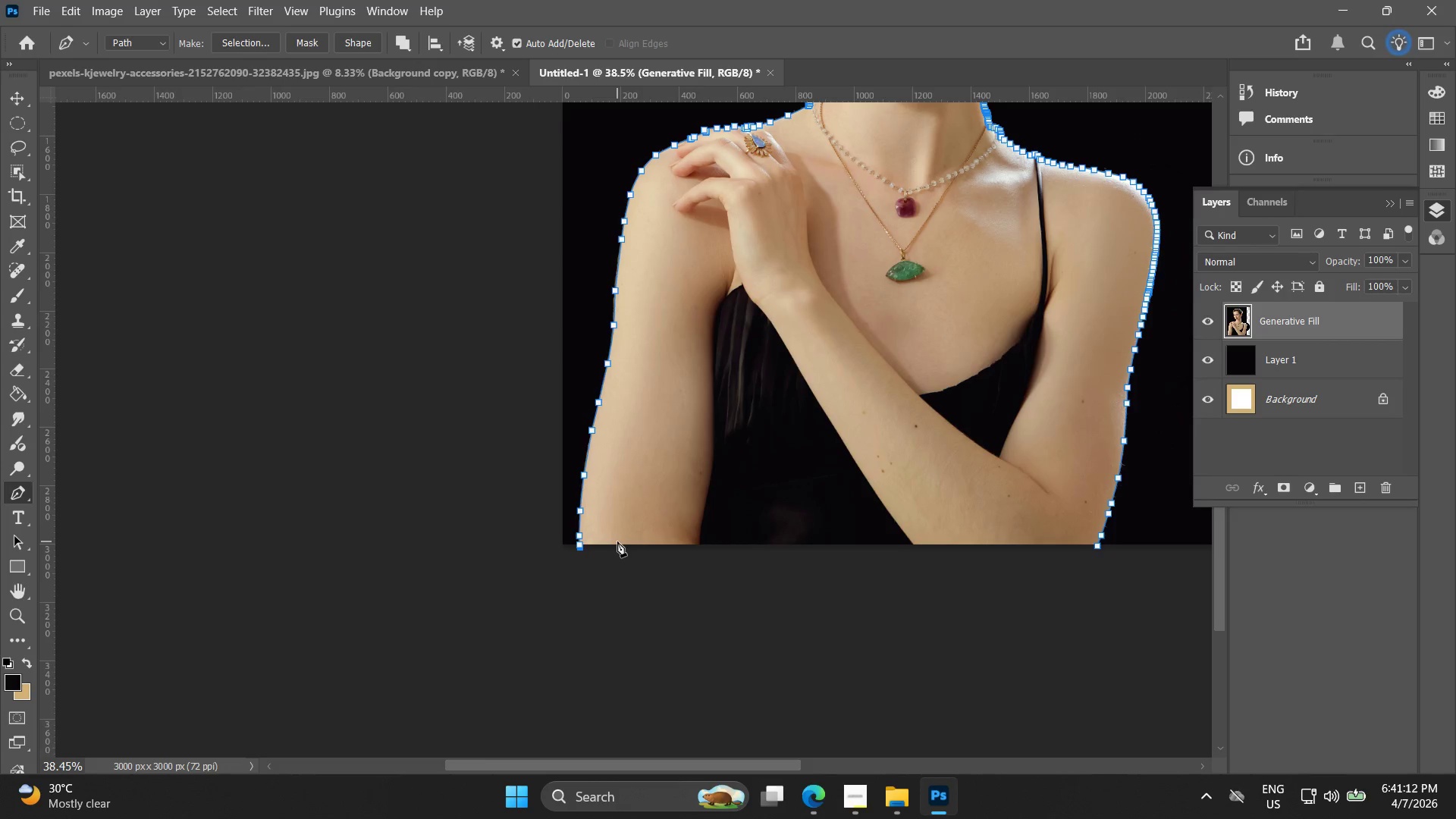 
hold_key(key=Space, duration=0.55)
 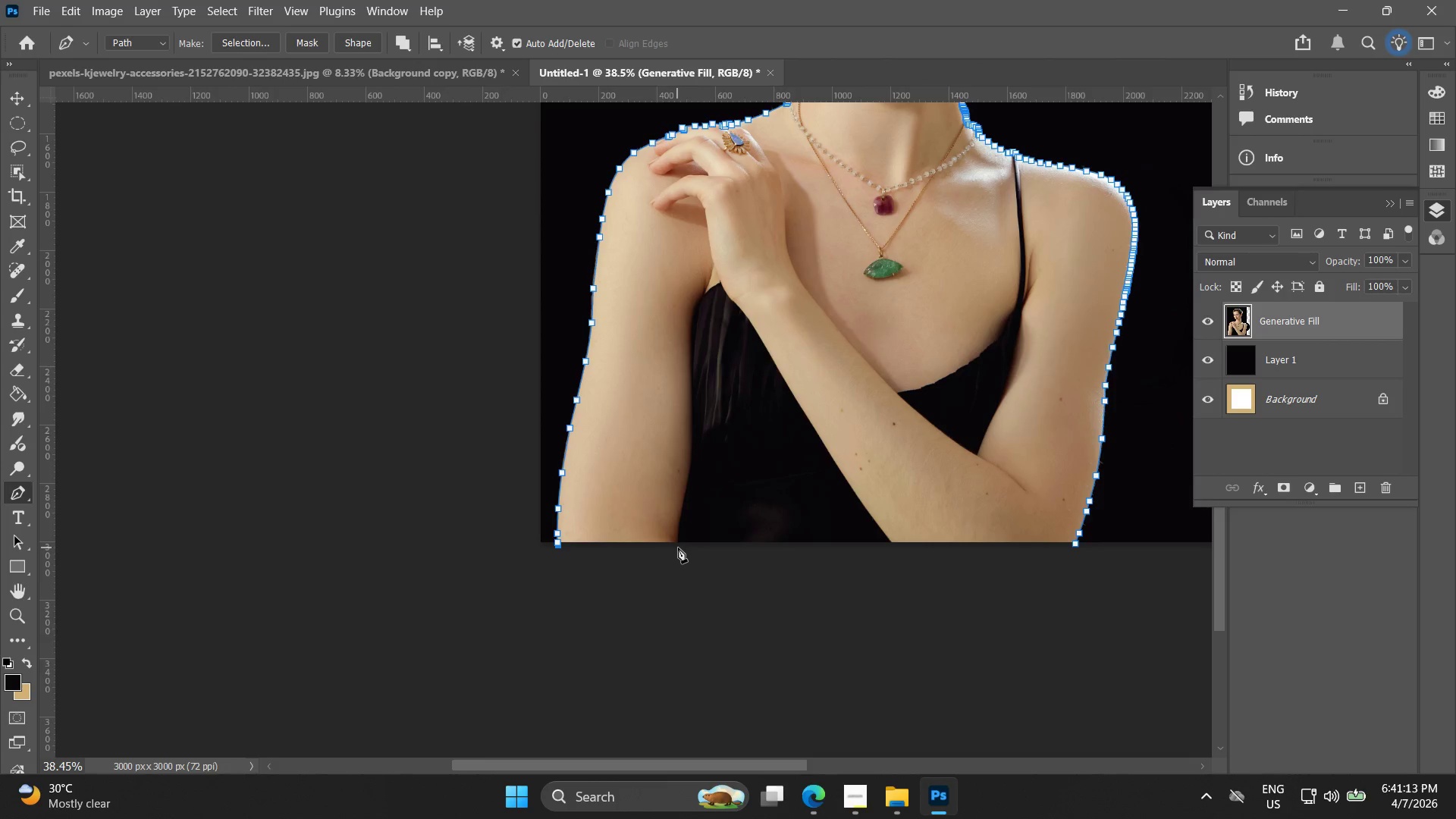 
left_click_drag(start_coordinate=[622, 563], to_coordinate=[600, 561])
 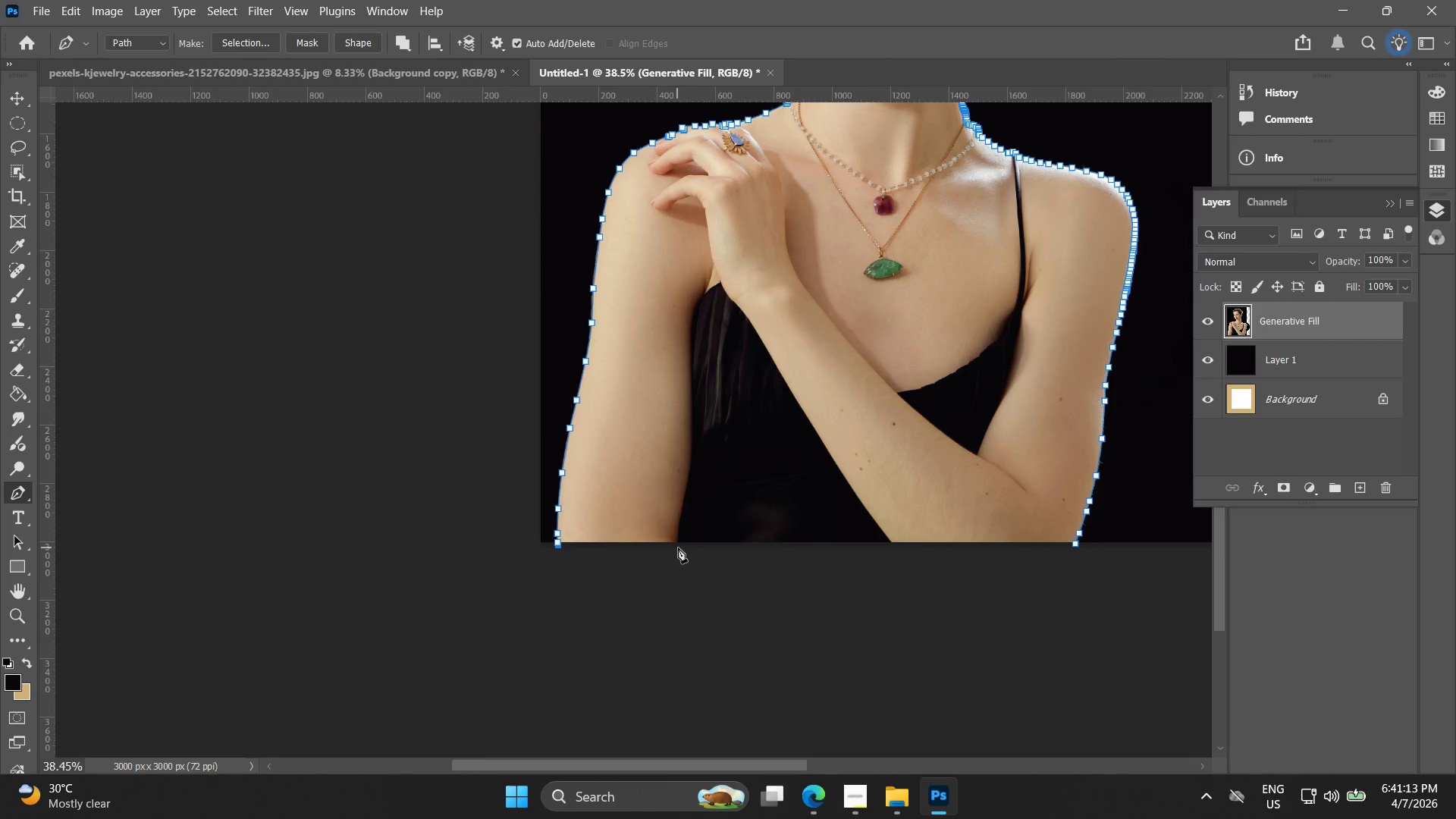 
left_click([689, 557])
 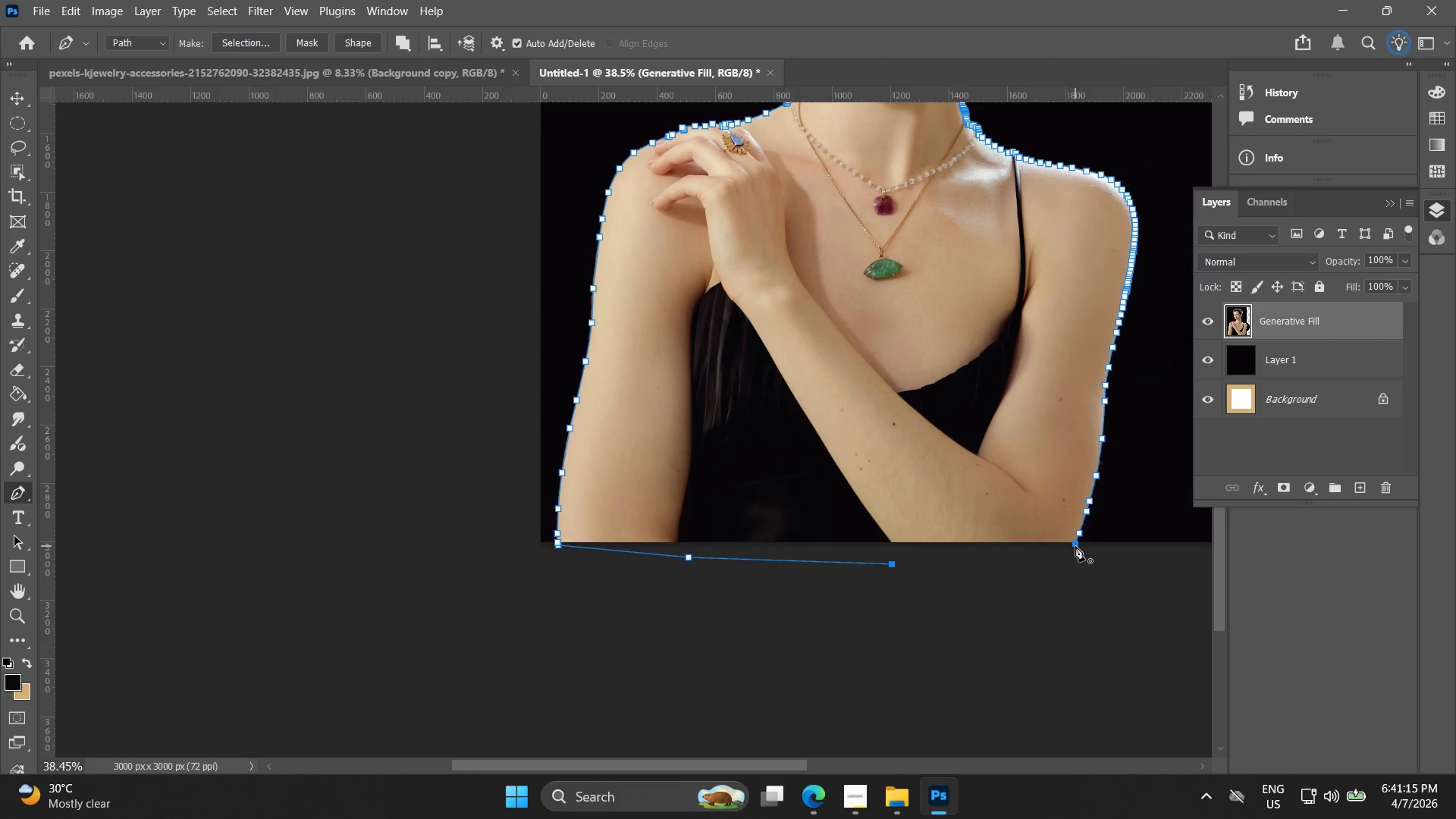 
right_click([1075, 544])
 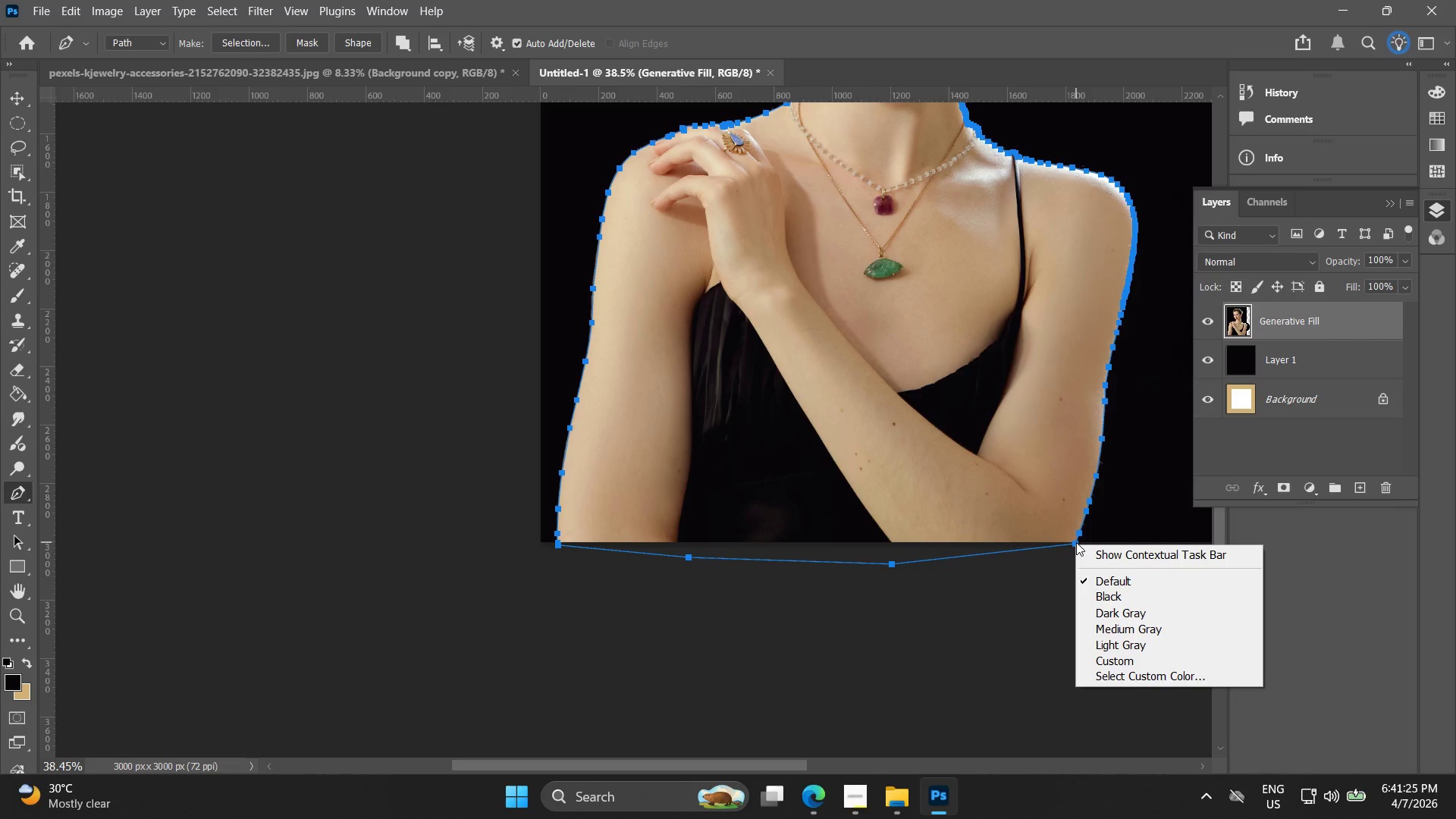 
wait(14.09)
 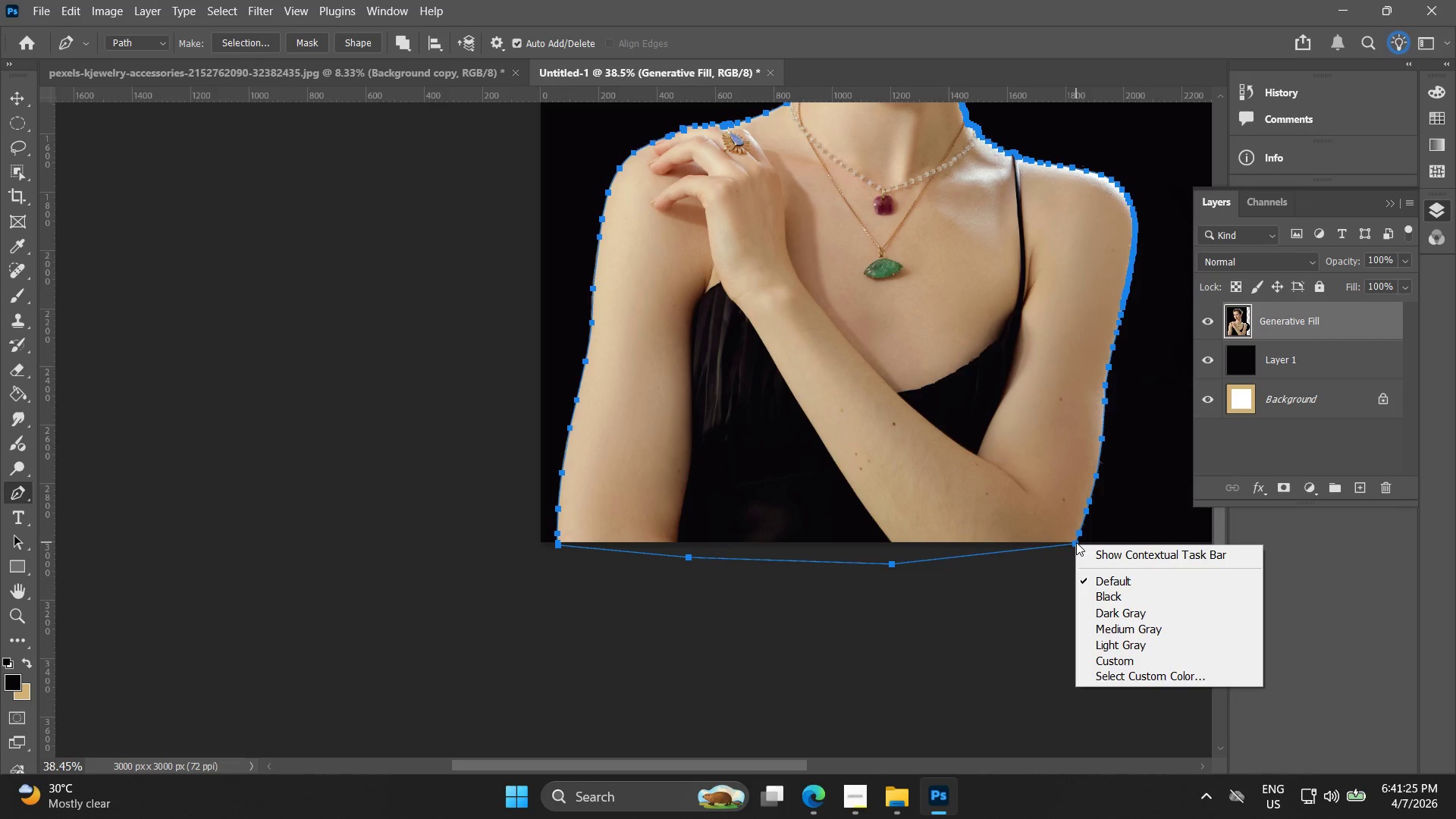 
left_click([16, 104])
 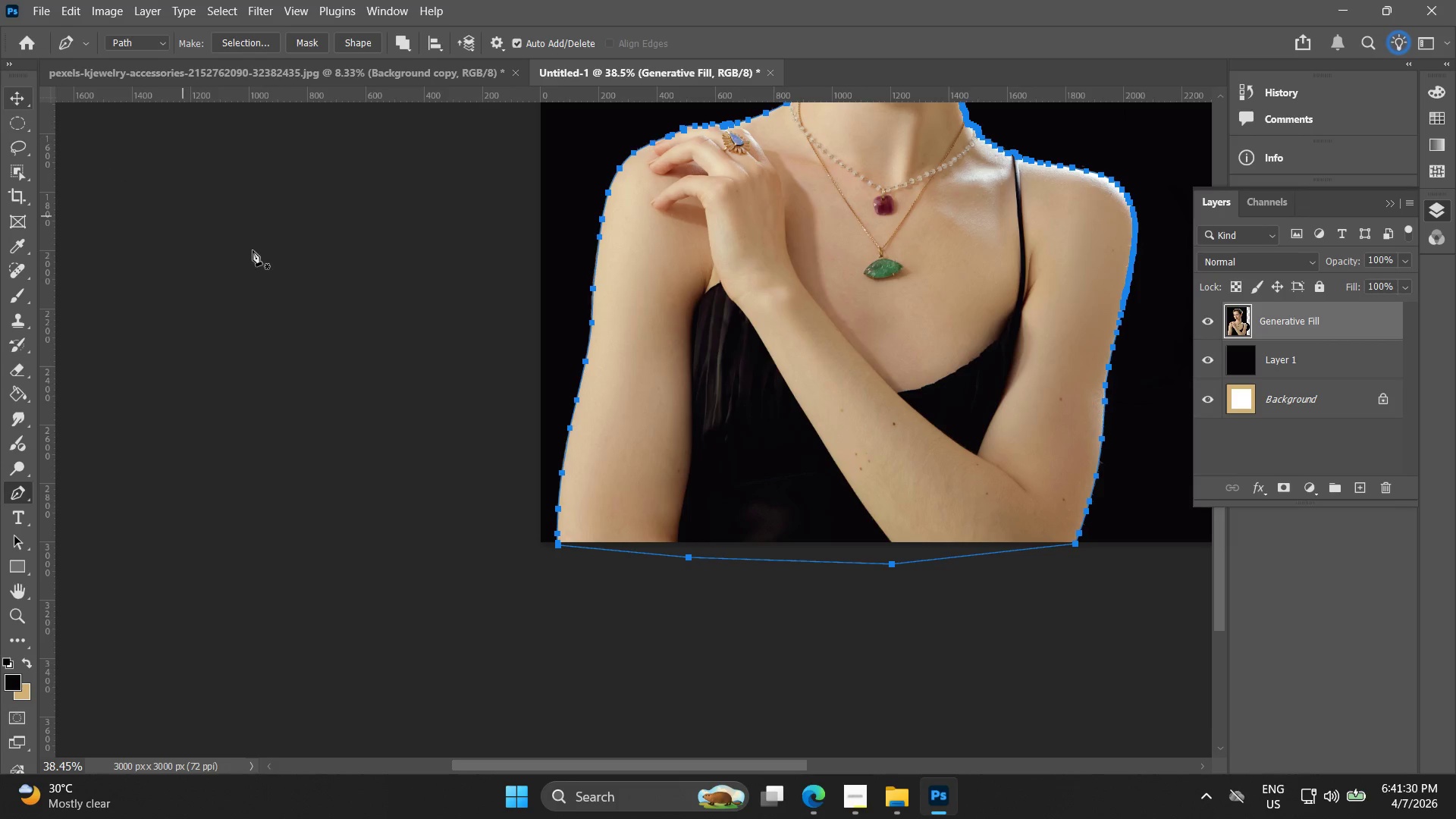 
key(Alt+AltLeft)
 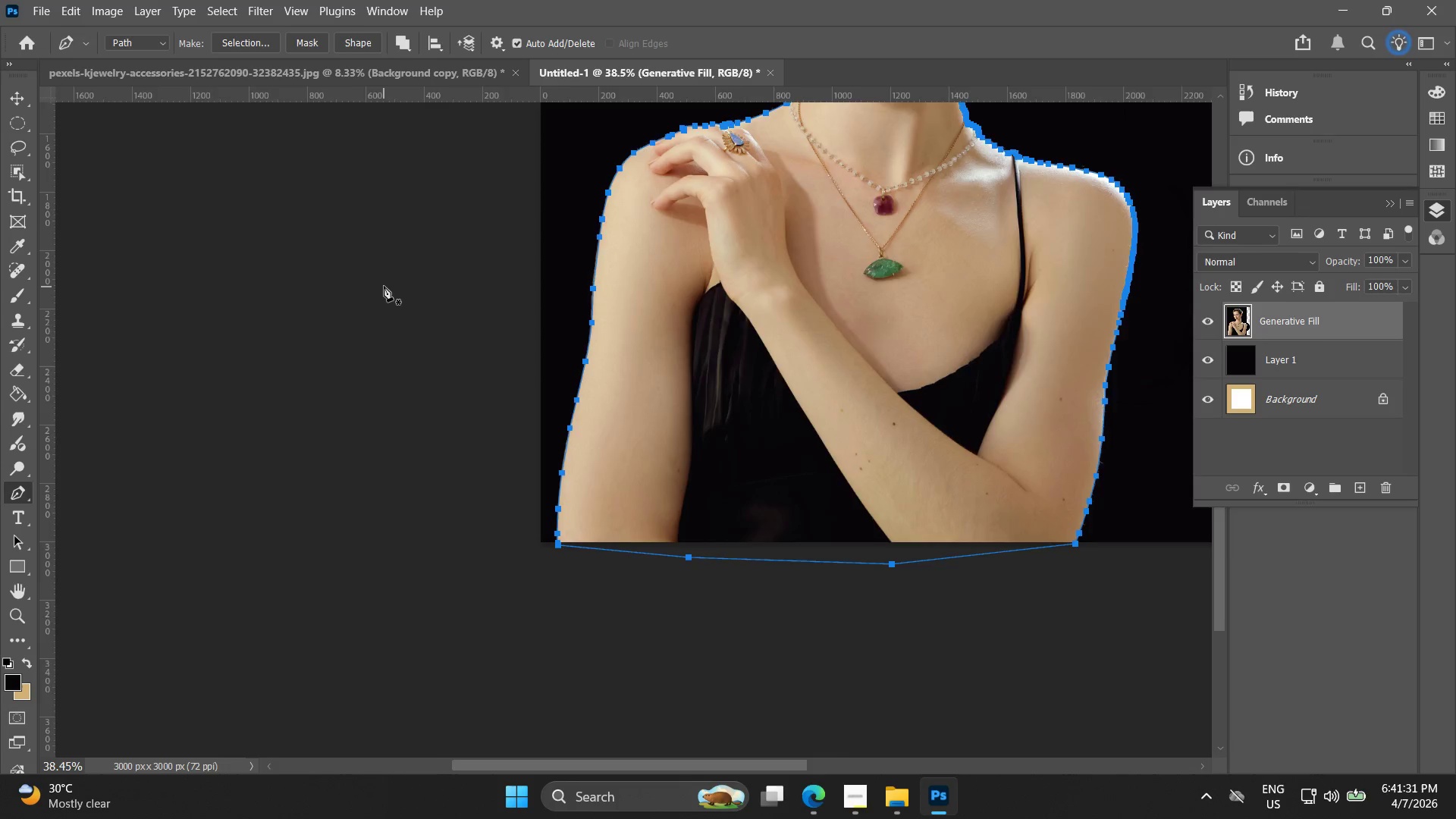 
hold_key(key=Space, duration=0.42)
 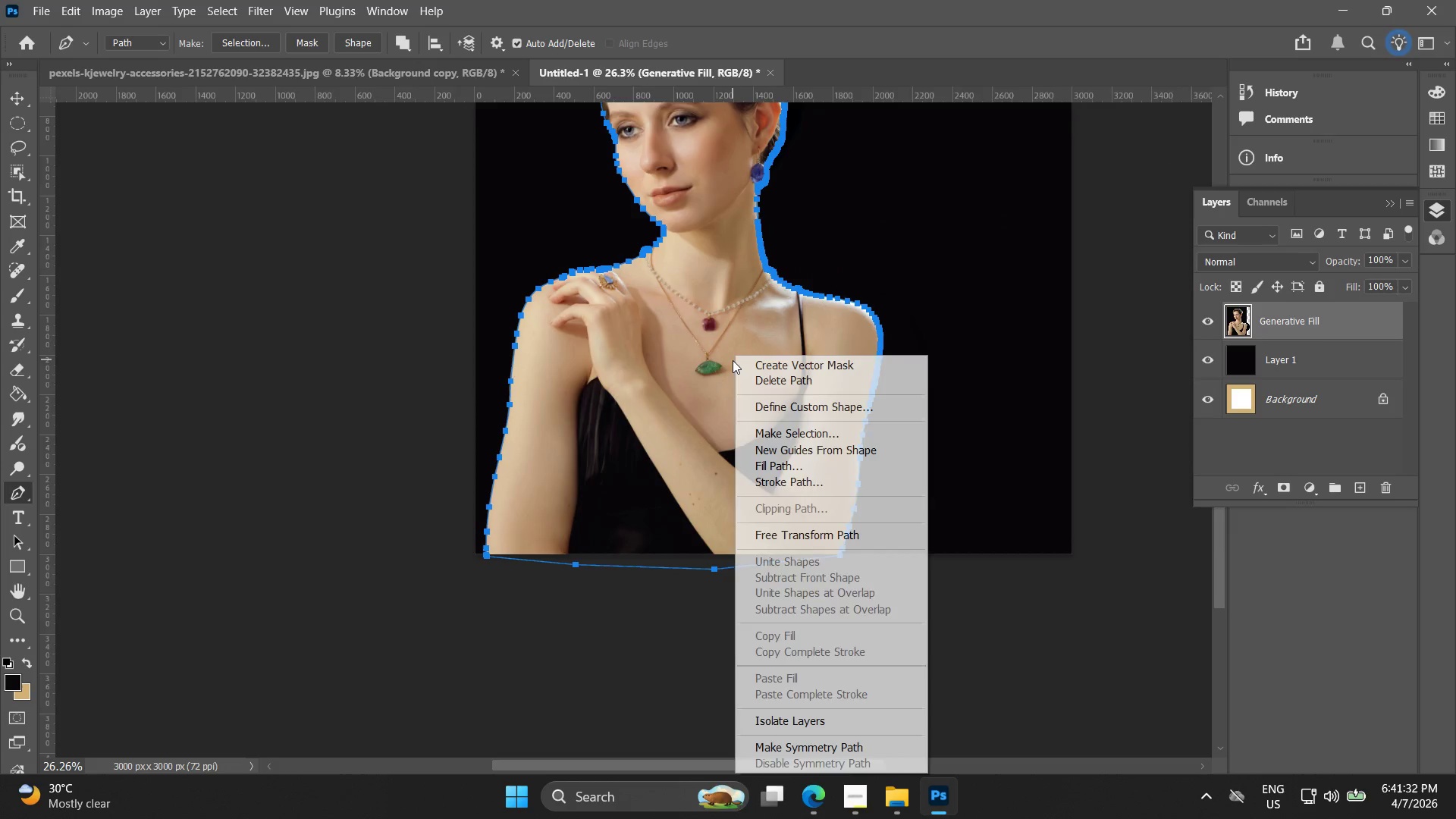 
left_click_drag(start_coordinate=[550, 292], to_coordinate=[454, 340])
 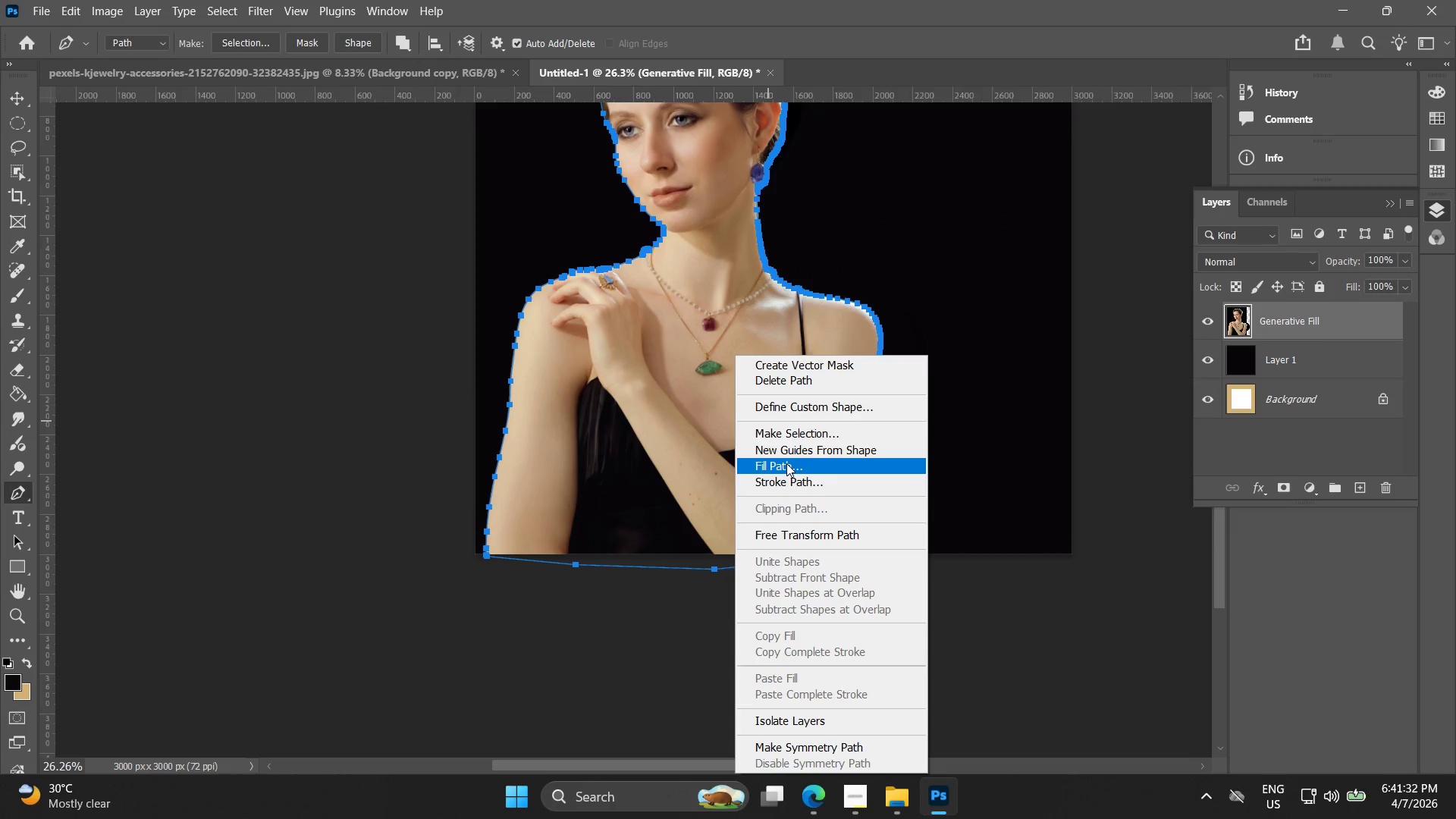 
scroll: coordinate [383, 285], scroll_direction: down, amount: 4.0
 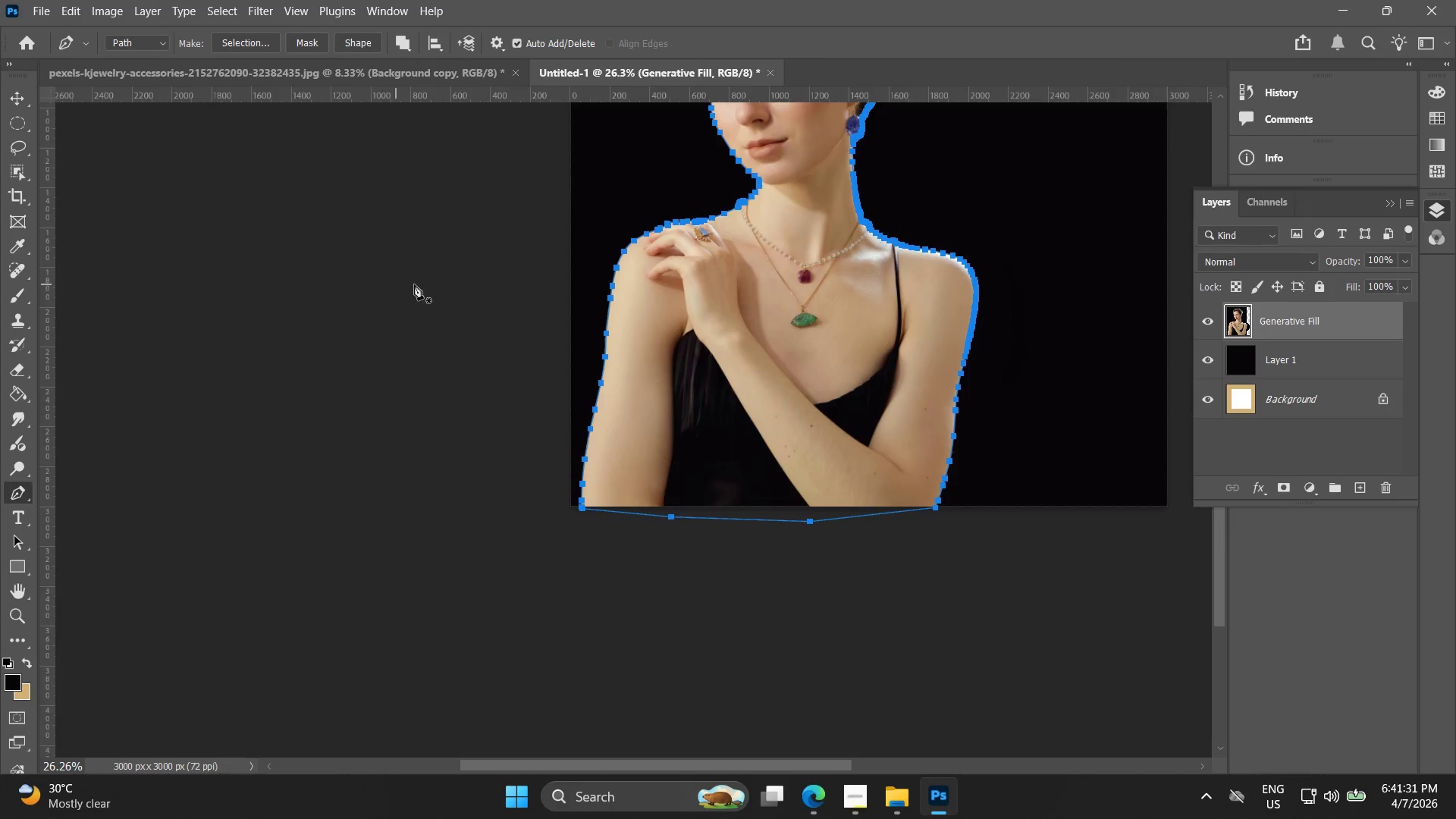 
left_click([778, 437])
 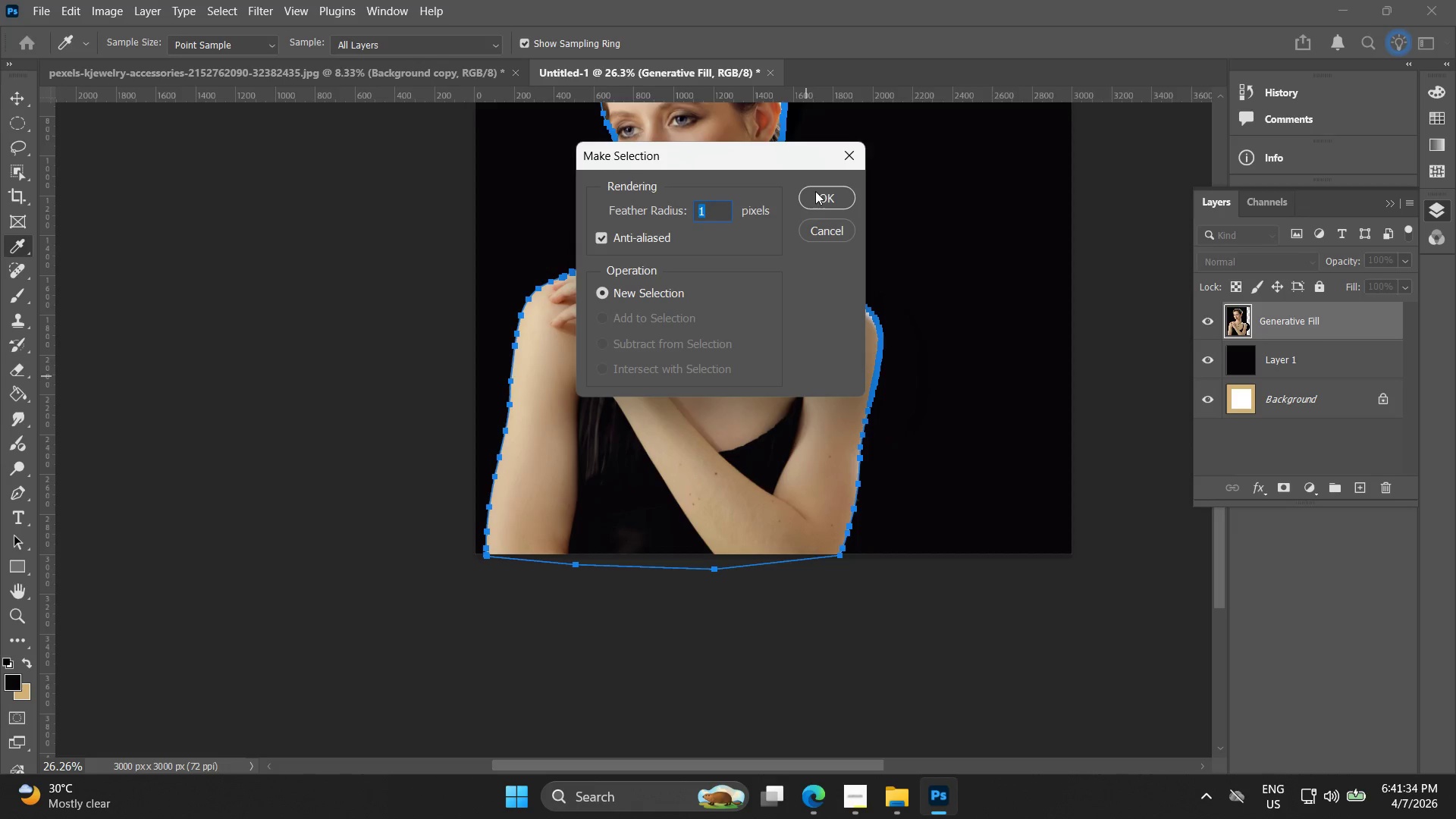 
left_click([817, 203])
 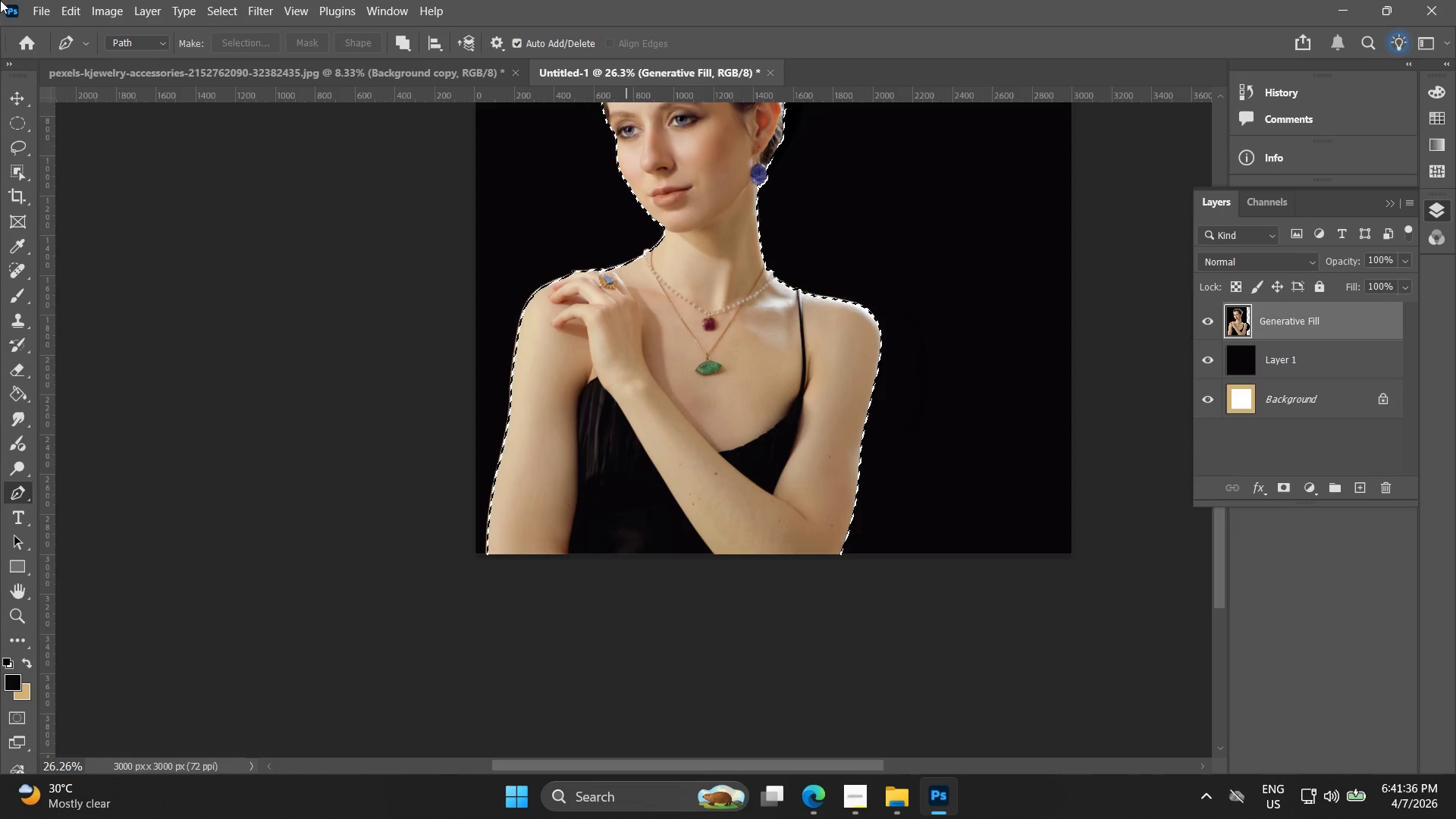 
key(Alt+AltLeft)
 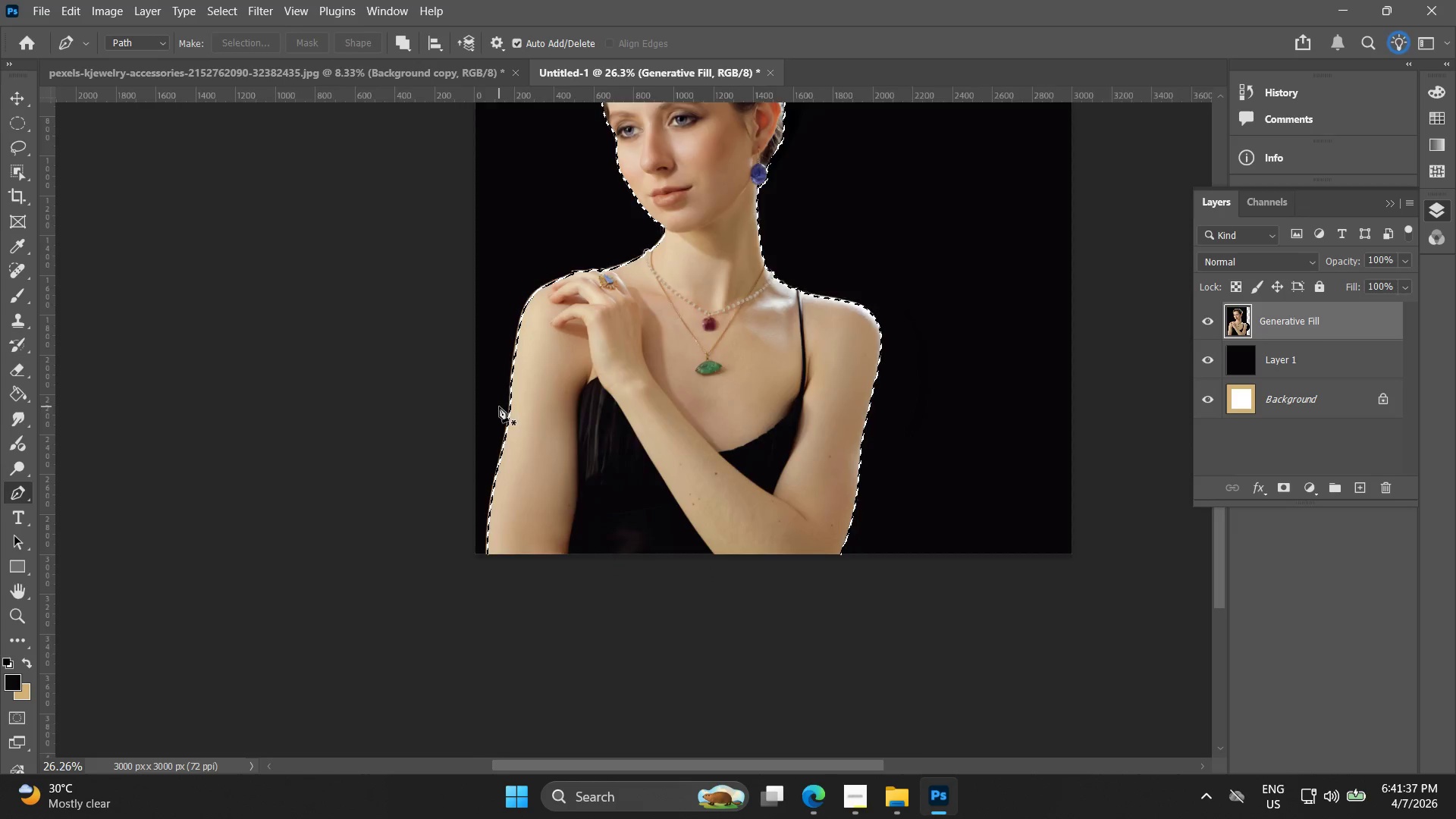 
hold_key(key=Space, duration=0.47)
 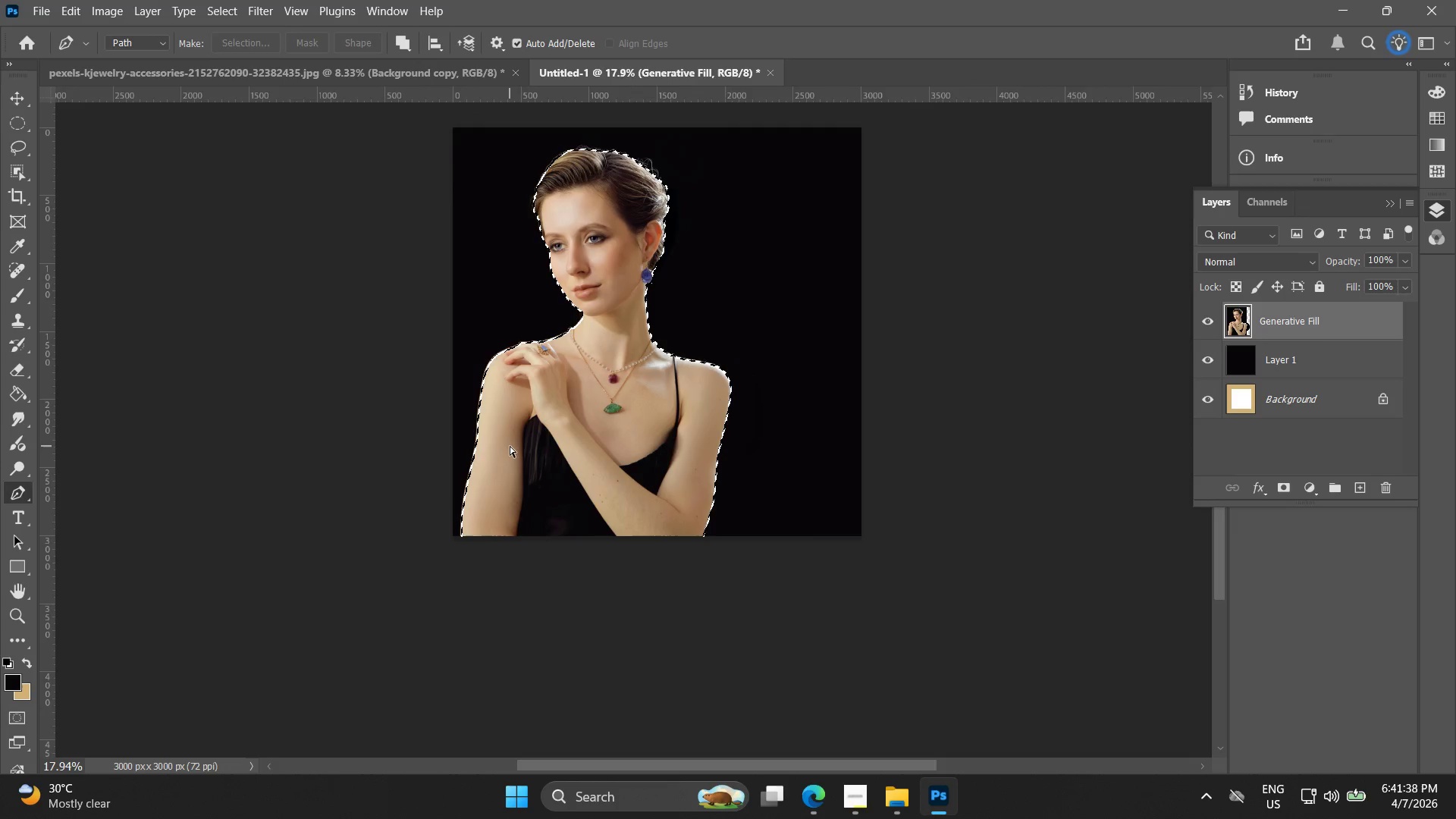 
left_click_drag(start_coordinate=[530, 433], to_coordinate=[507, 446])
 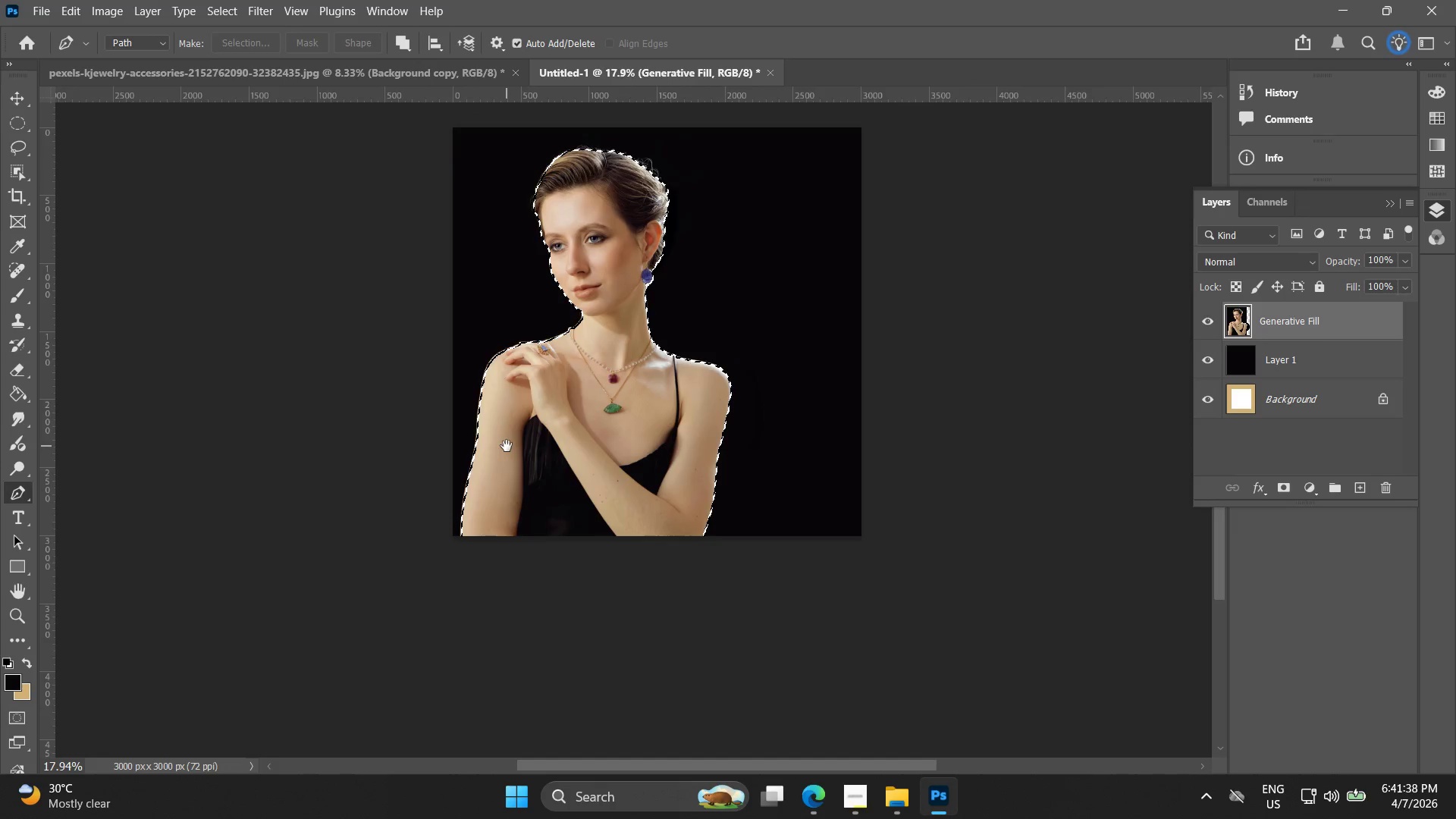 
scroll: coordinate [481, 458], scroll_direction: down, amount: 4.0
 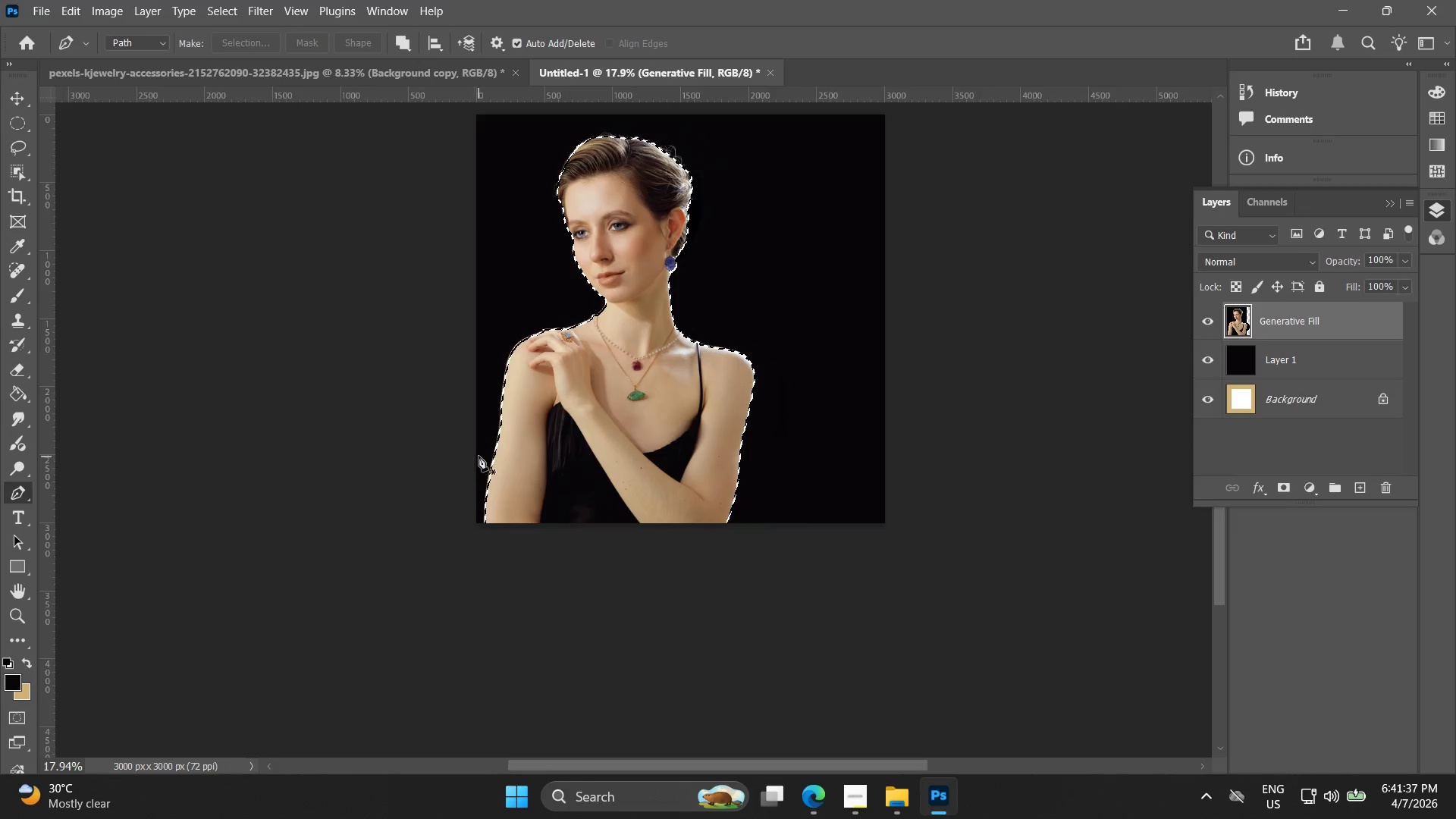 
key(Control+J)
 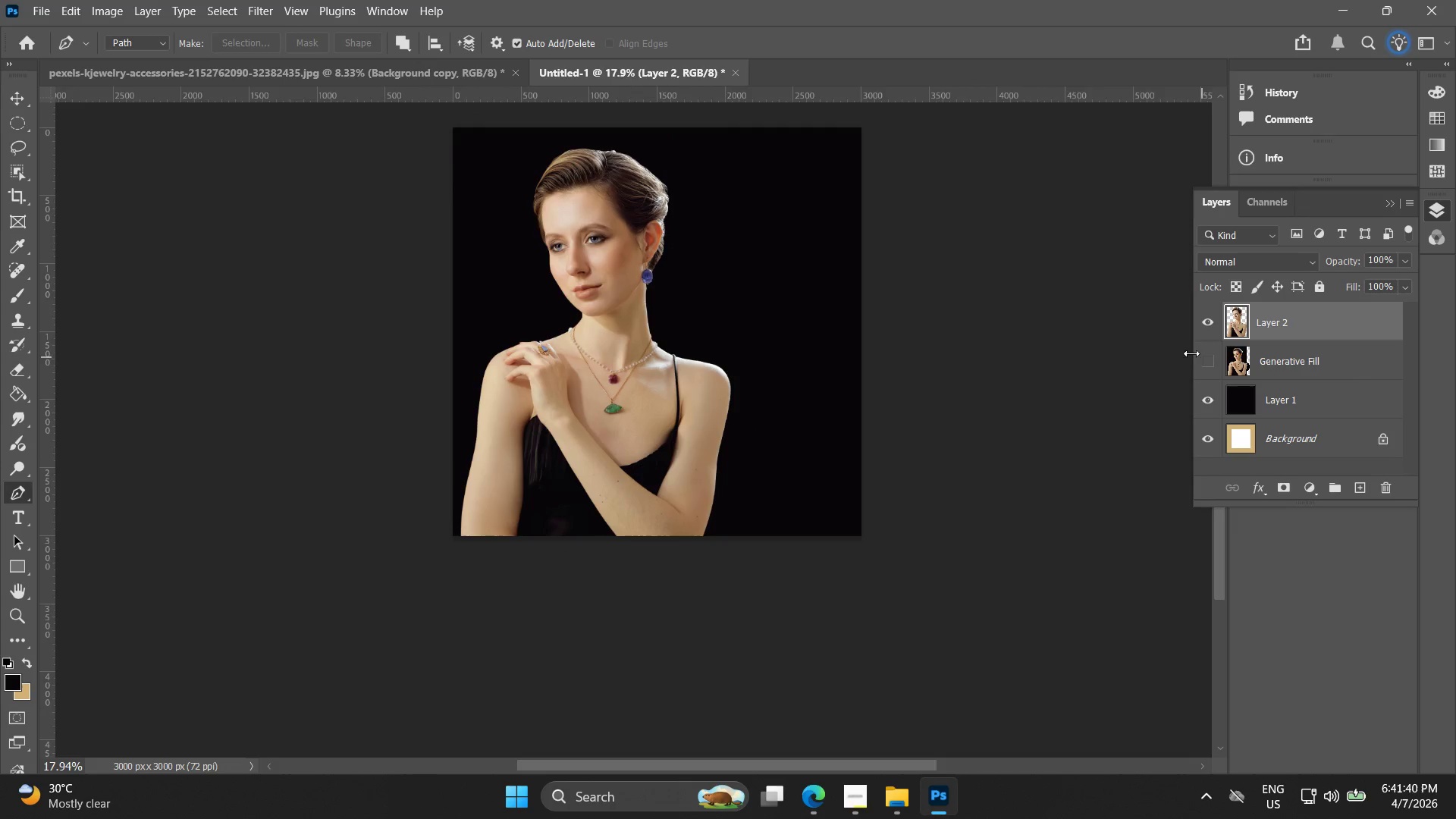 
key(V)
 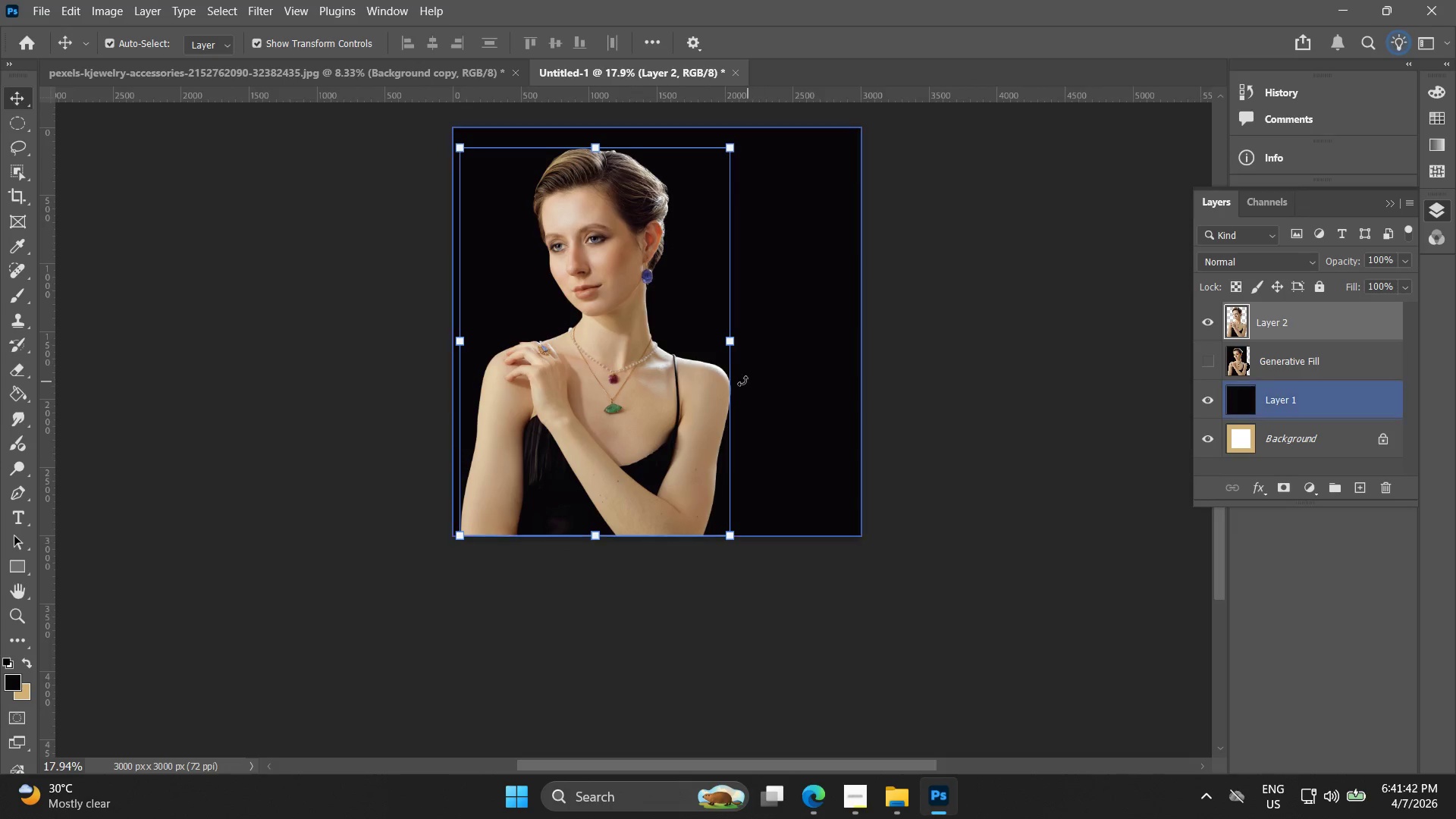 
left_click_drag(start_coordinate=[661, 383], to_coordinate=[825, 400])
 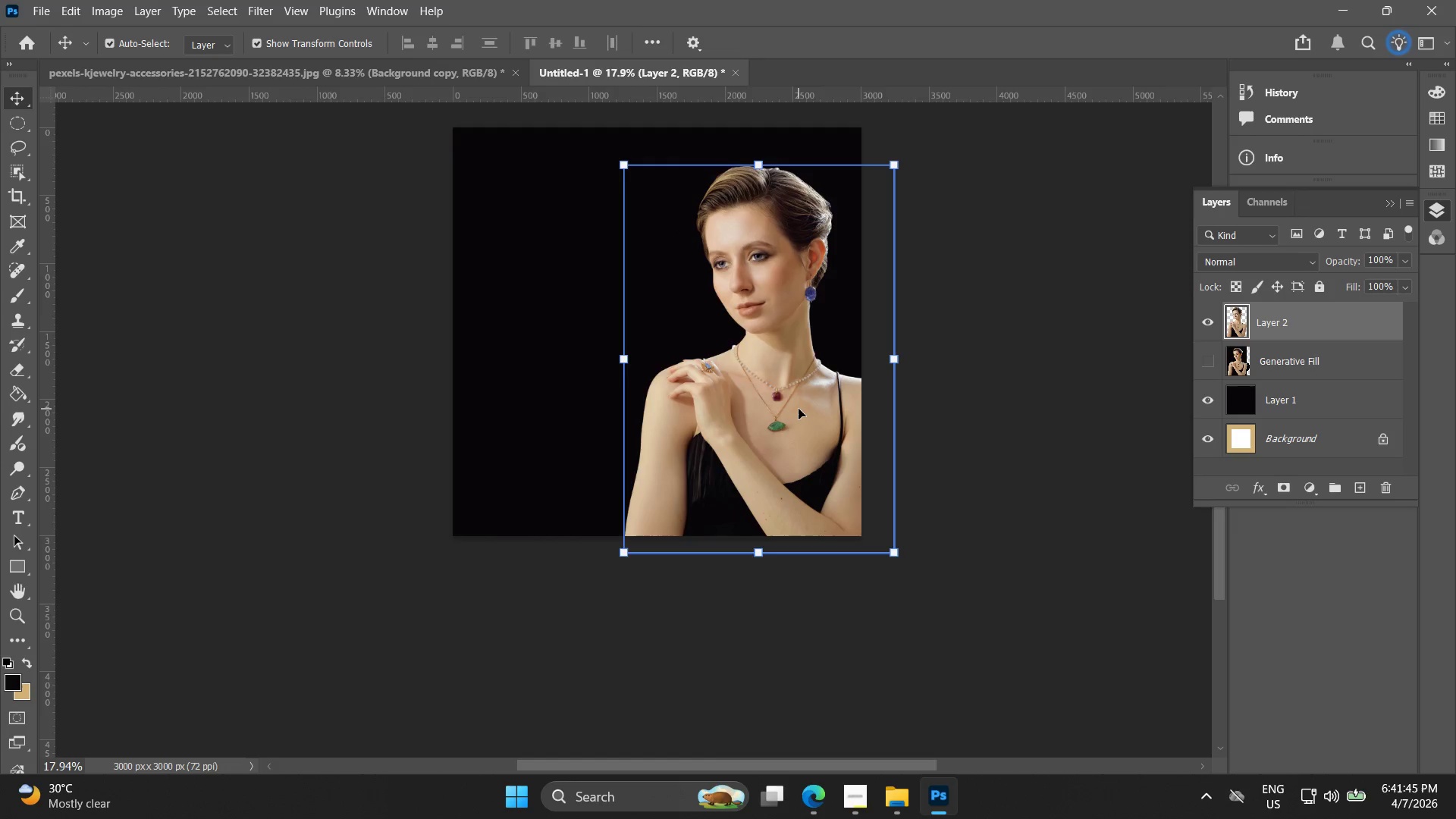 
hold_key(key=AltLeft, duration=0.8)
left_click_drag(start_coordinate=[793, 412], to_coordinate=[600, 427])
 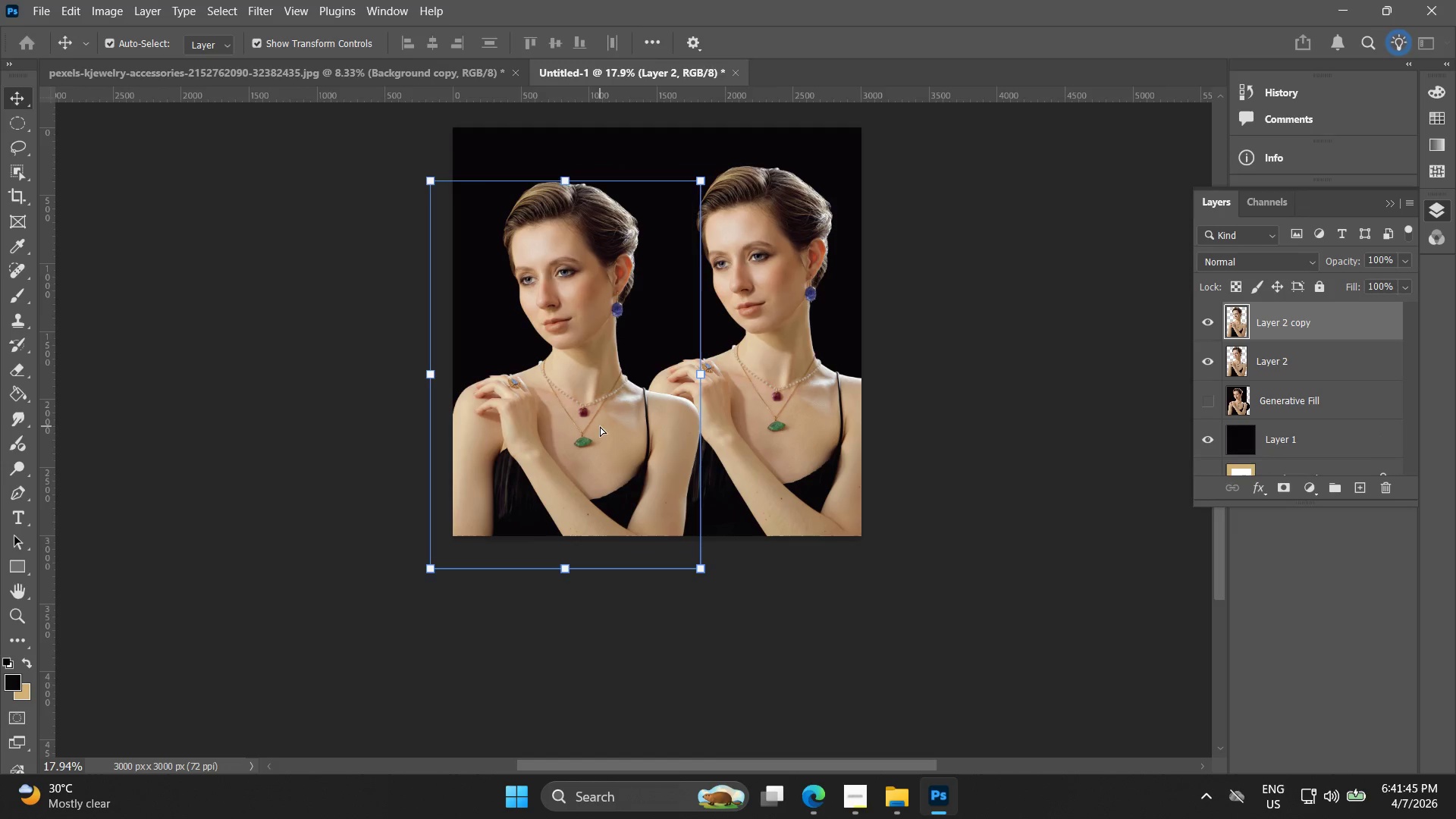 
hold_key(key=AltLeft, duration=17.14)
left_click([567, 179])
 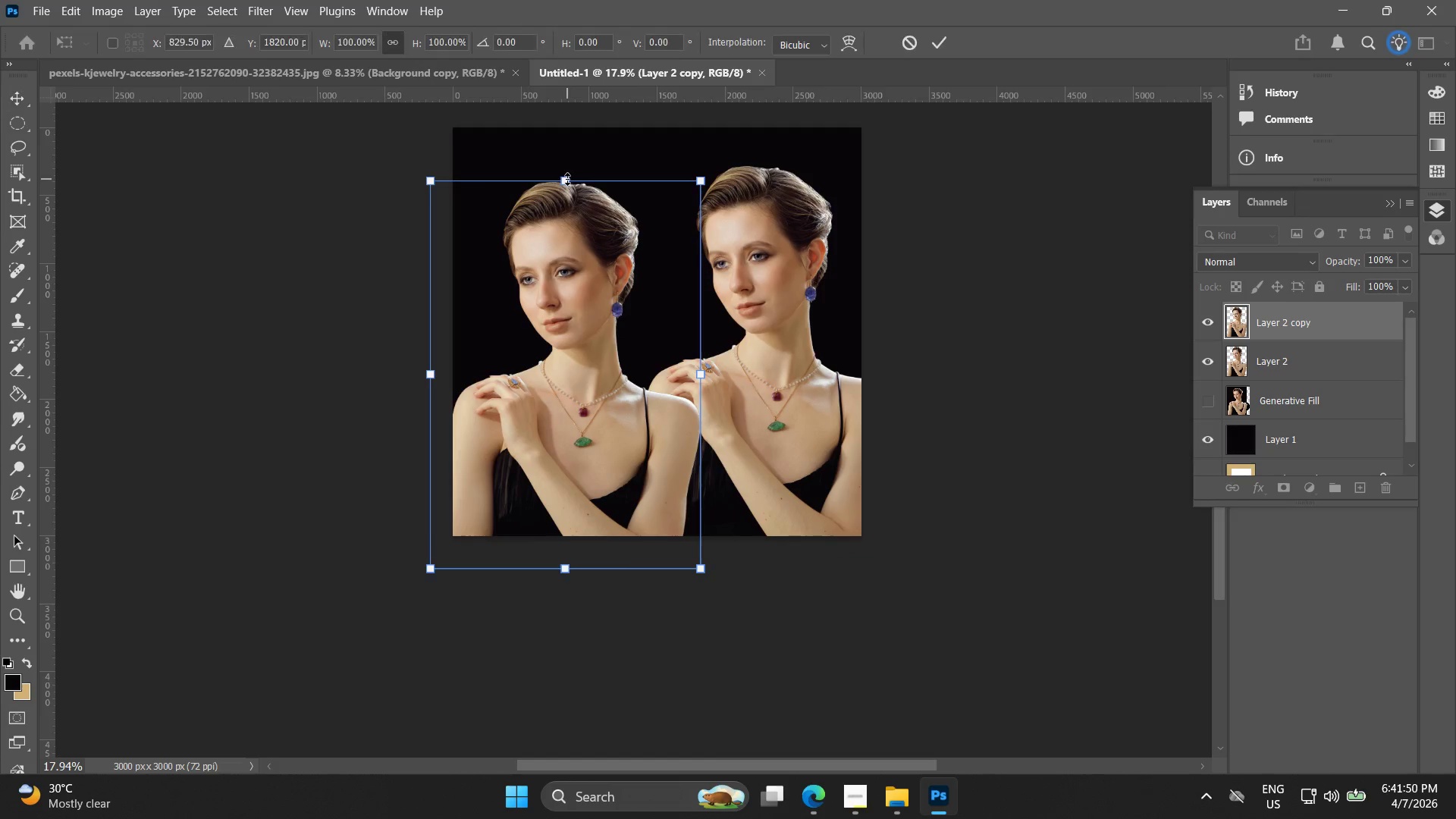 
right_click([567, 179])
 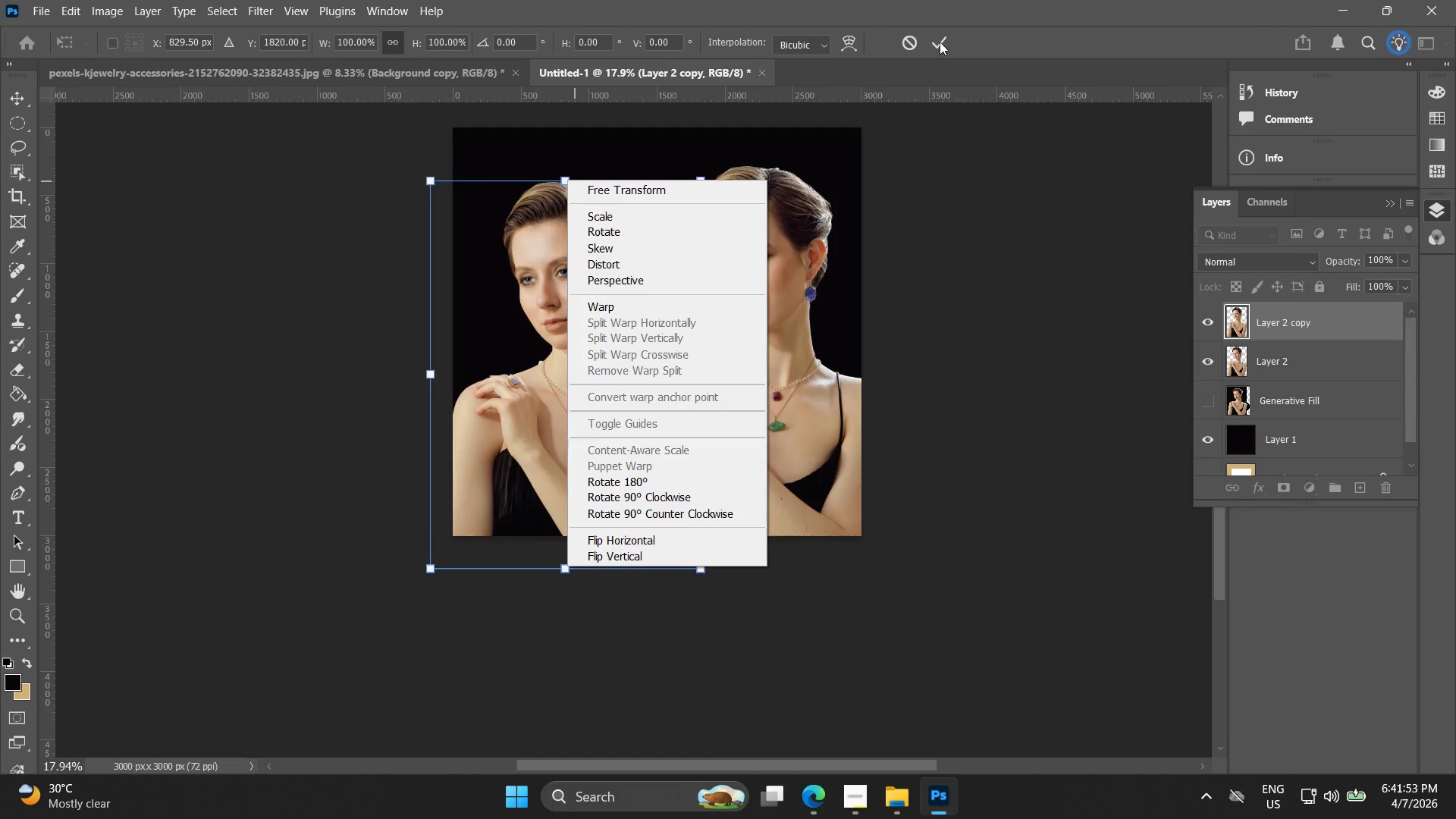 
key(Control+Z)
 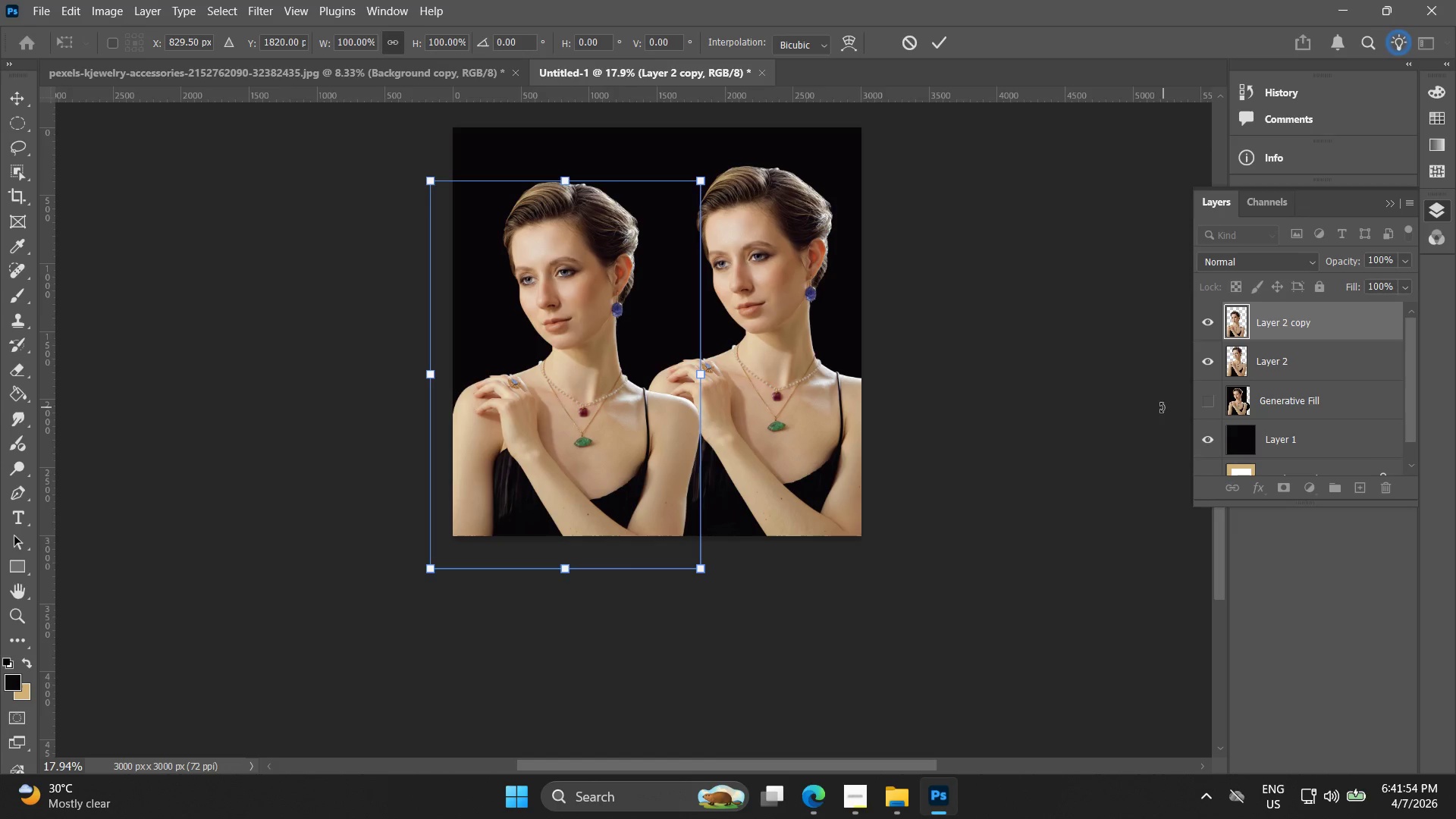 
key(Control+Z)
 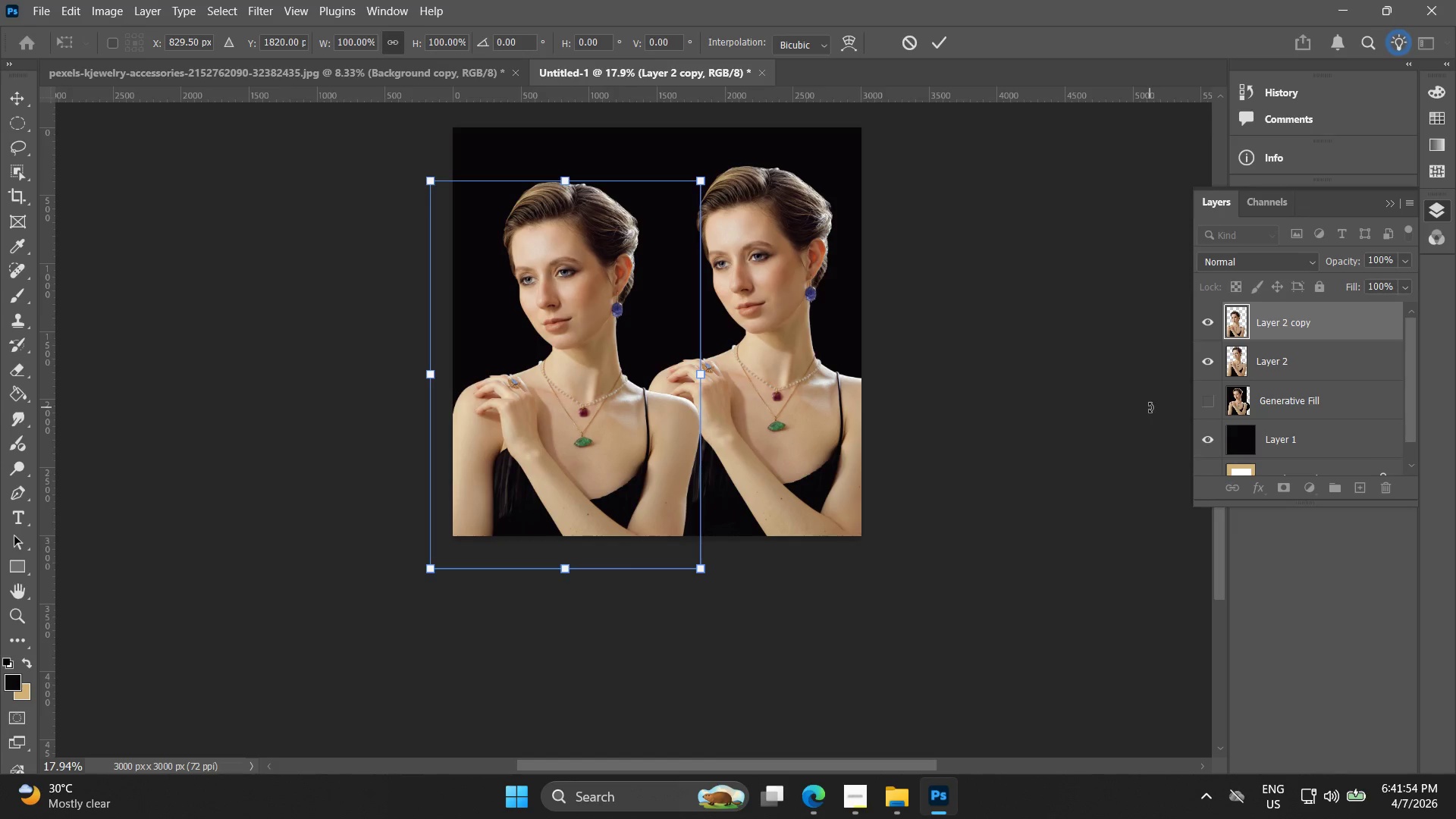 
key(Control+Z)
 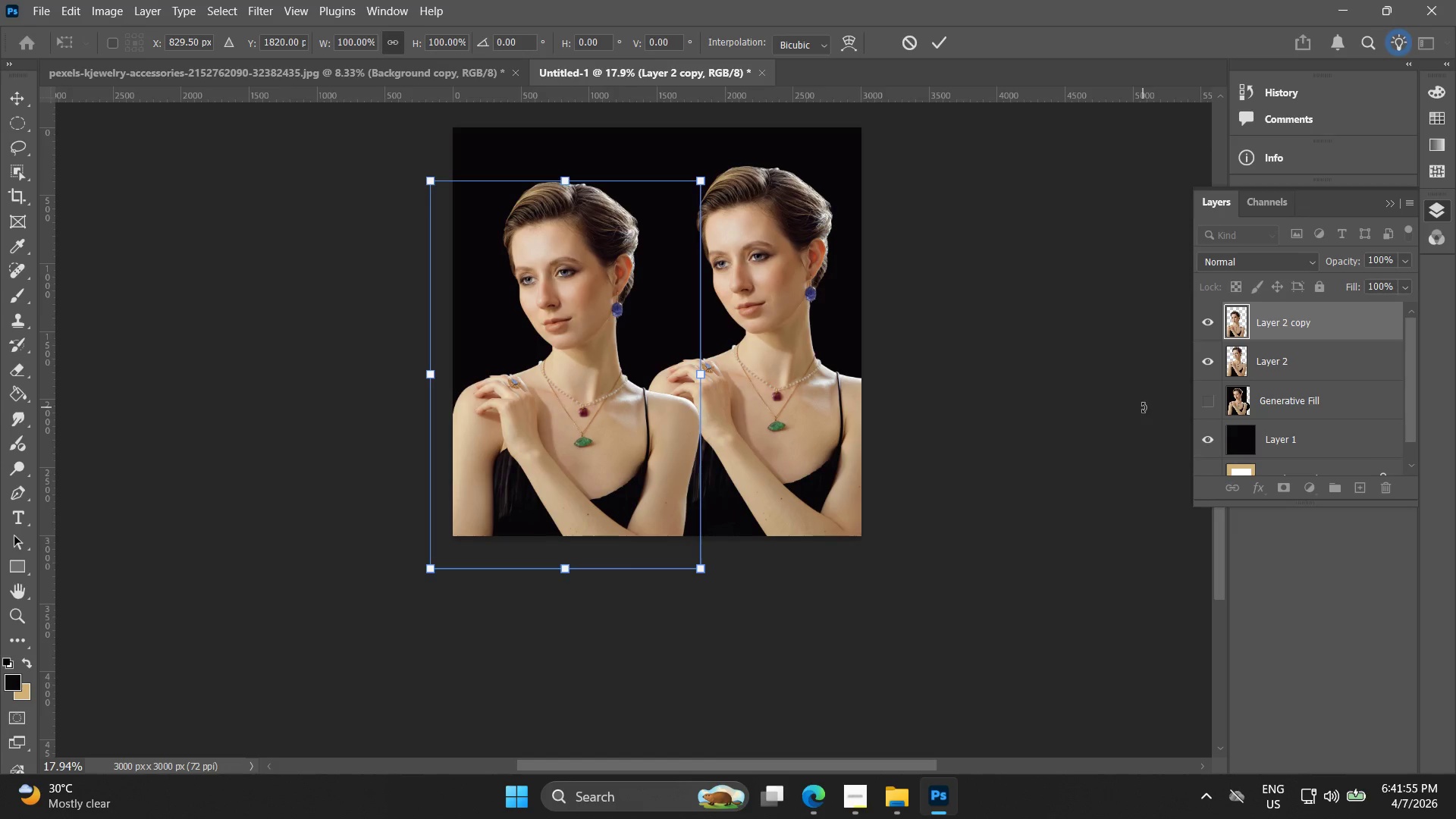 
key(Control+Z)
 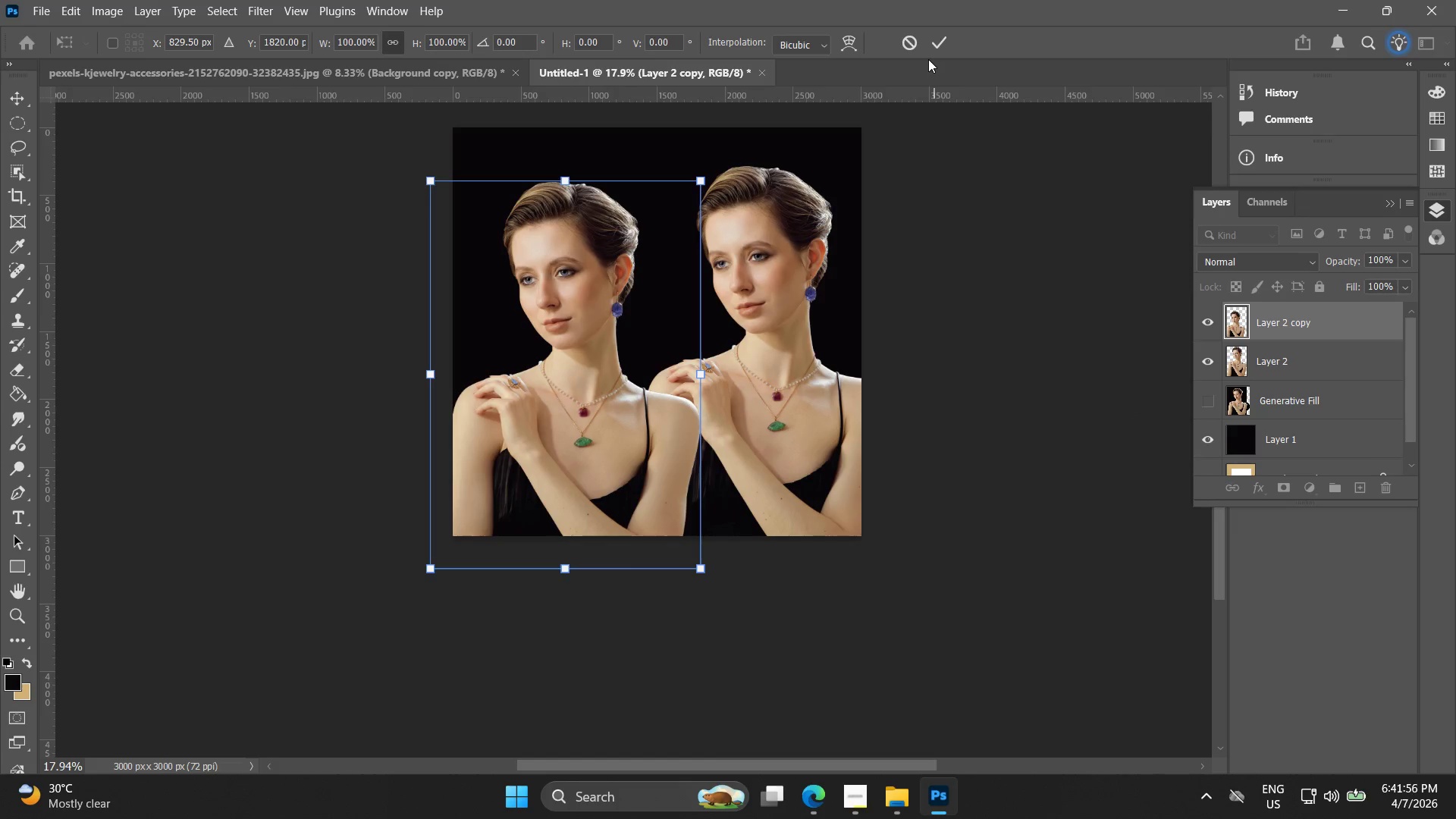 
left_click_drag(start_coordinate=[916, 51], to_coordinate=[915, 43])
 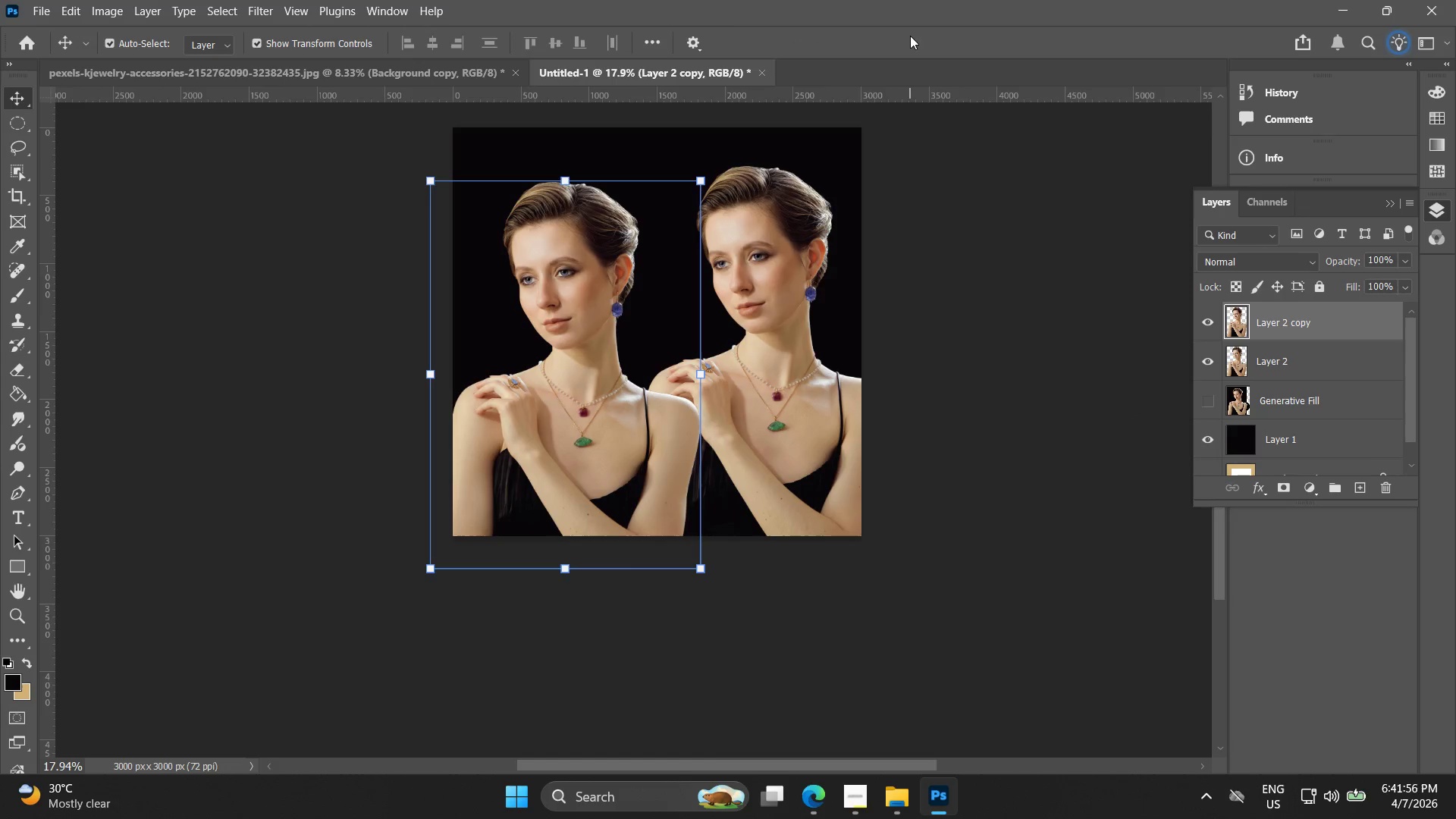 
key(Control+Z)
 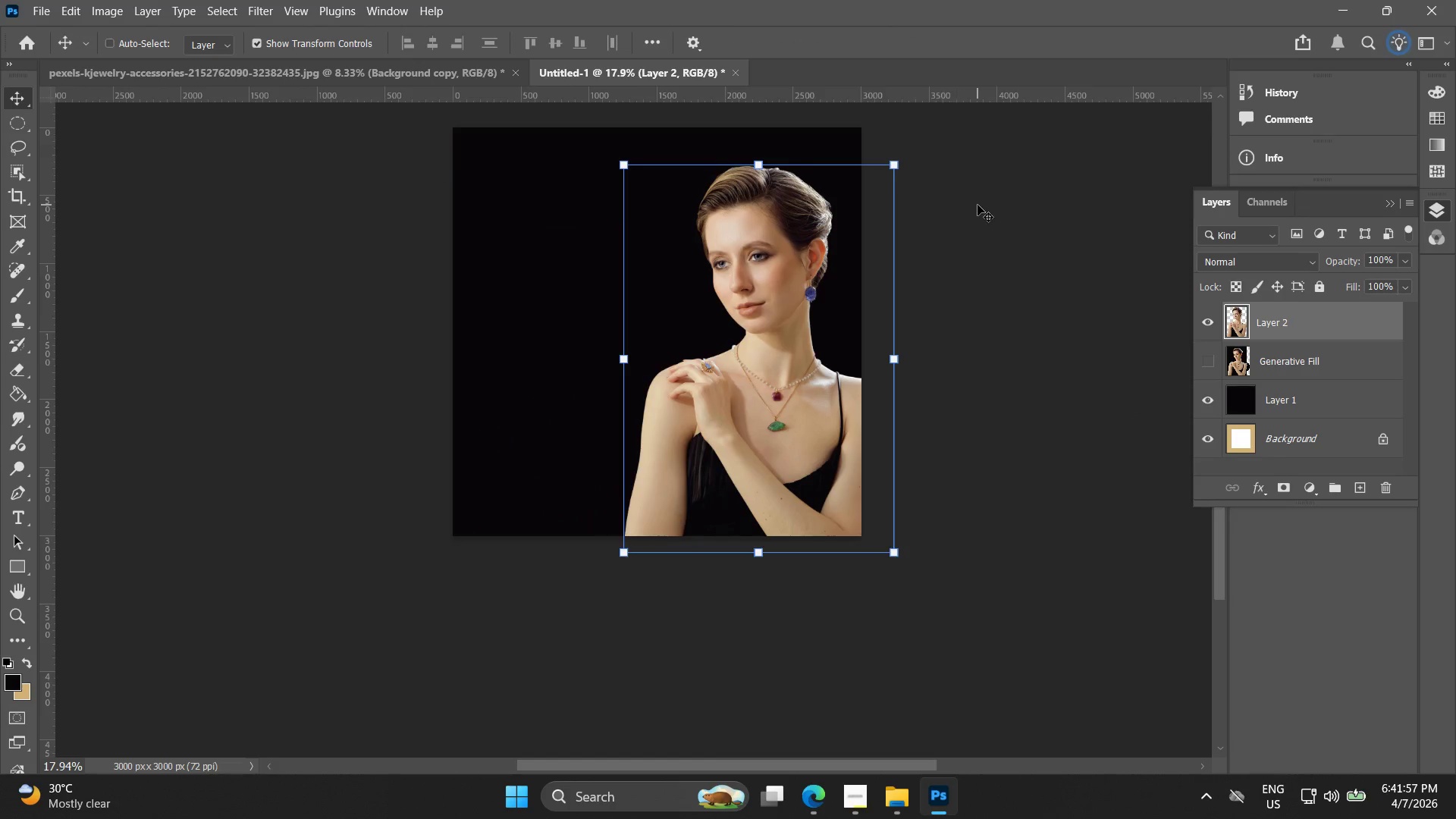 
key(Control+Z)
 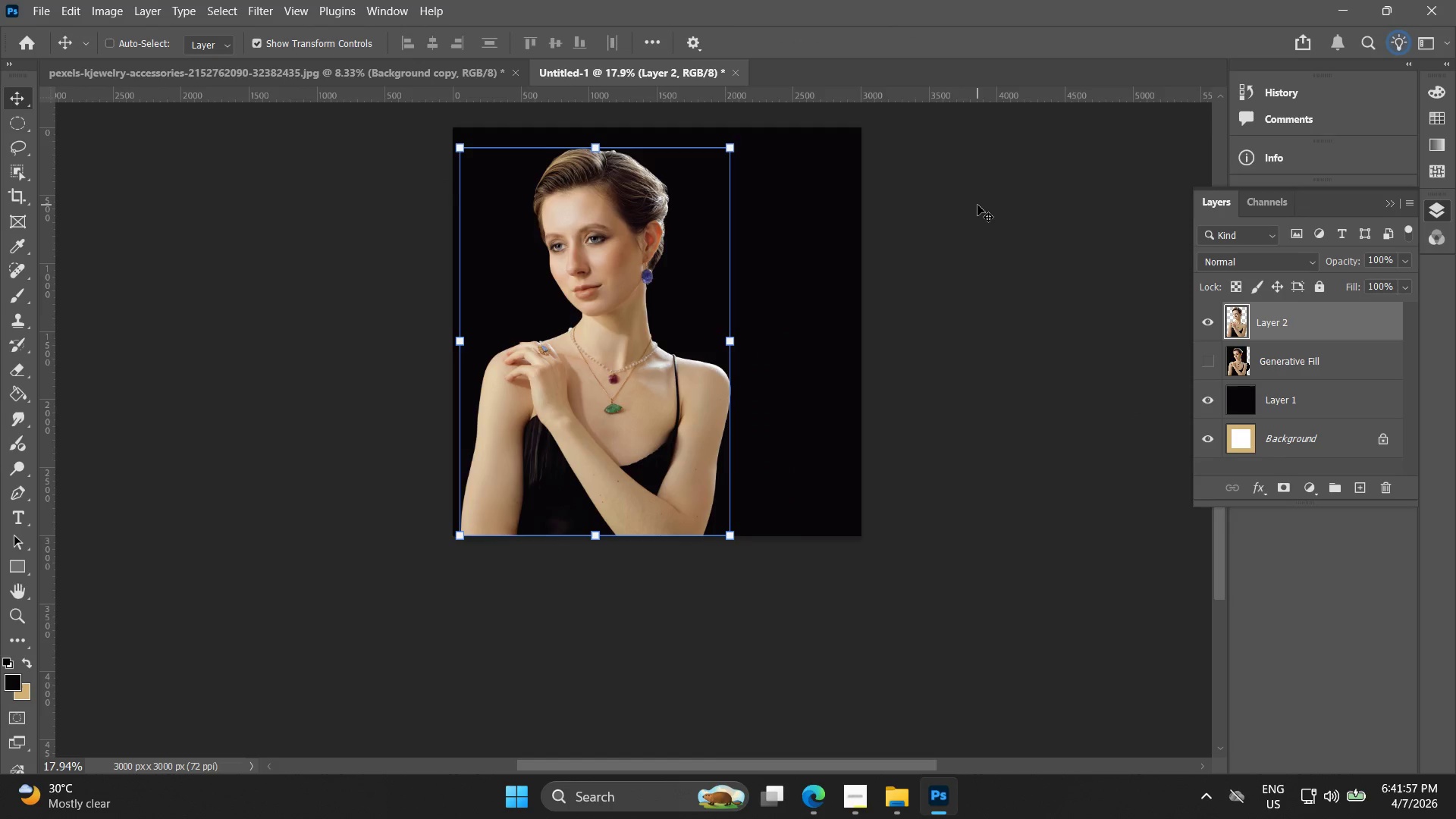 
key(Control+Z)
 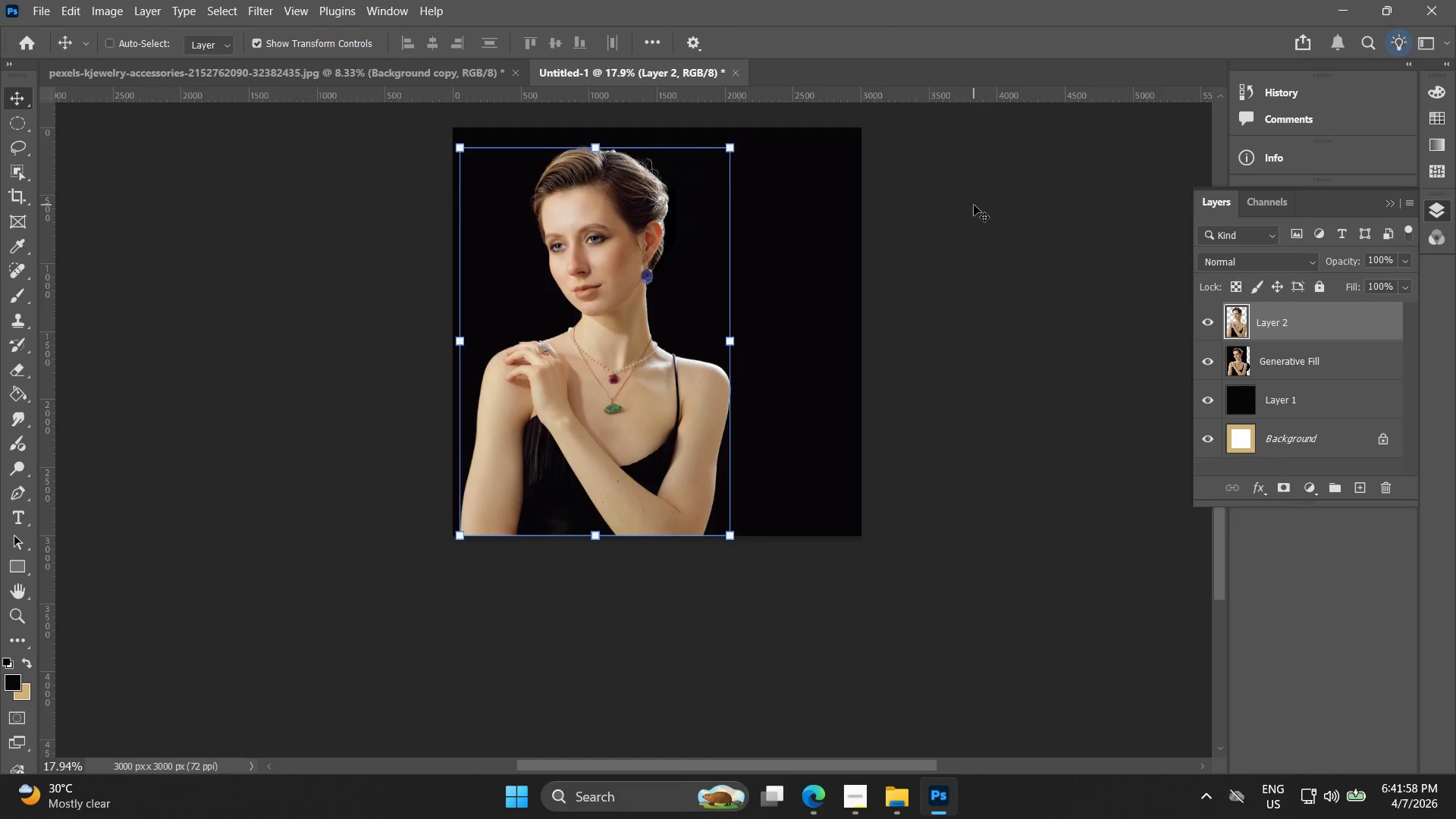 
key(Control+Z)
 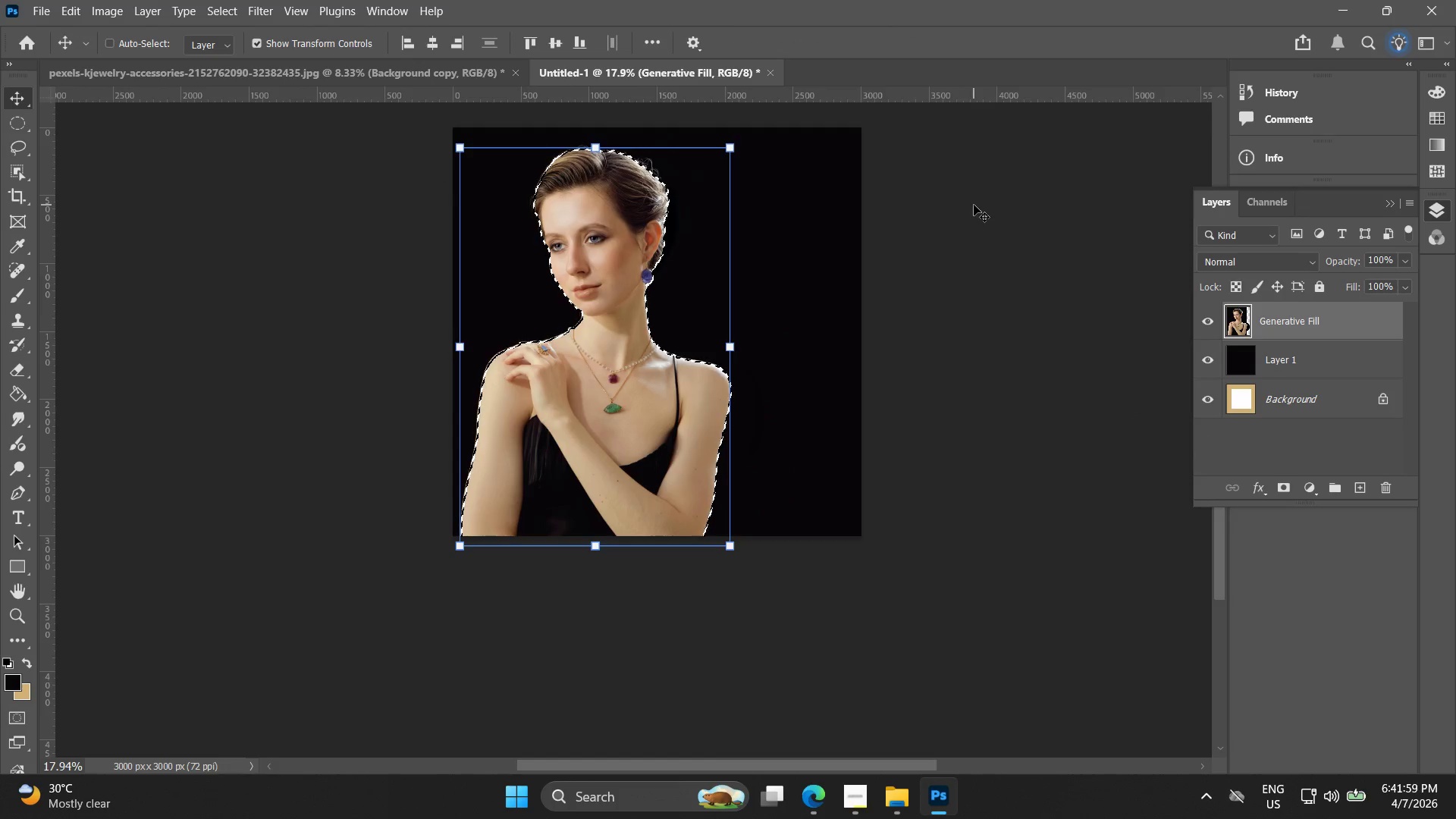 
key(Control+Z)
 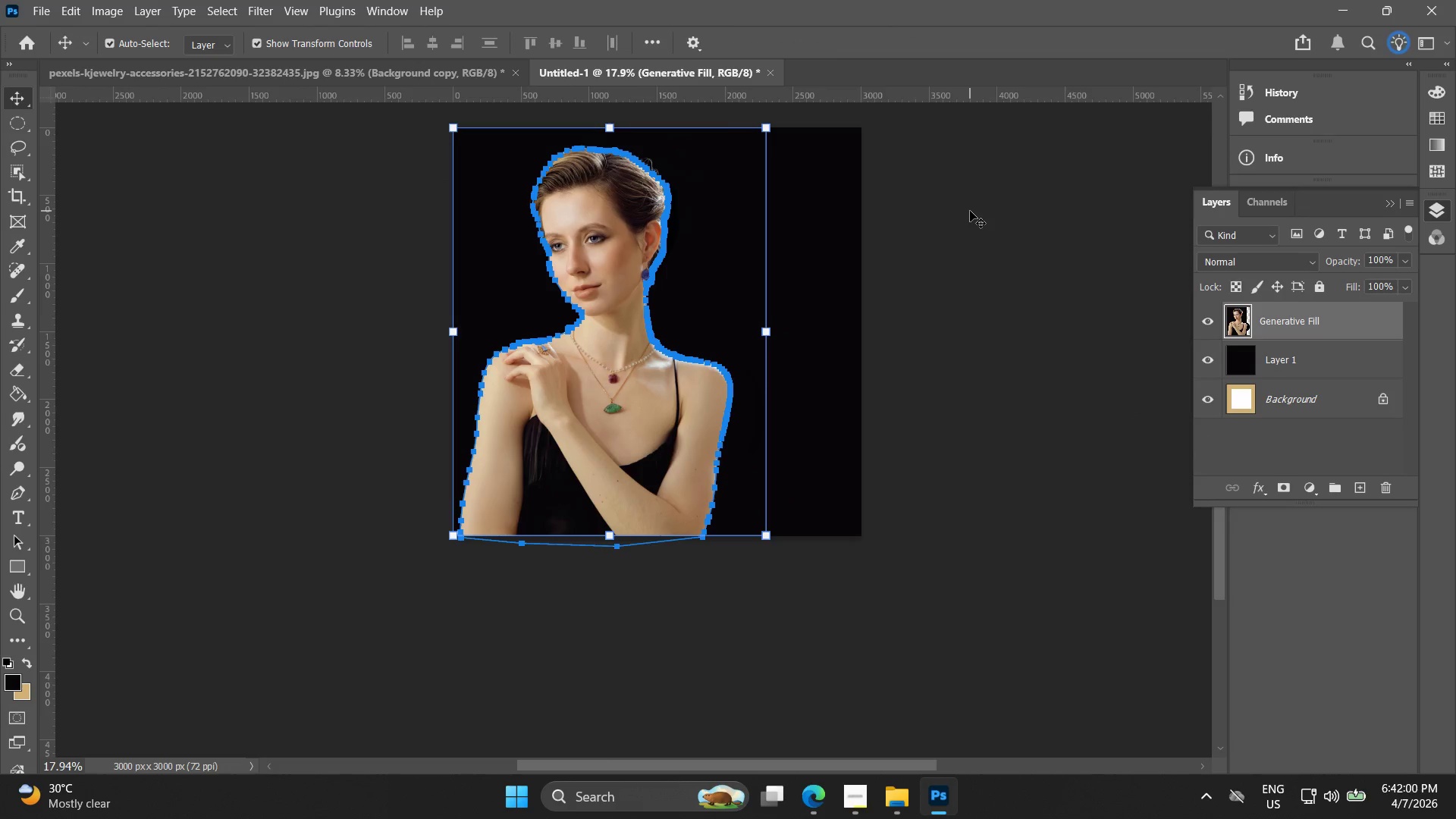 
key(Control+Shift+Z)
 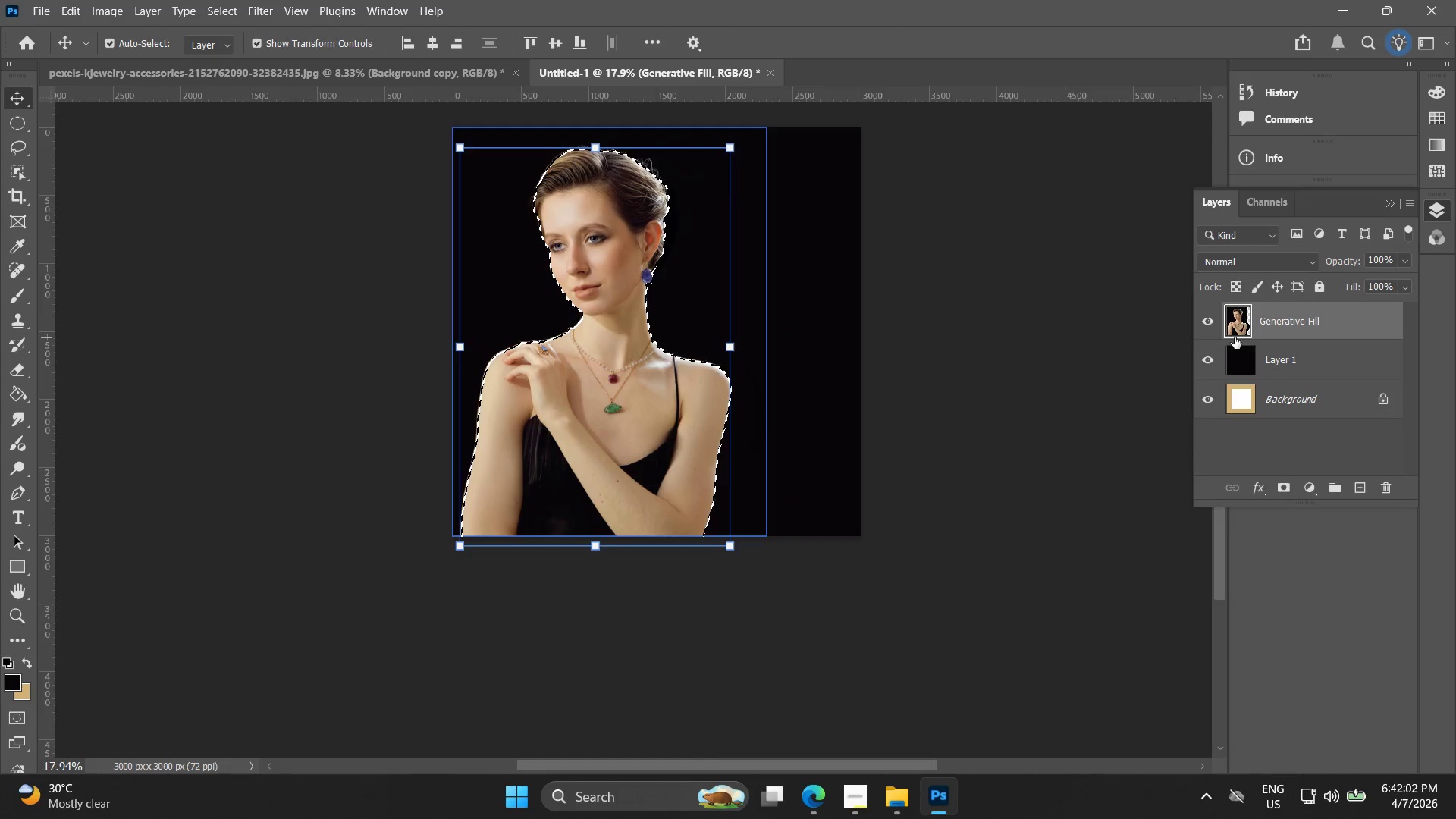 
hold_key(key=AltLeft, duration=0.81)
scroll: coordinate [1245, 334], scroll_direction: up, amount: 9.0
 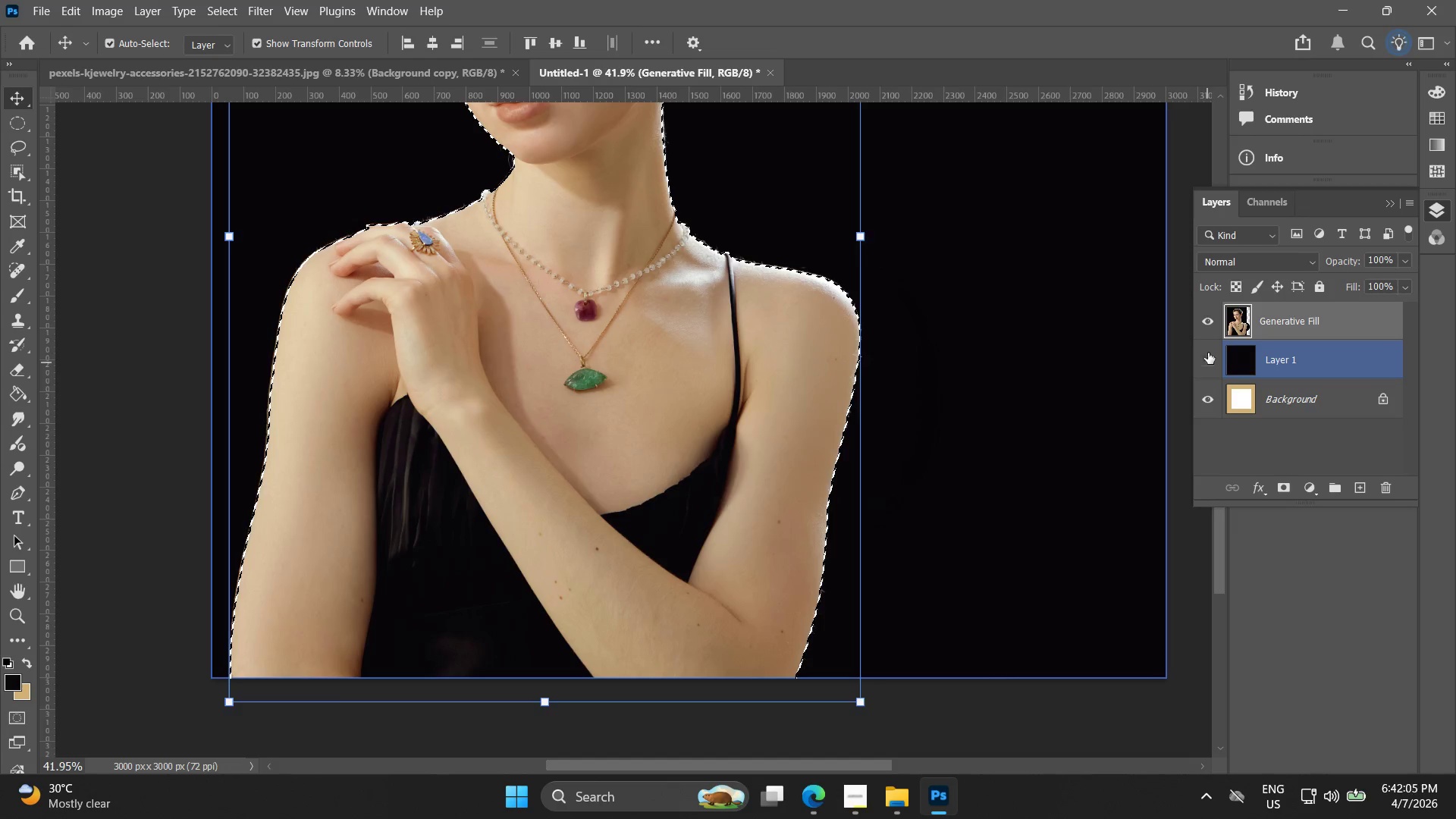 
double_click([1211, 408])
 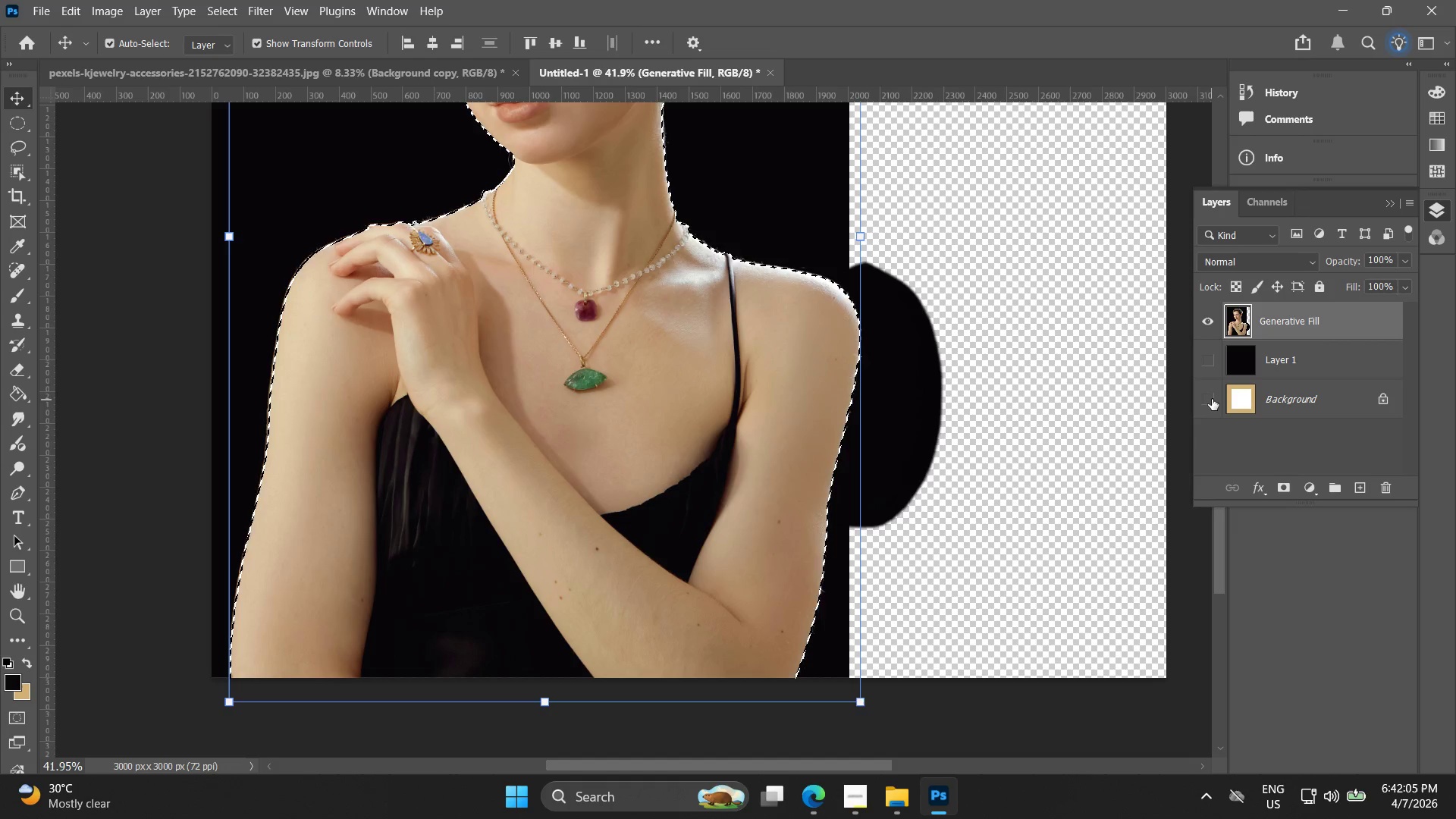 
left_click([1212, 399])
 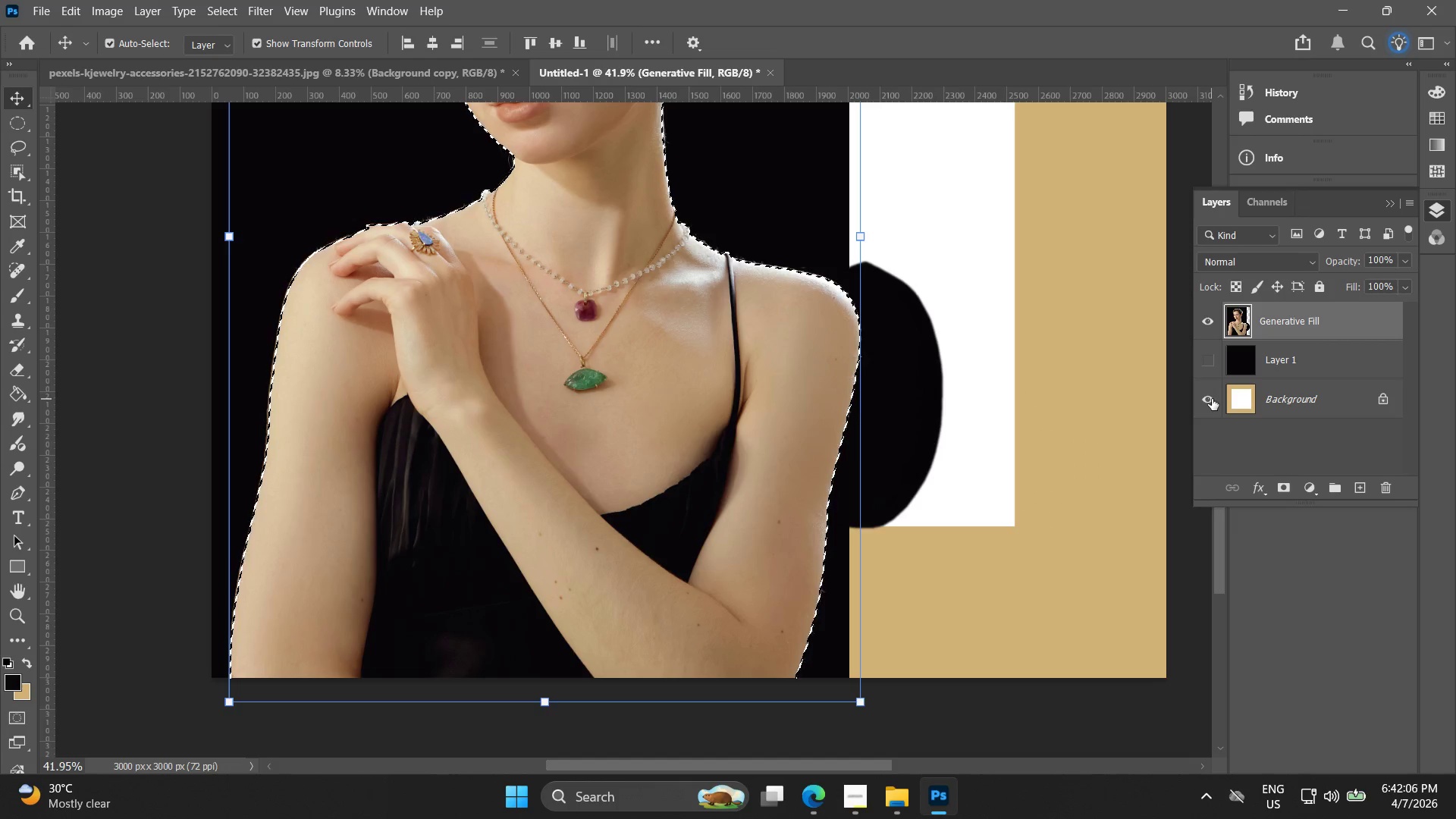 
left_click([1212, 399])
 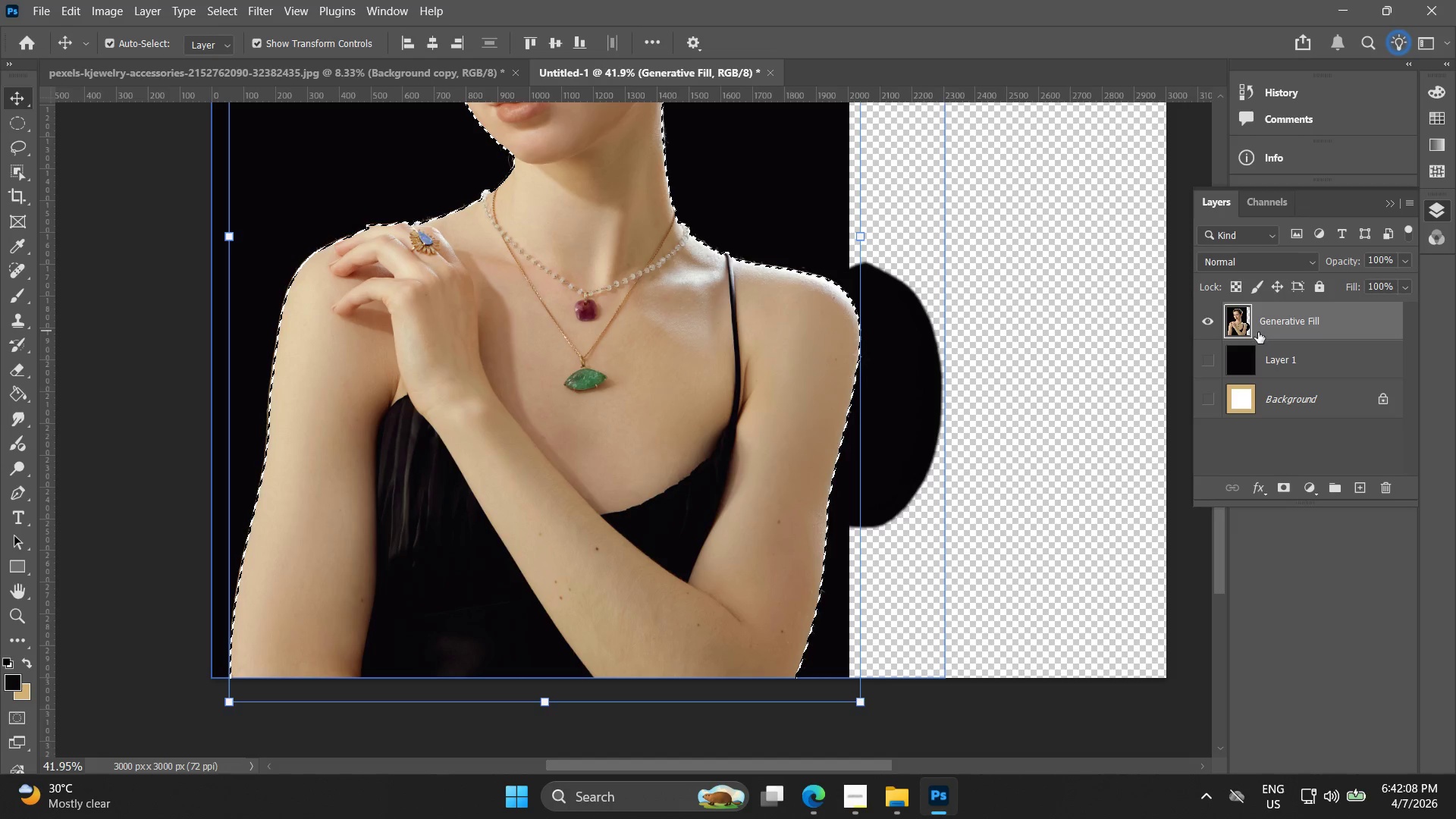 
hold_key(key=AltLeft, duration=1.51)
left_click([1244, 325])
 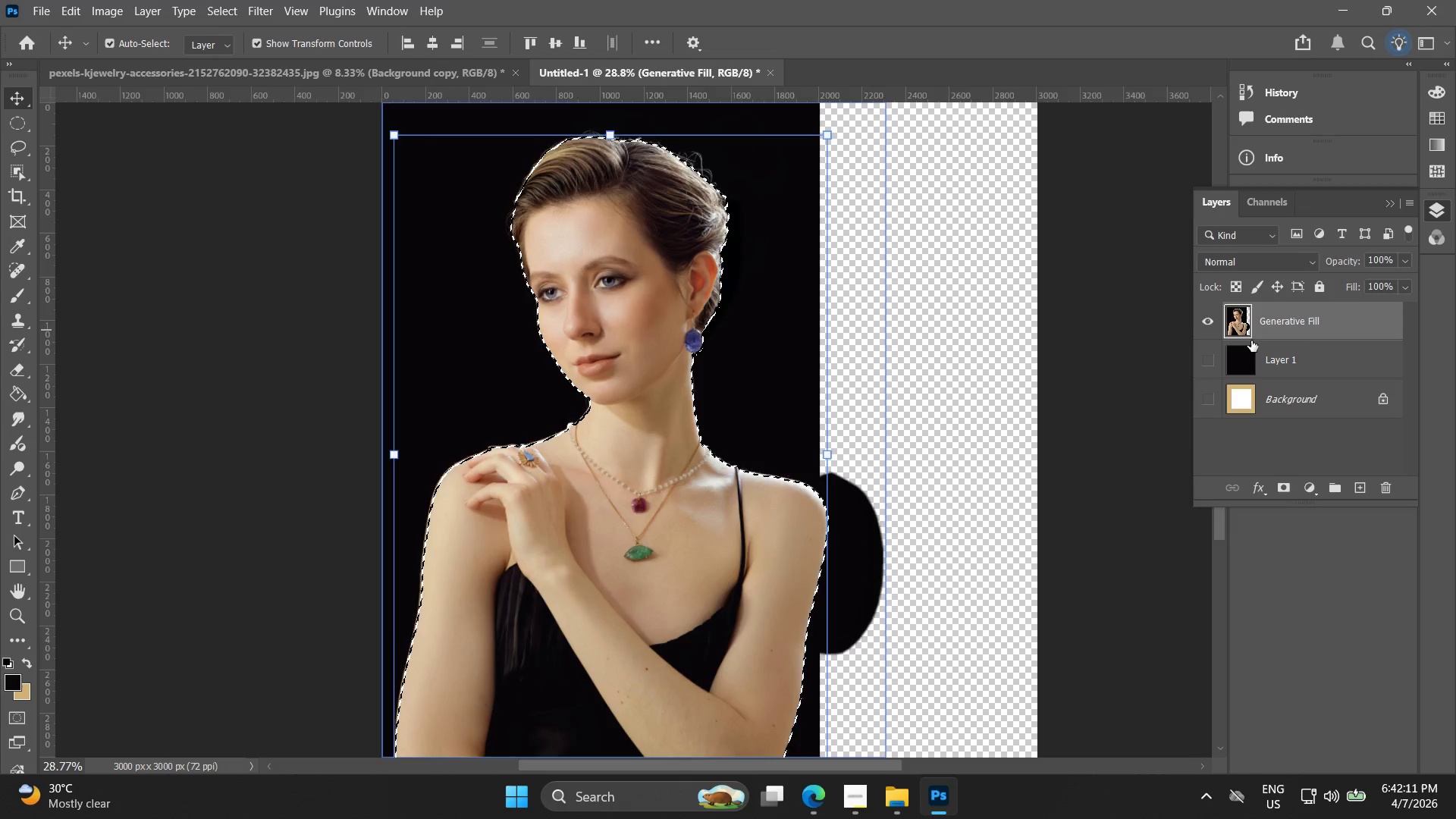 
hold_key(key=AltLeft, duration=1.05)
left_click([1292, 485])
 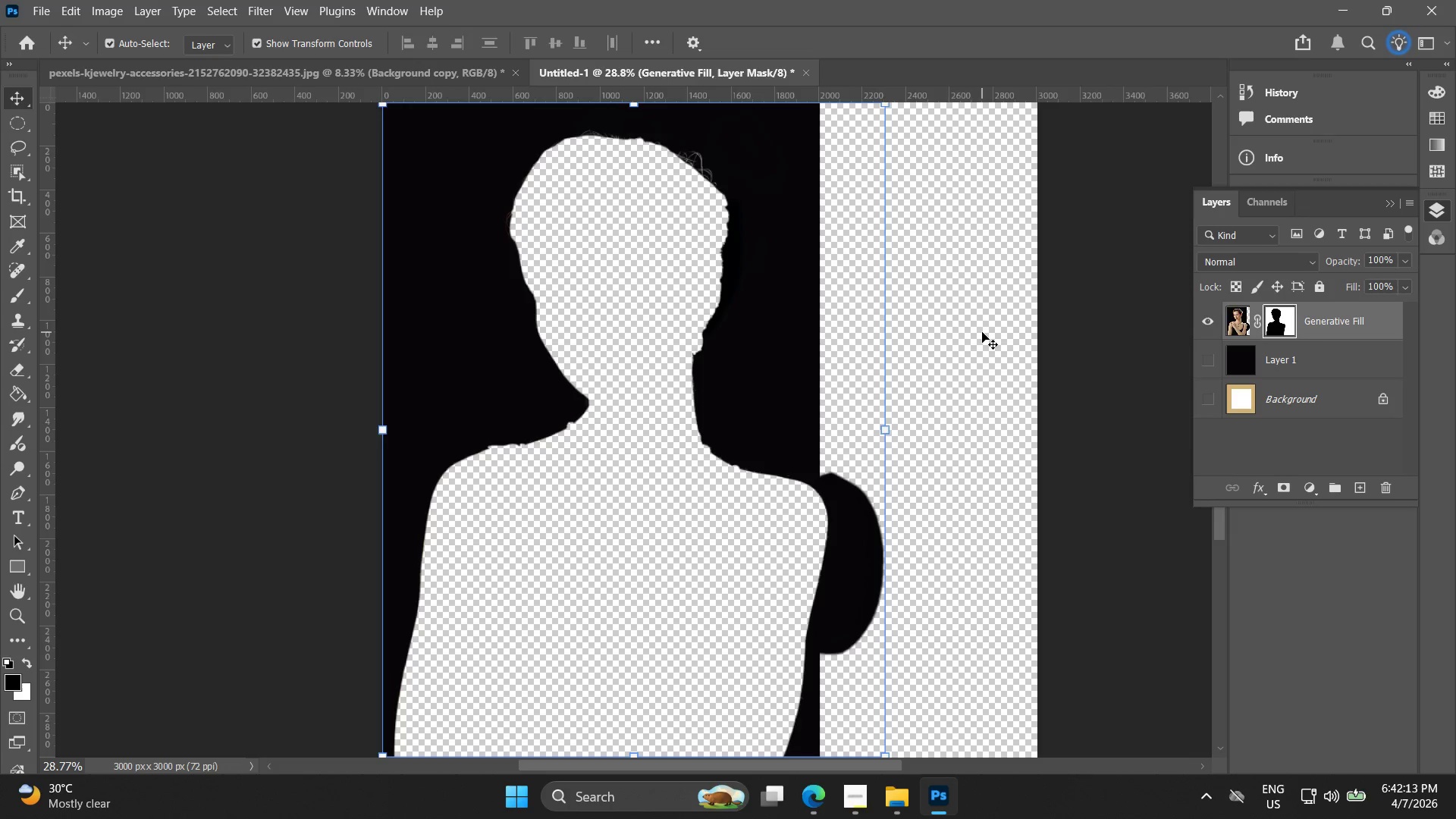 
hold_key(key=ControlLeft, duration=0.61)
 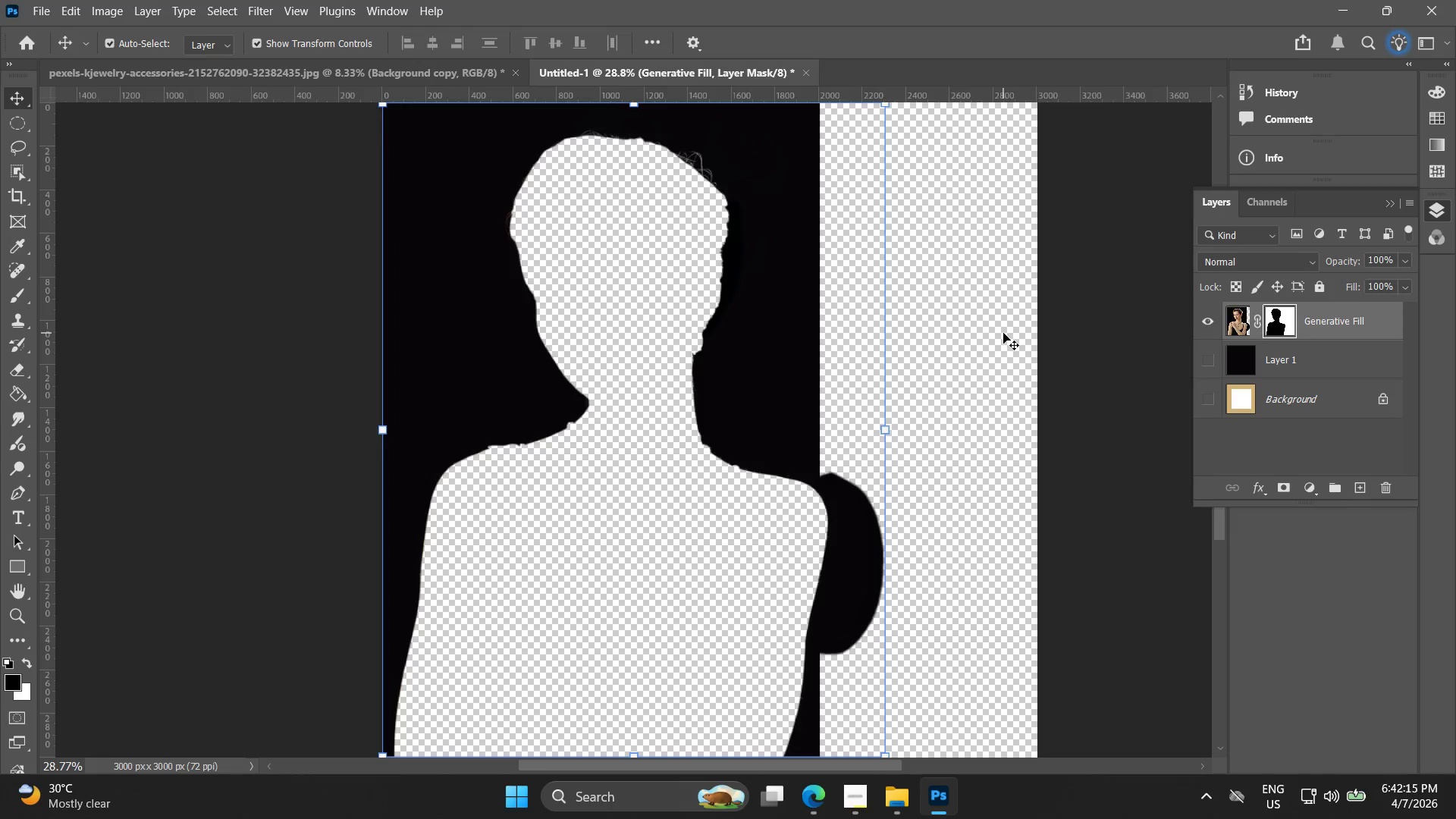 
key(Control+I)
 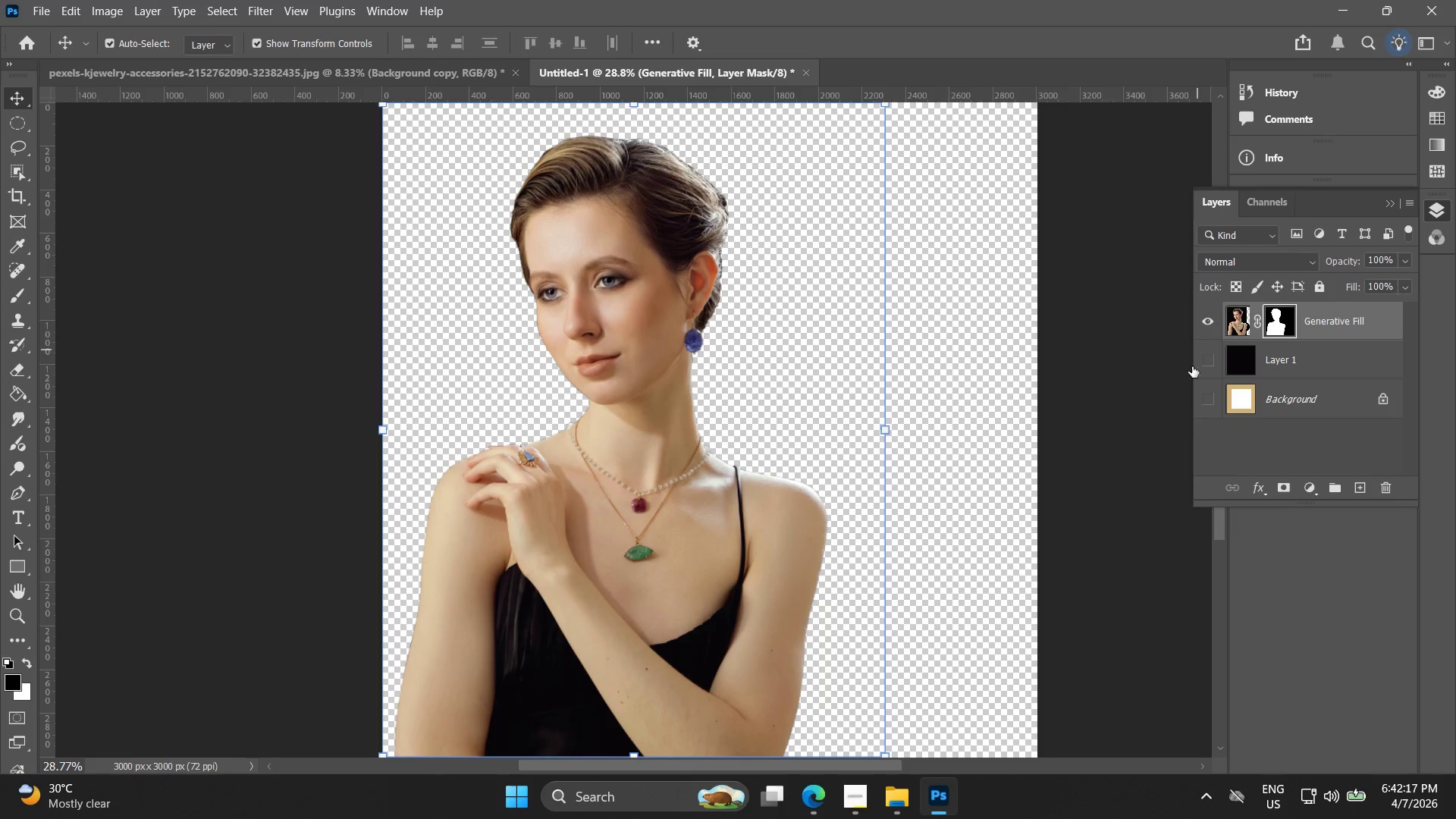 
left_click([1216, 366])
 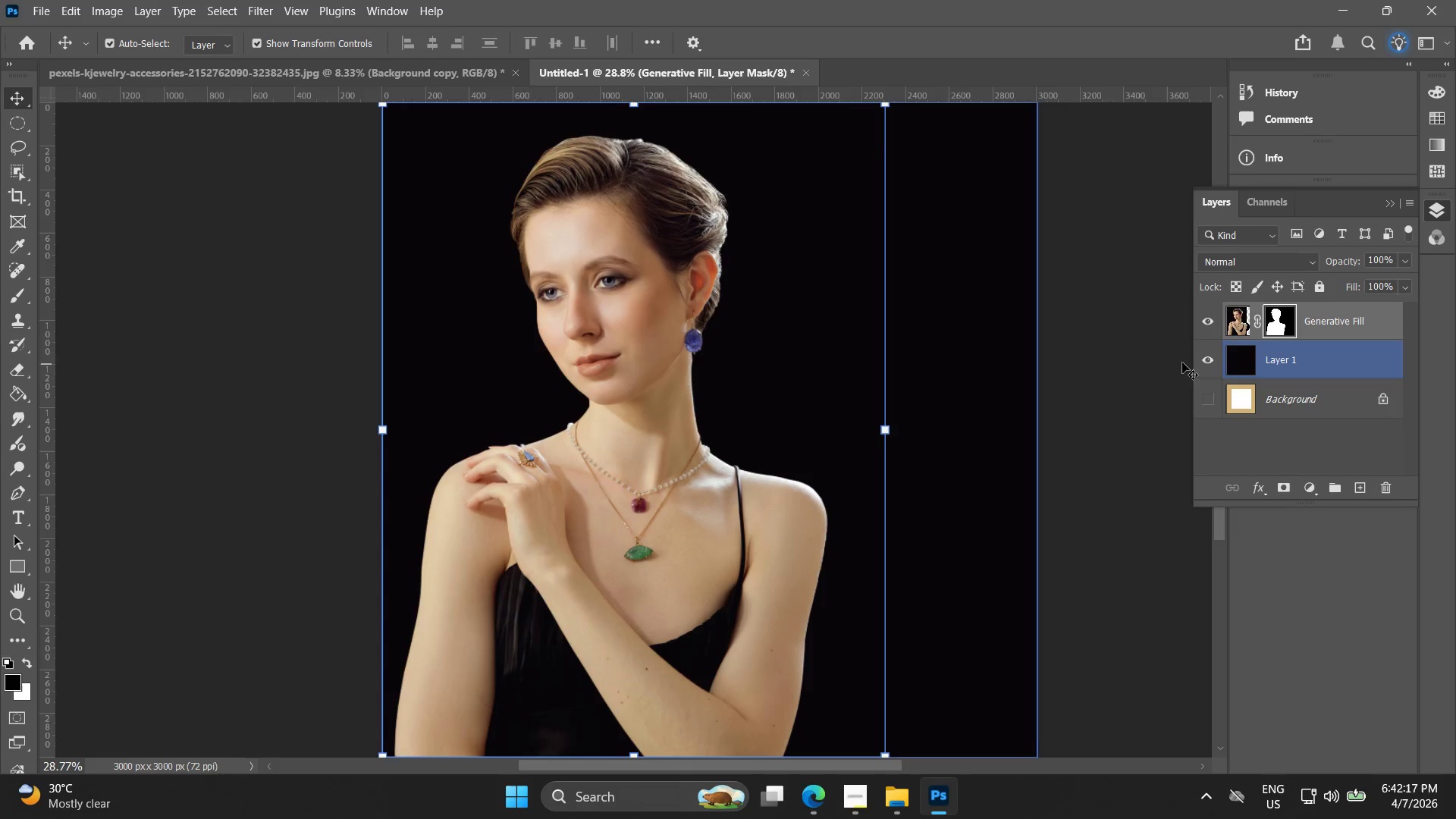 
key(V)
 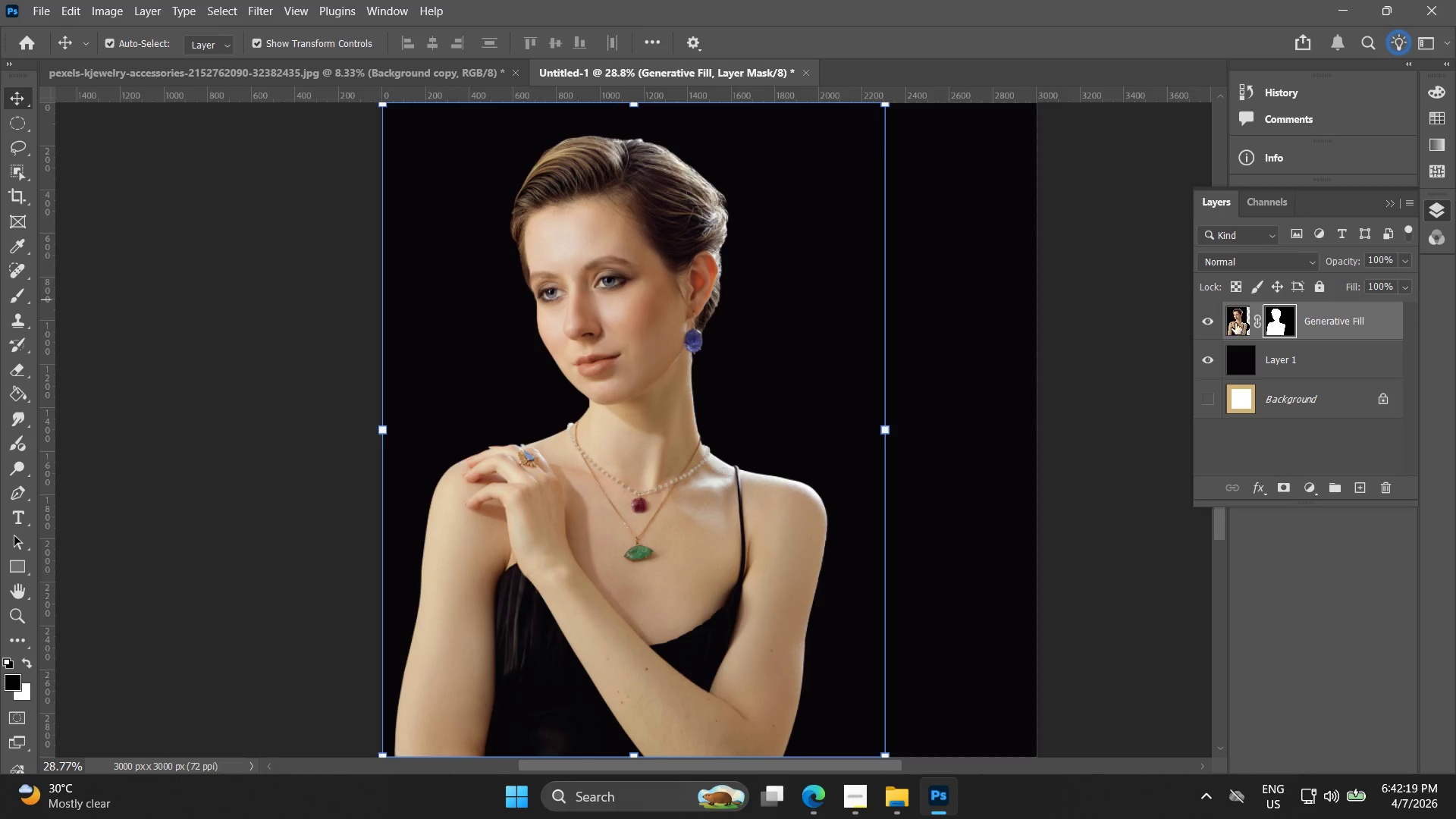 
left_click([1236, 313])
 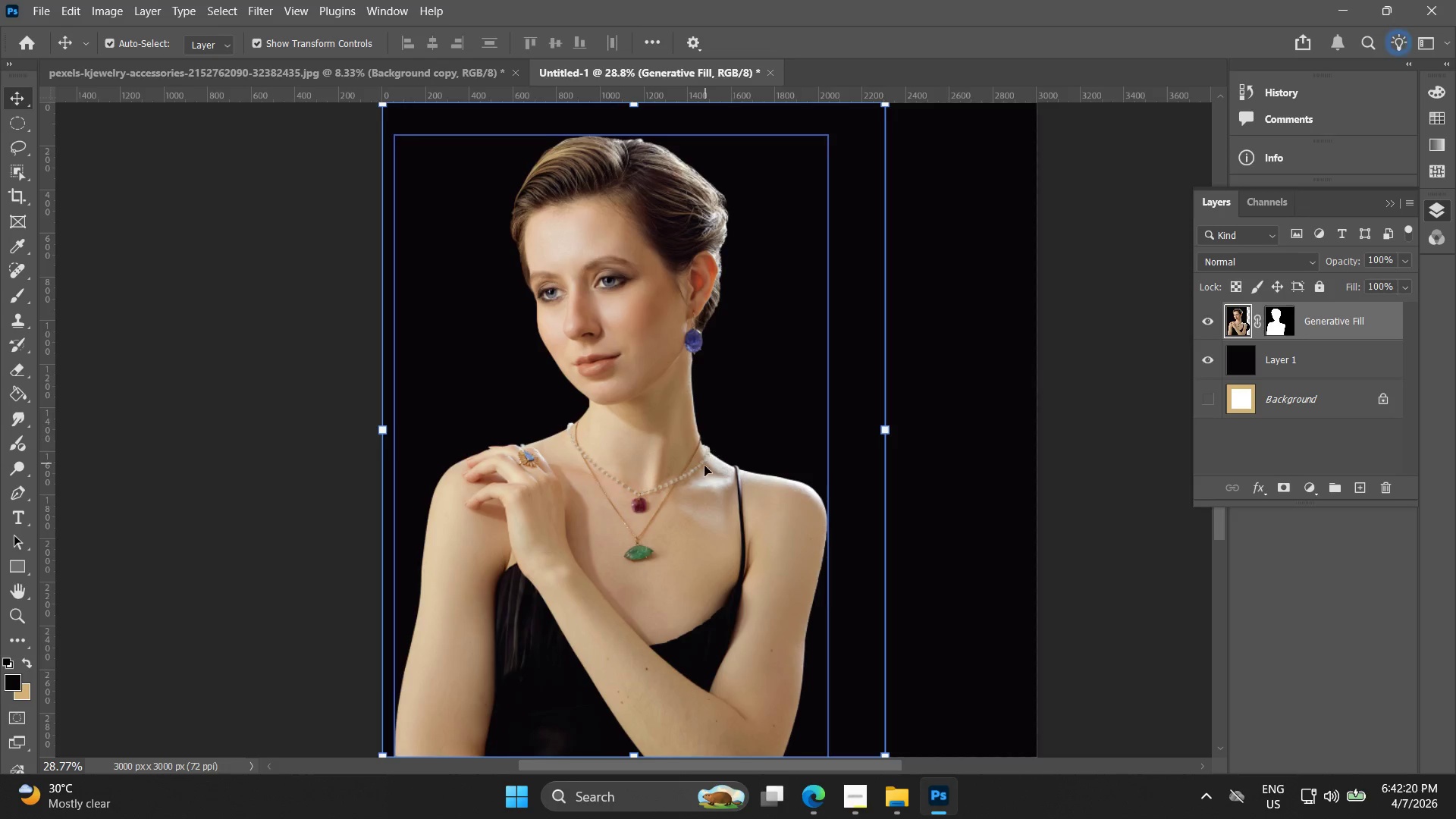 
left_click_drag(start_coordinate=[694, 479], to_coordinate=[880, 486])
 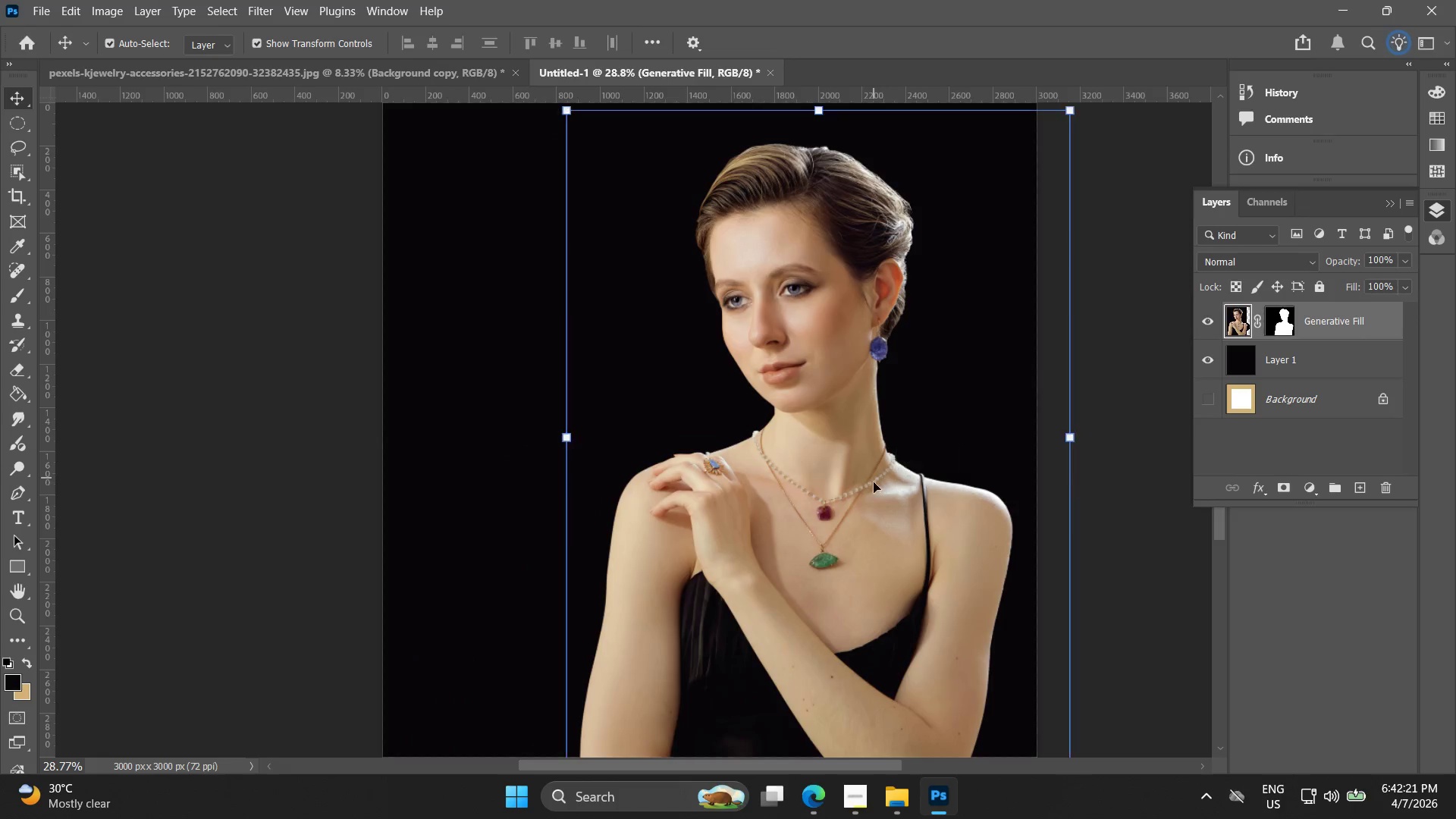 
hold_key(key=Space, duration=0.53)
 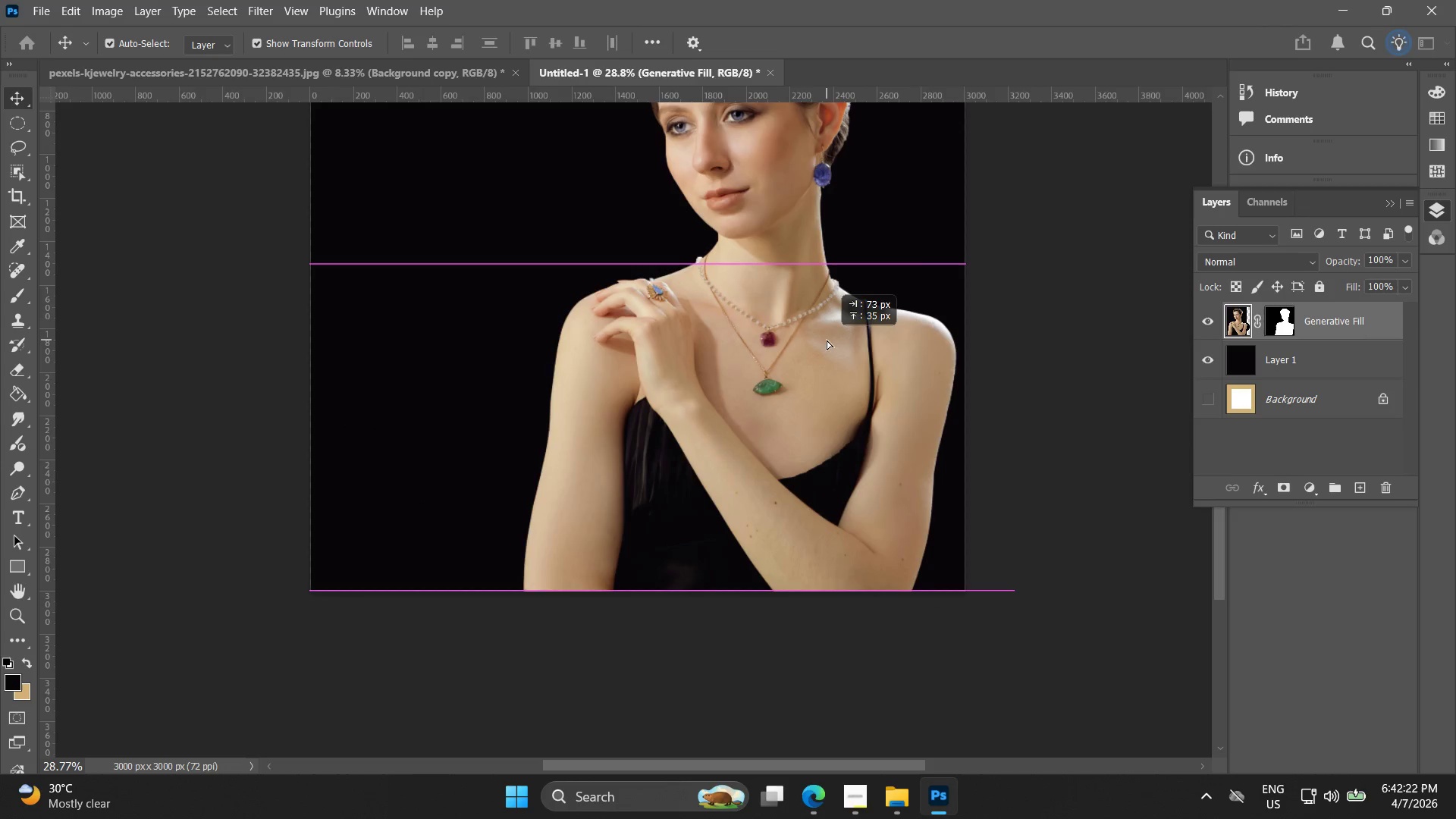 
left_click_drag(start_coordinate=[877, 478], to_coordinate=[805, 312])
 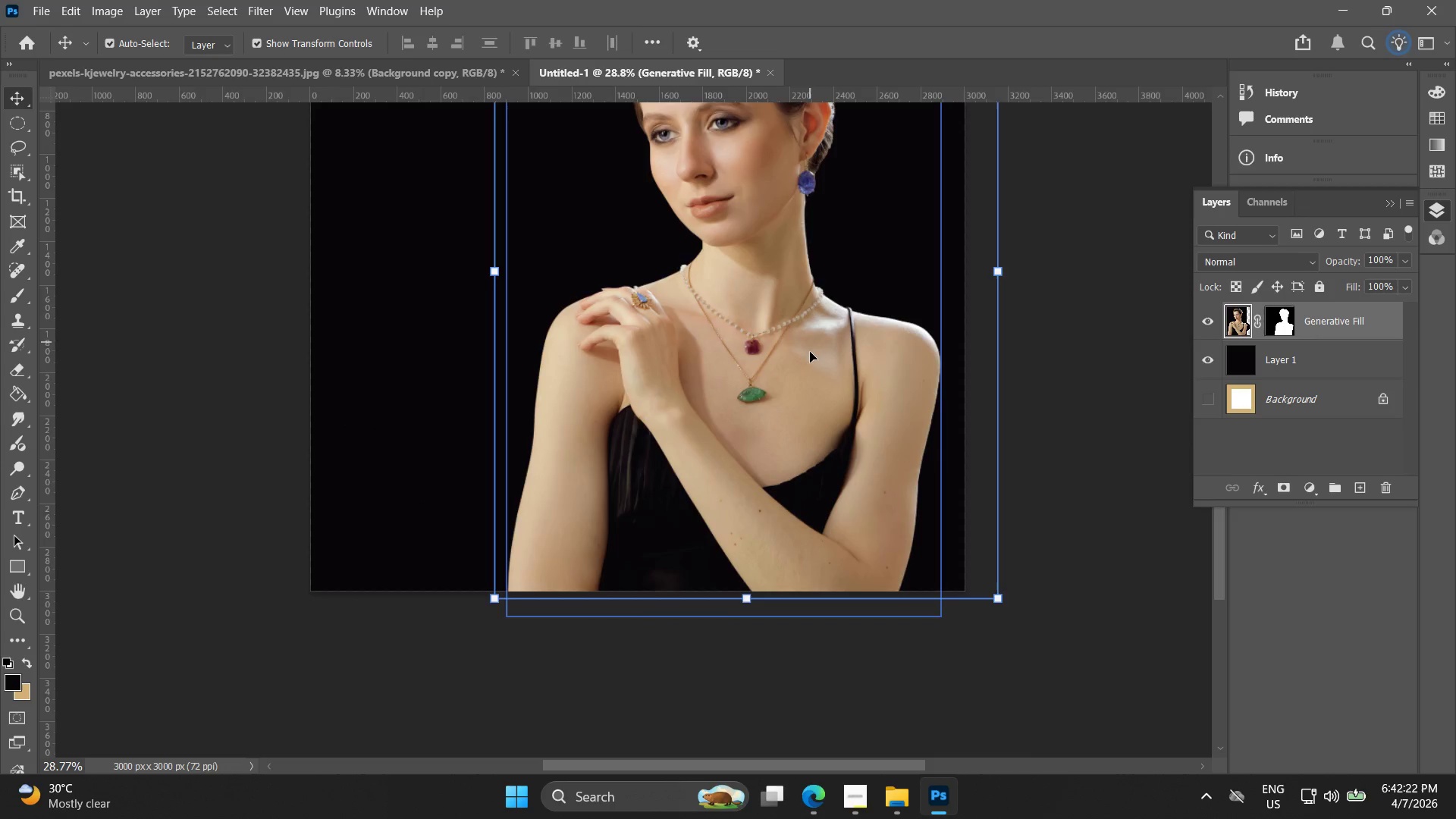 
left_click_drag(start_coordinate=[810, 353], to_coordinate=[844, 341])
 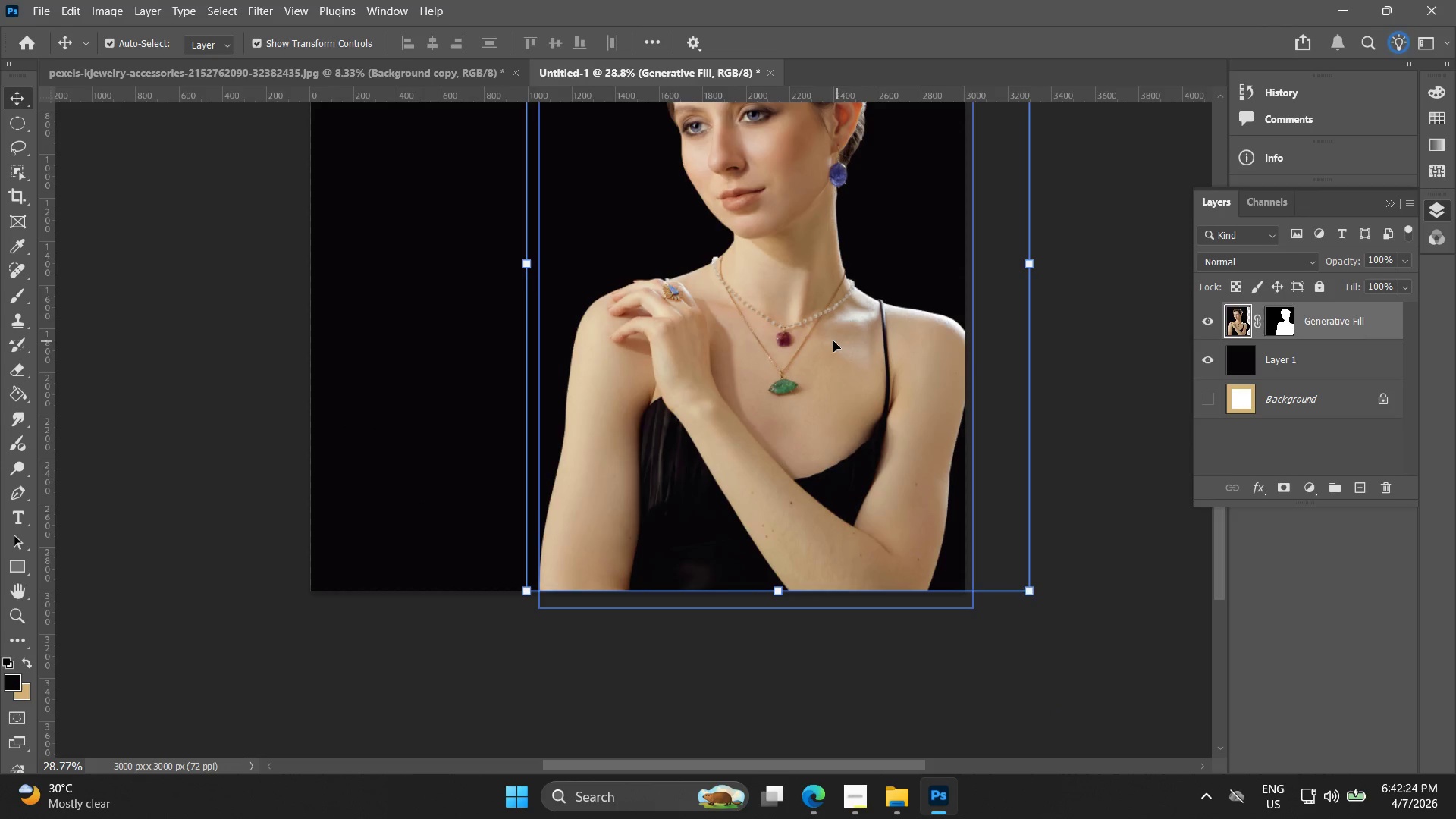 
hold_key(key=Space, duration=0.62)
 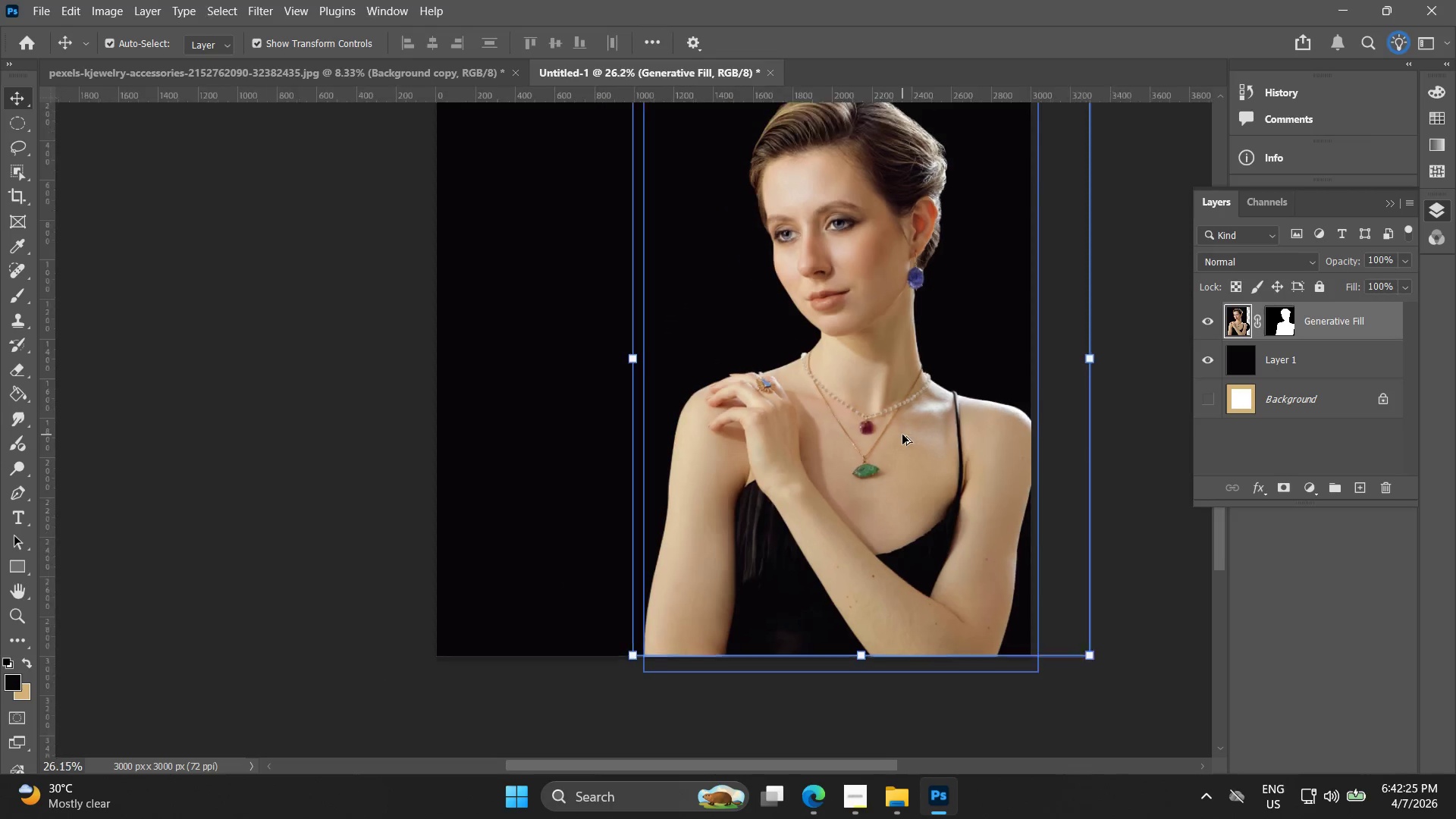 
left_click_drag(start_coordinate=[827, 339], to_coordinate=[905, 427])
 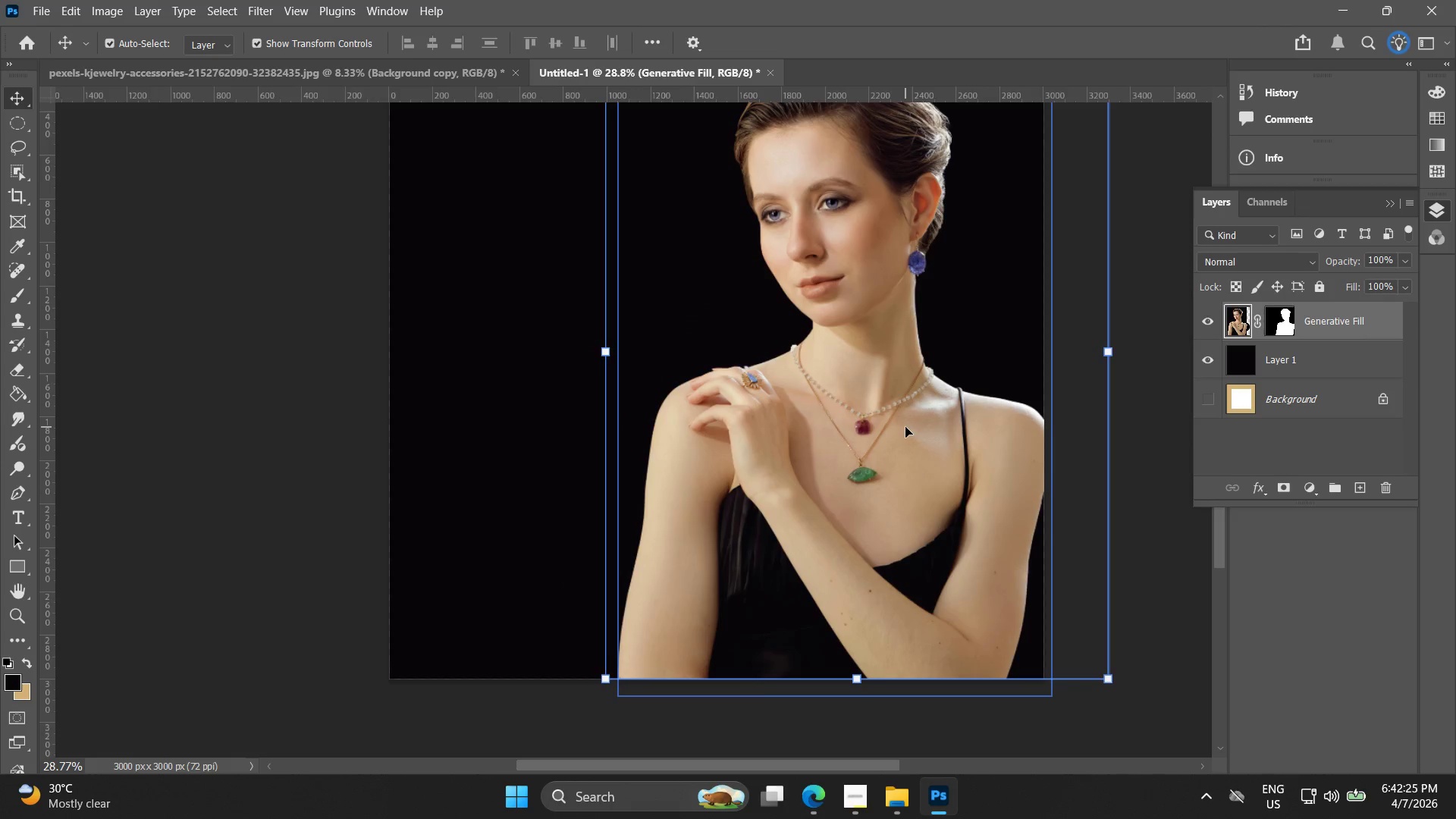 
key(Alt+AltLeft)
 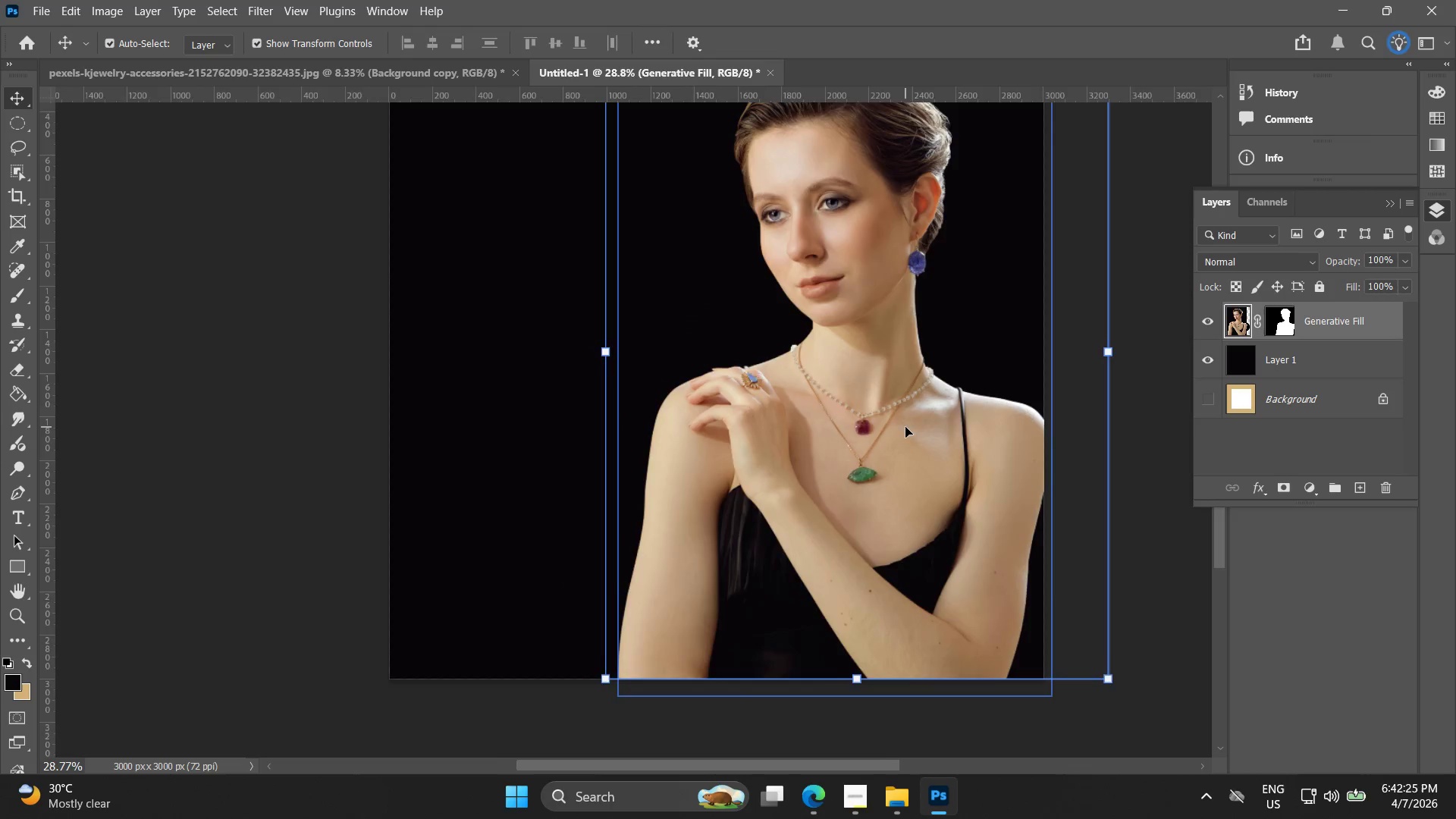 
scroll: coordinate [902, 435], scroll_direction: down, amount: 5.0
 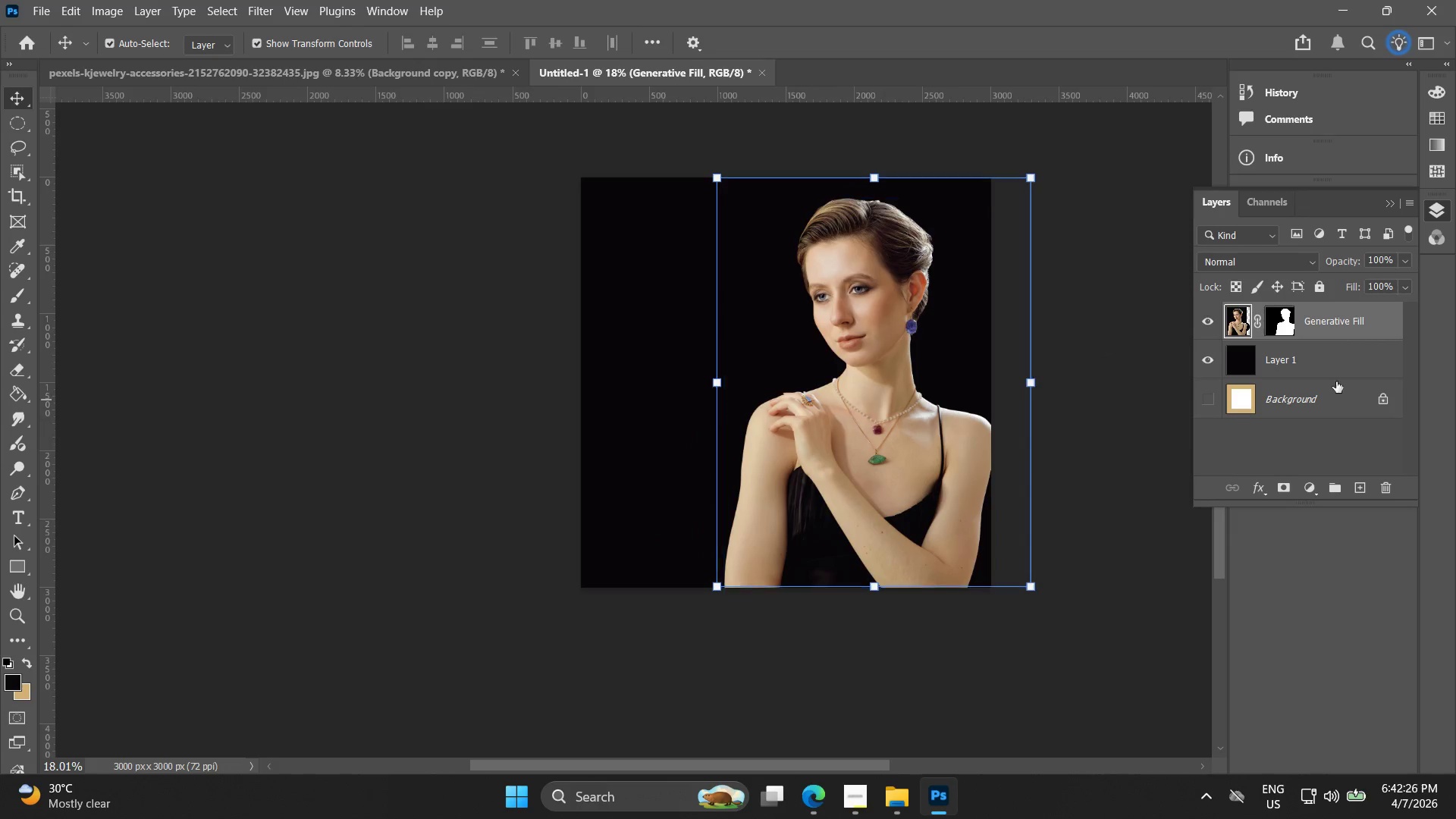 
hold_key(key=AltLeft, duration=0.89)
left_click_drag(start_coordinate=[858, 475], to_coordinate=[723, 453])
 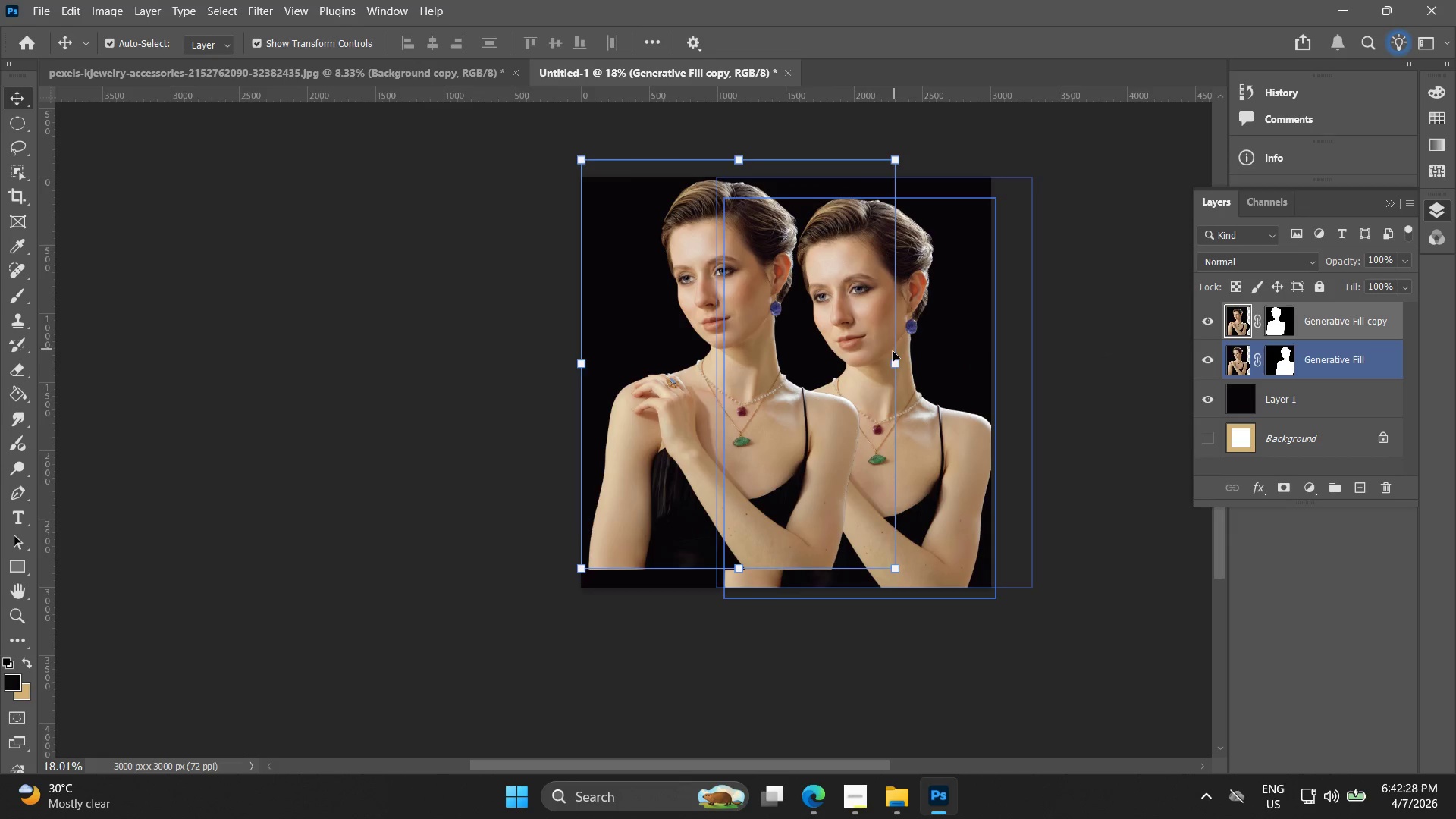 
left_click([891, 366])
 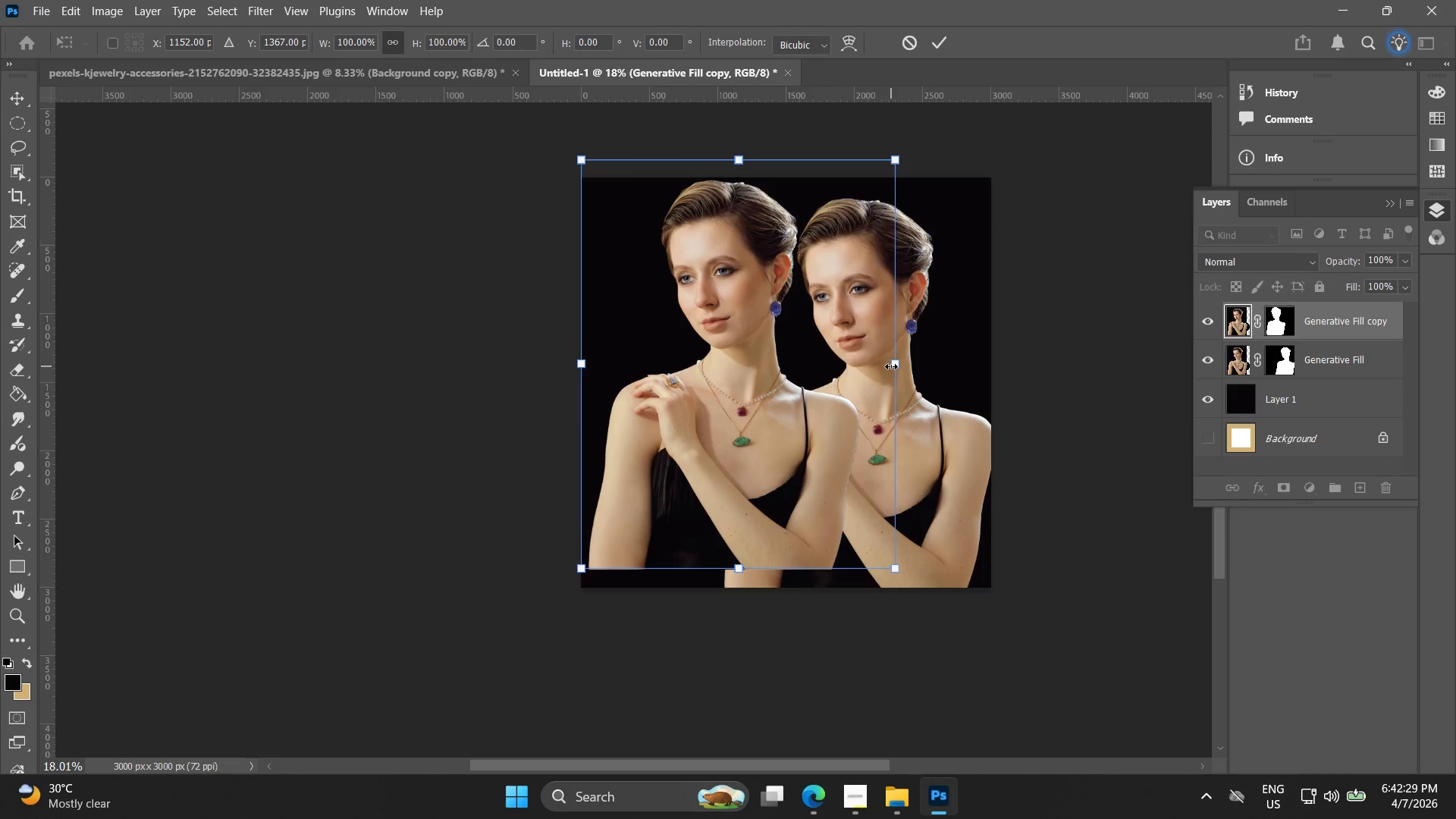 
right_click([891, 366])
 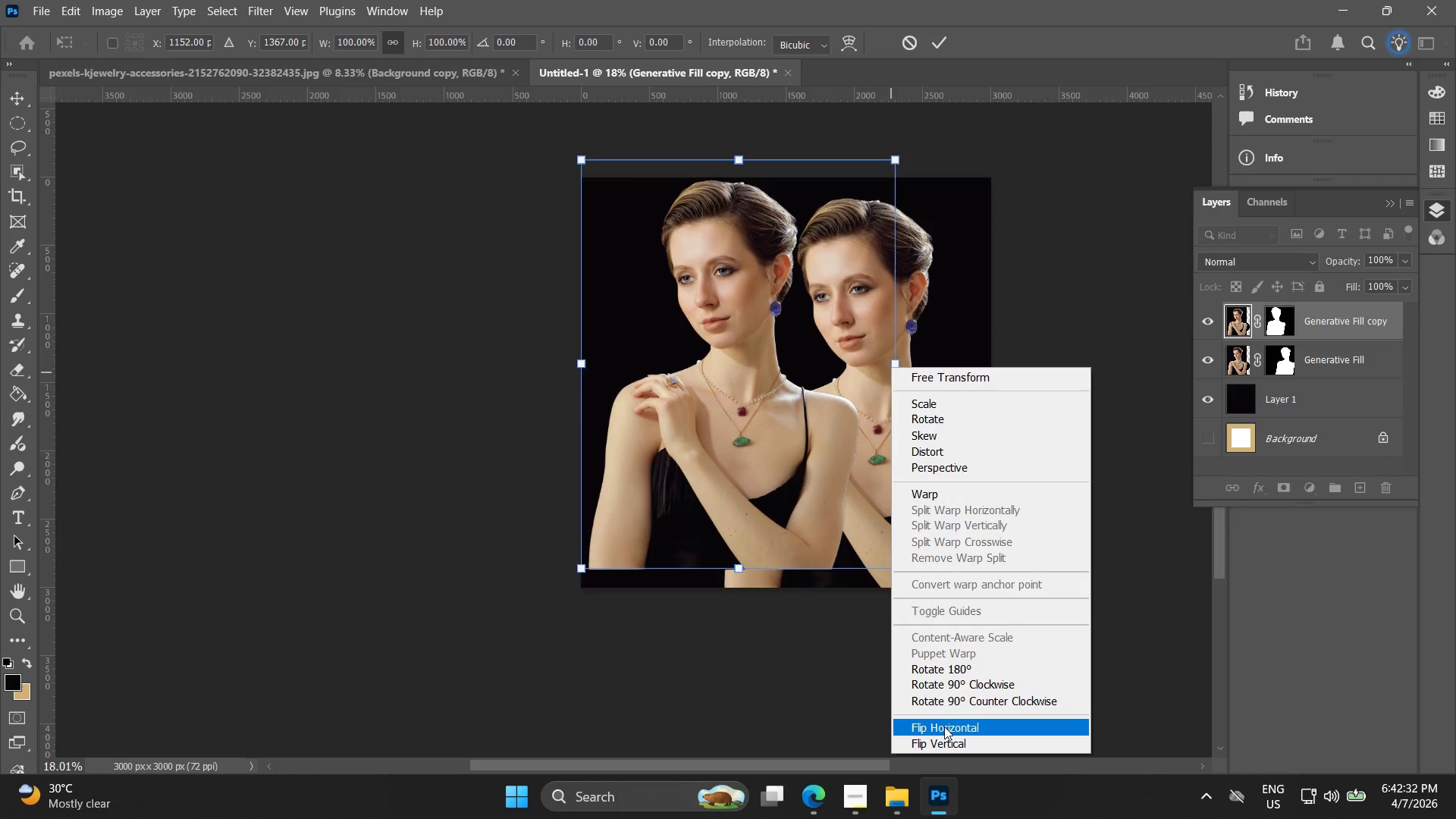 
left_click([944, 726])
 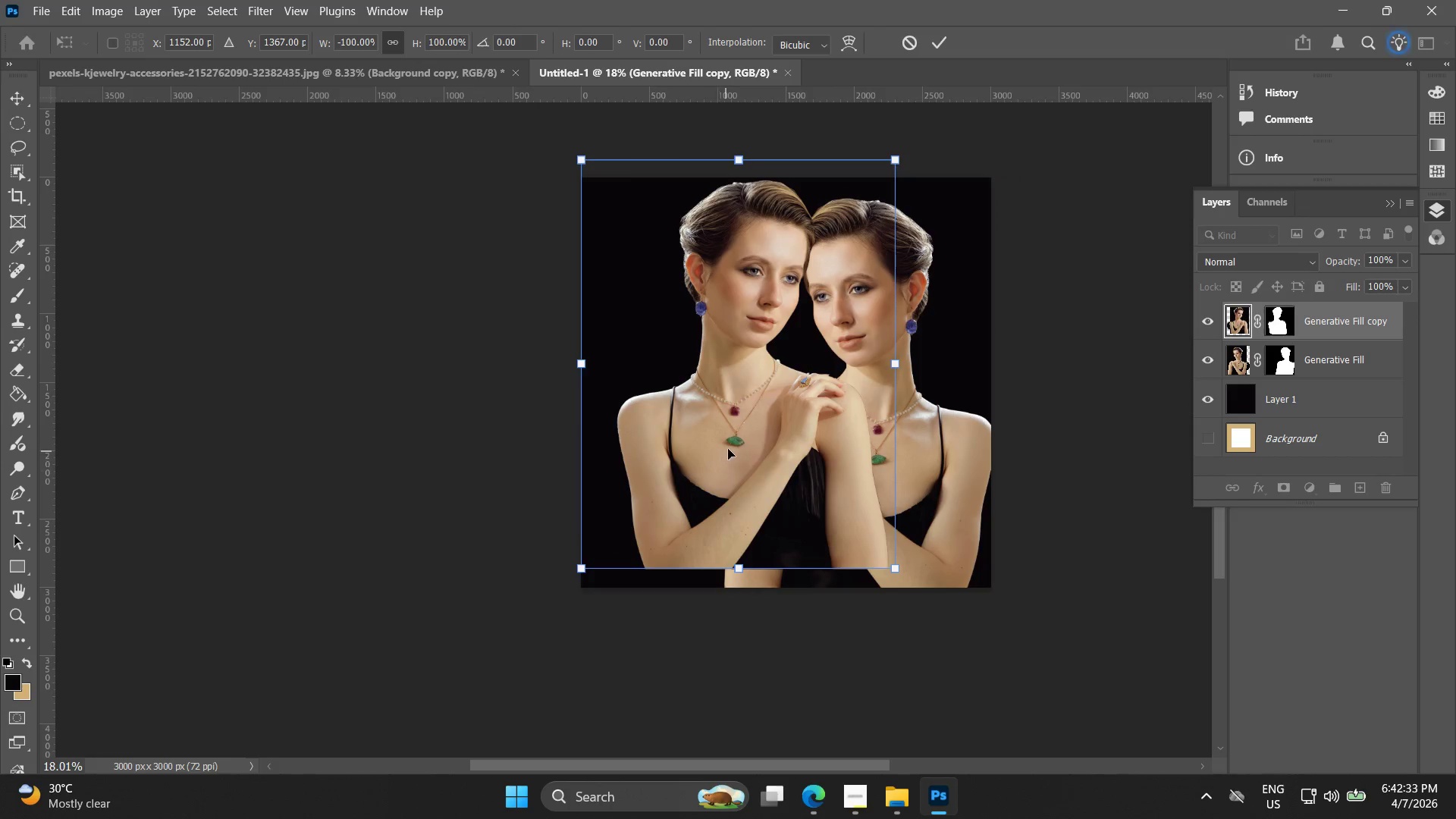 
left_click_drag(start_coordinate=[726, 450], to_coordinate=[663, 475])
 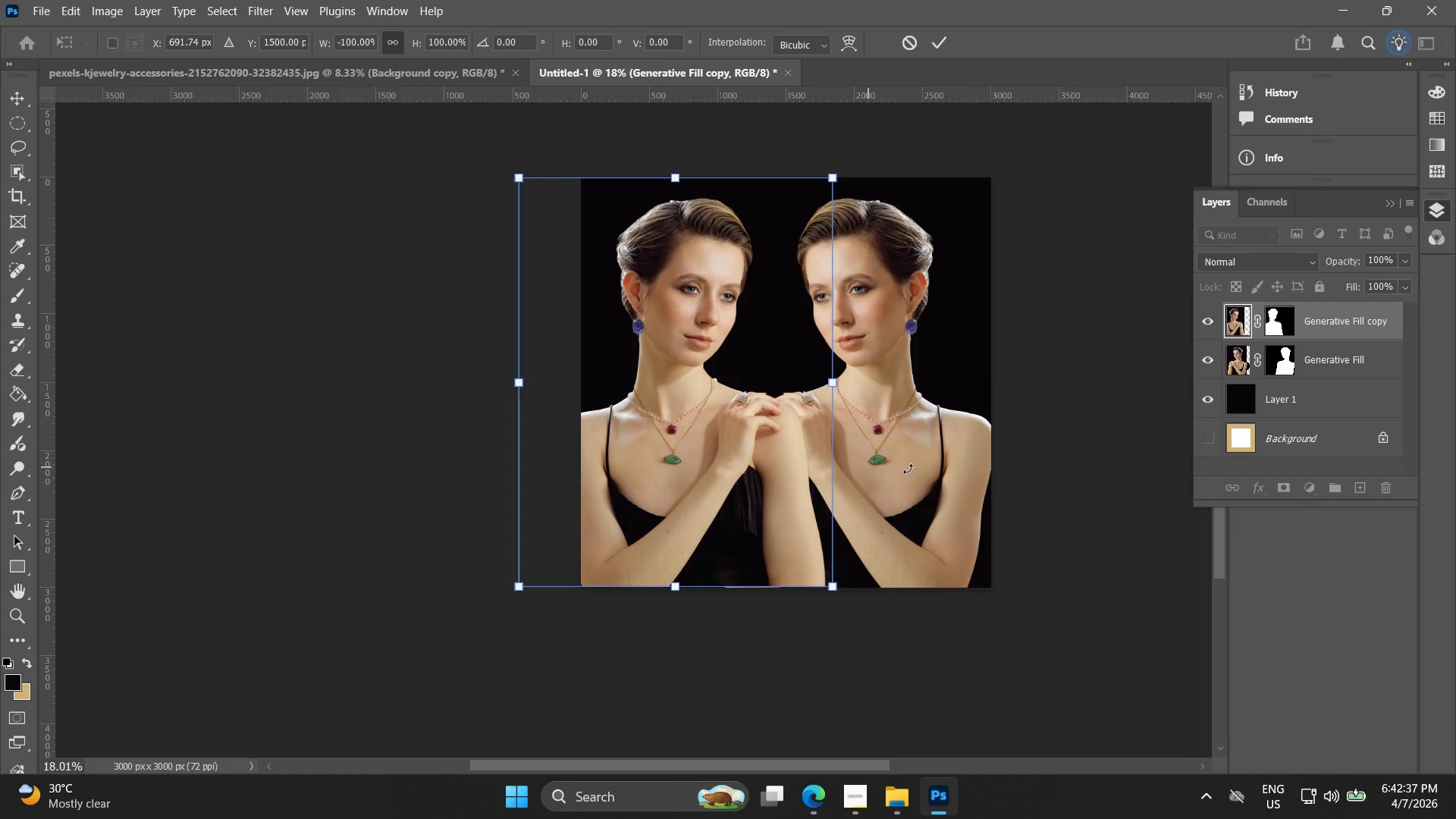 
key(Alt+AltLeft)
 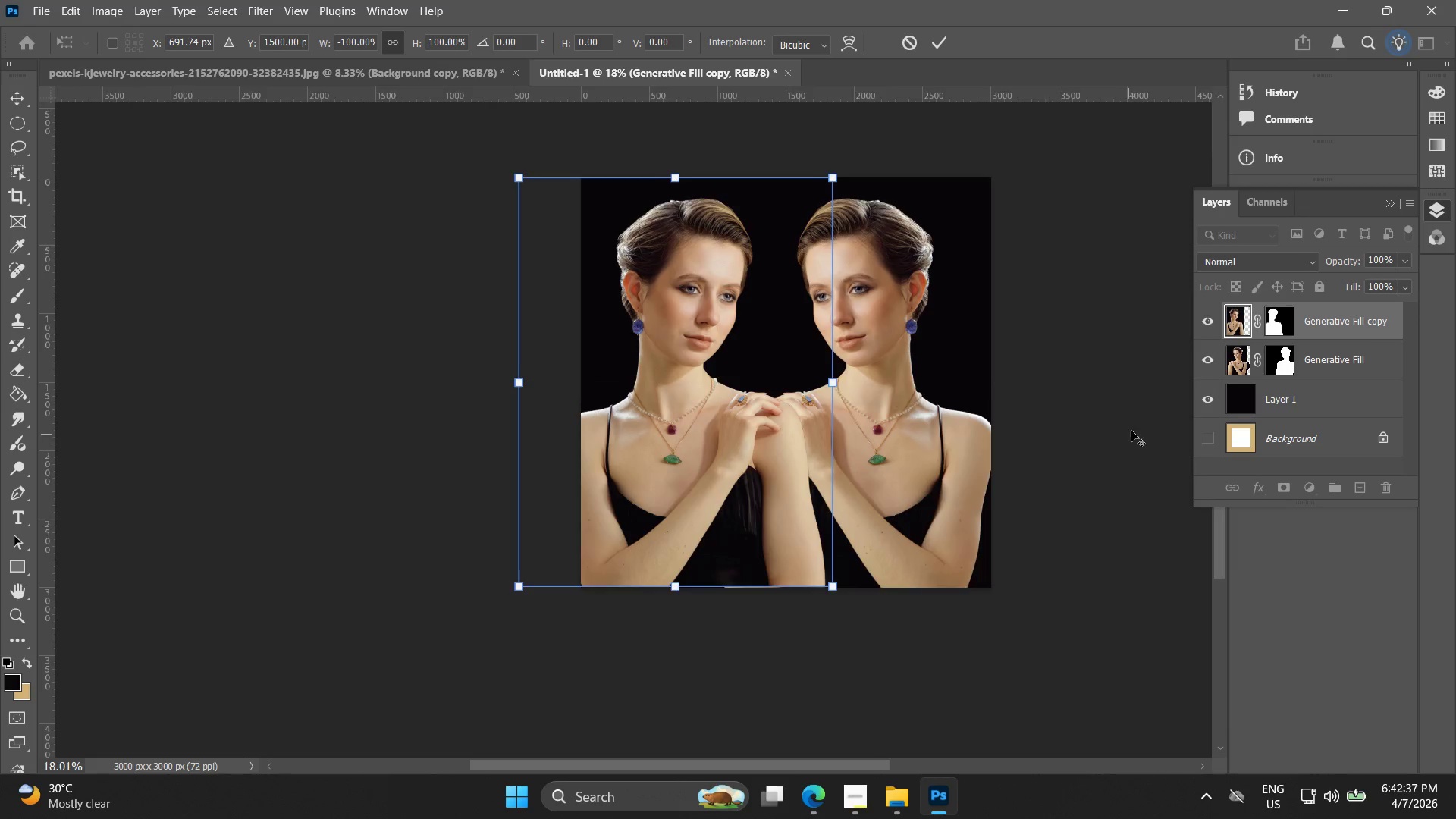 
scroll: coordinate [1132, 429], scroll_direction: up, amount: 4.0
 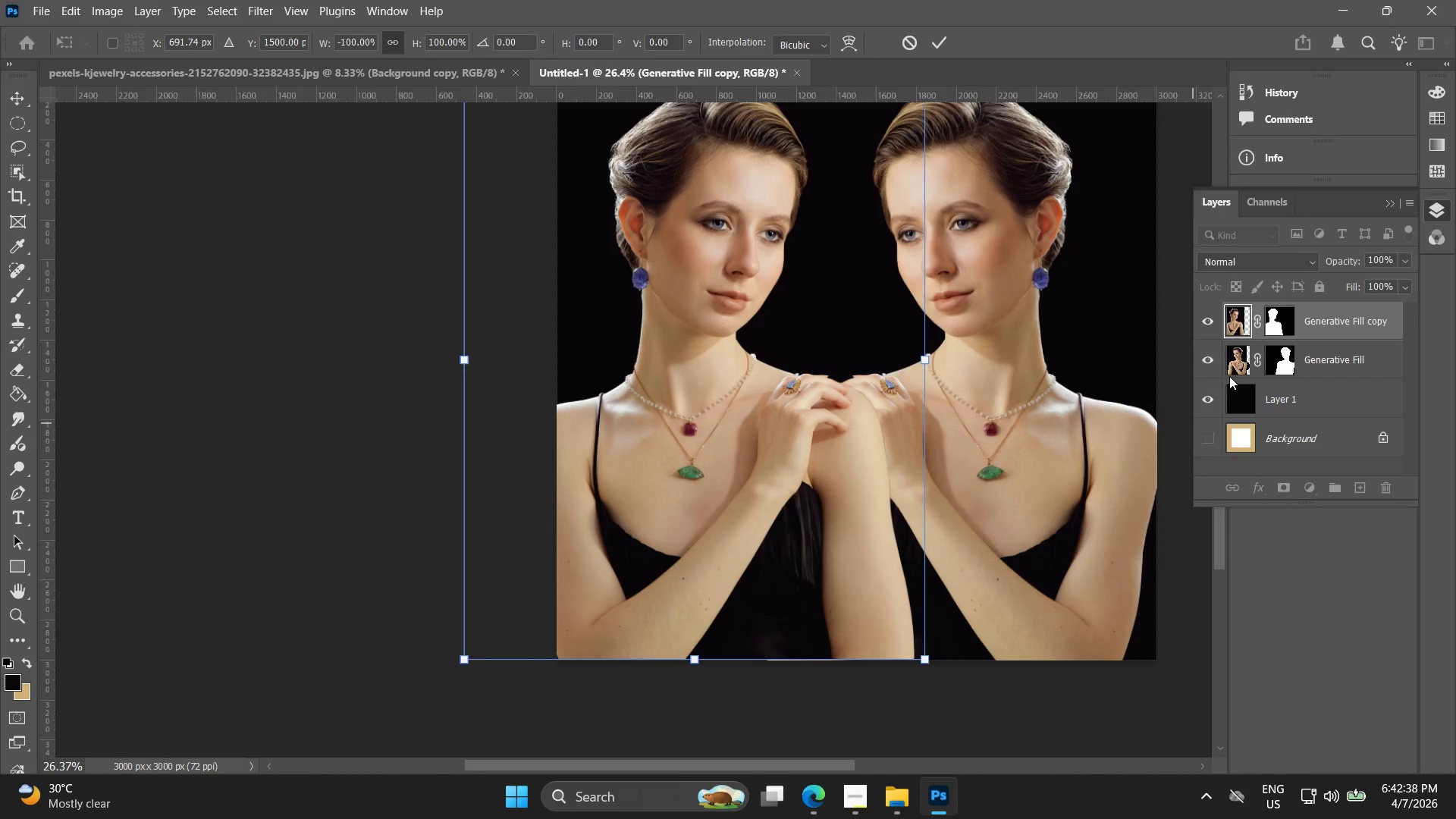 
left_click([1232, 370])
 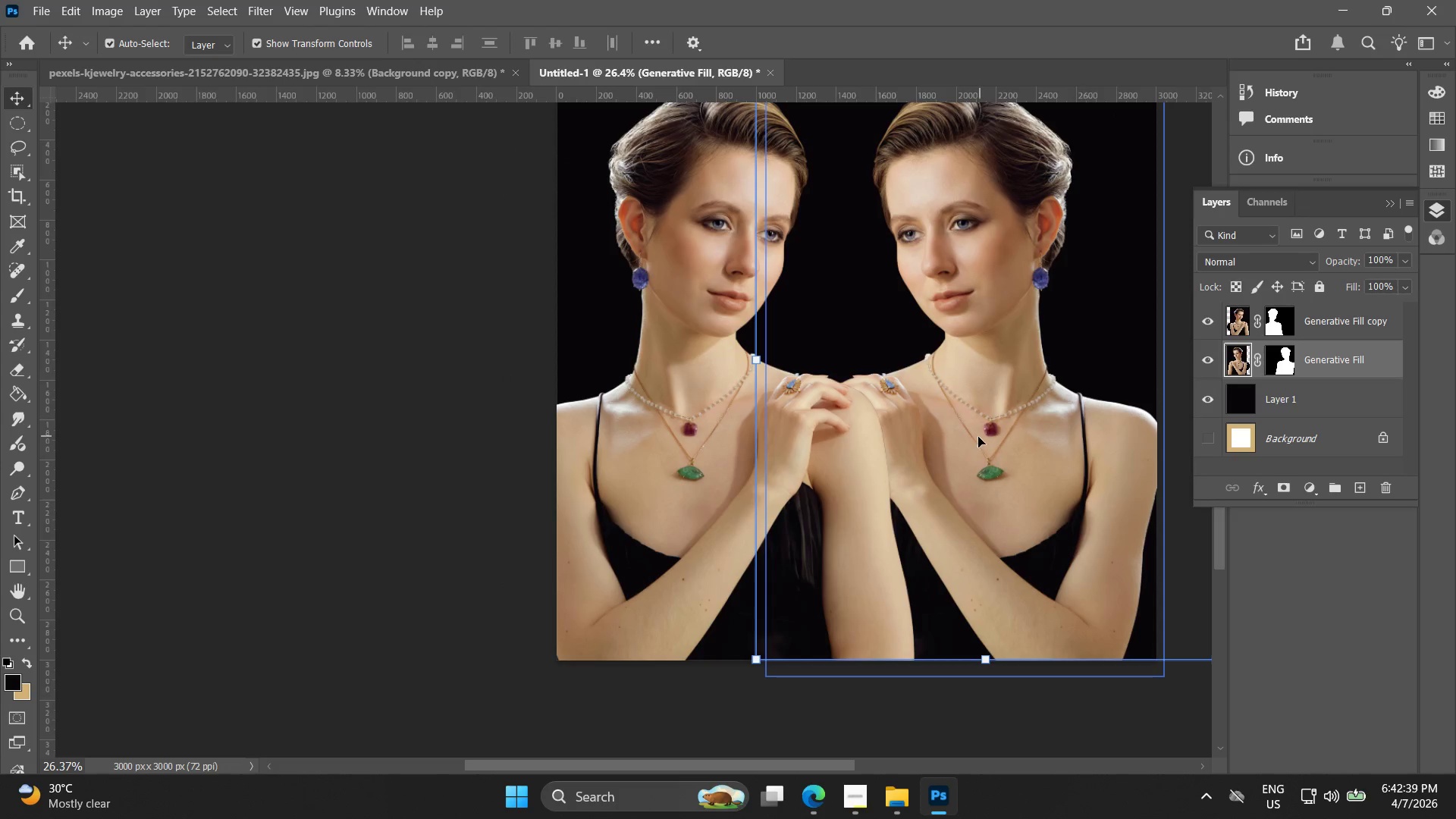 
left_click([978, 437])
 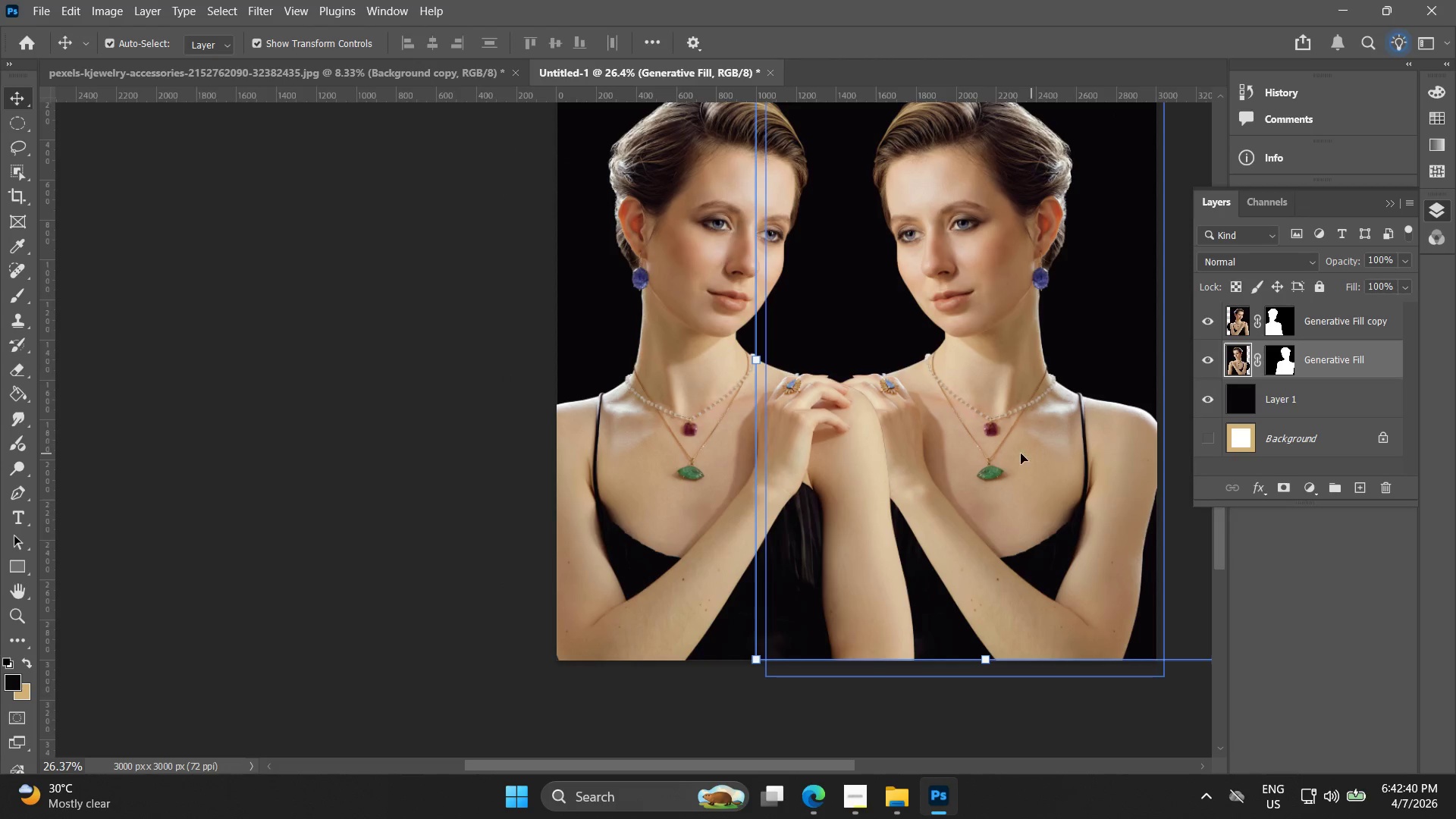 
left_click_drag(start_coordinate=[1021, 453], to_coordinate=[1020, 448])
 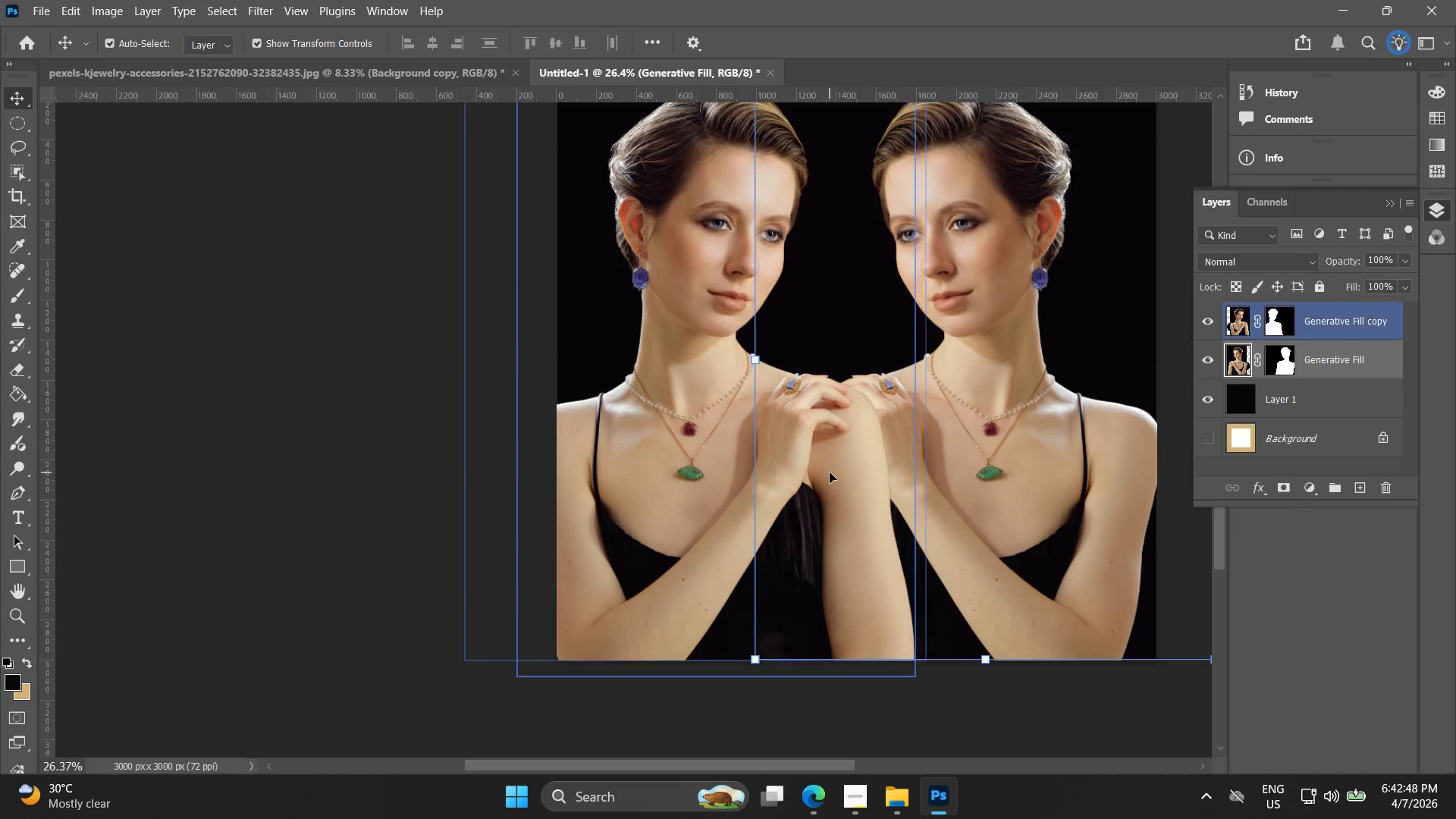 
left_click_drag(start_coordinate=[836, 471], to_coordinate=[864, 474])
 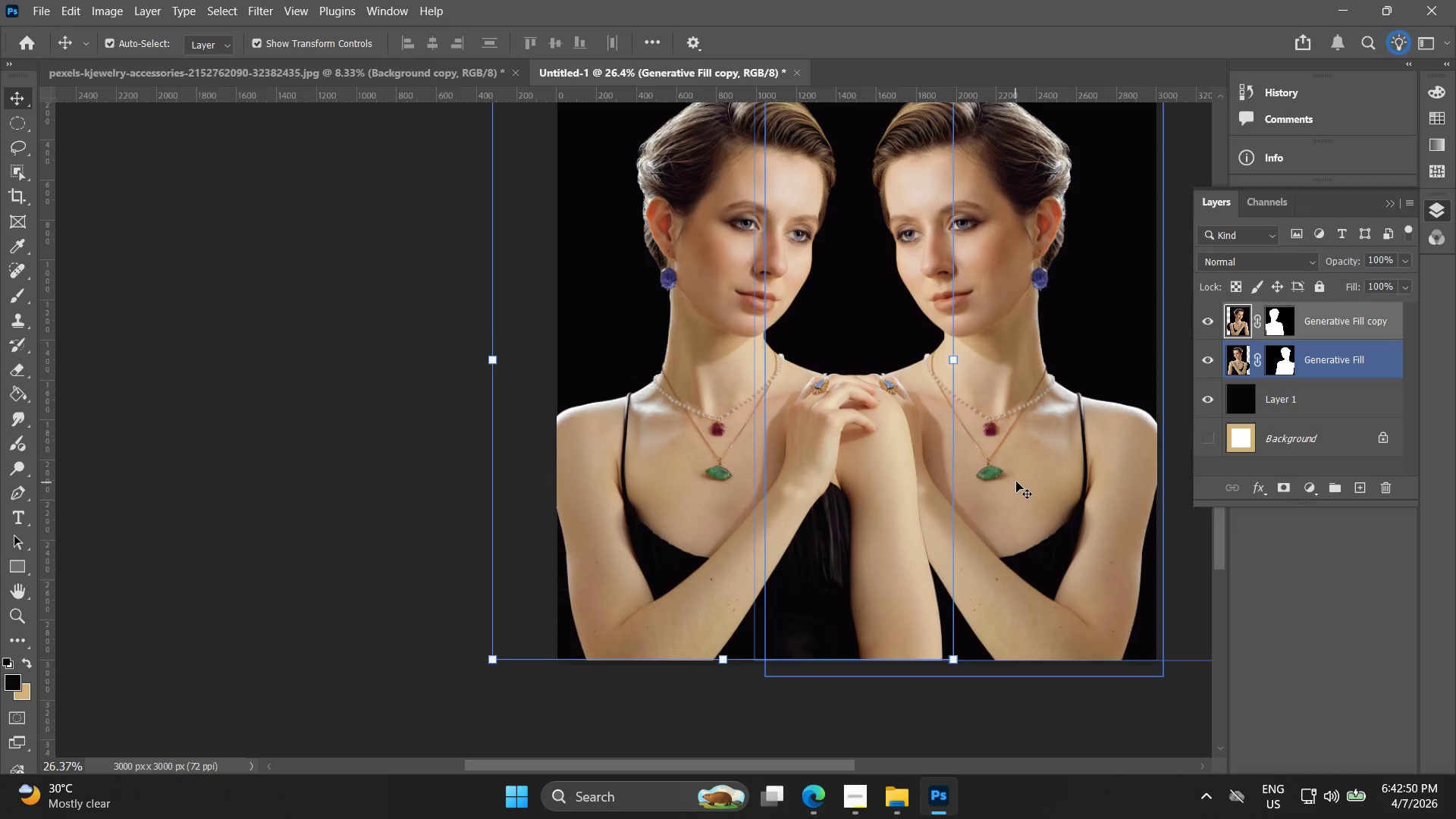 
left_click_drag(start_coordinate=[1017, 479], to_coordinate=[1004, 482])
 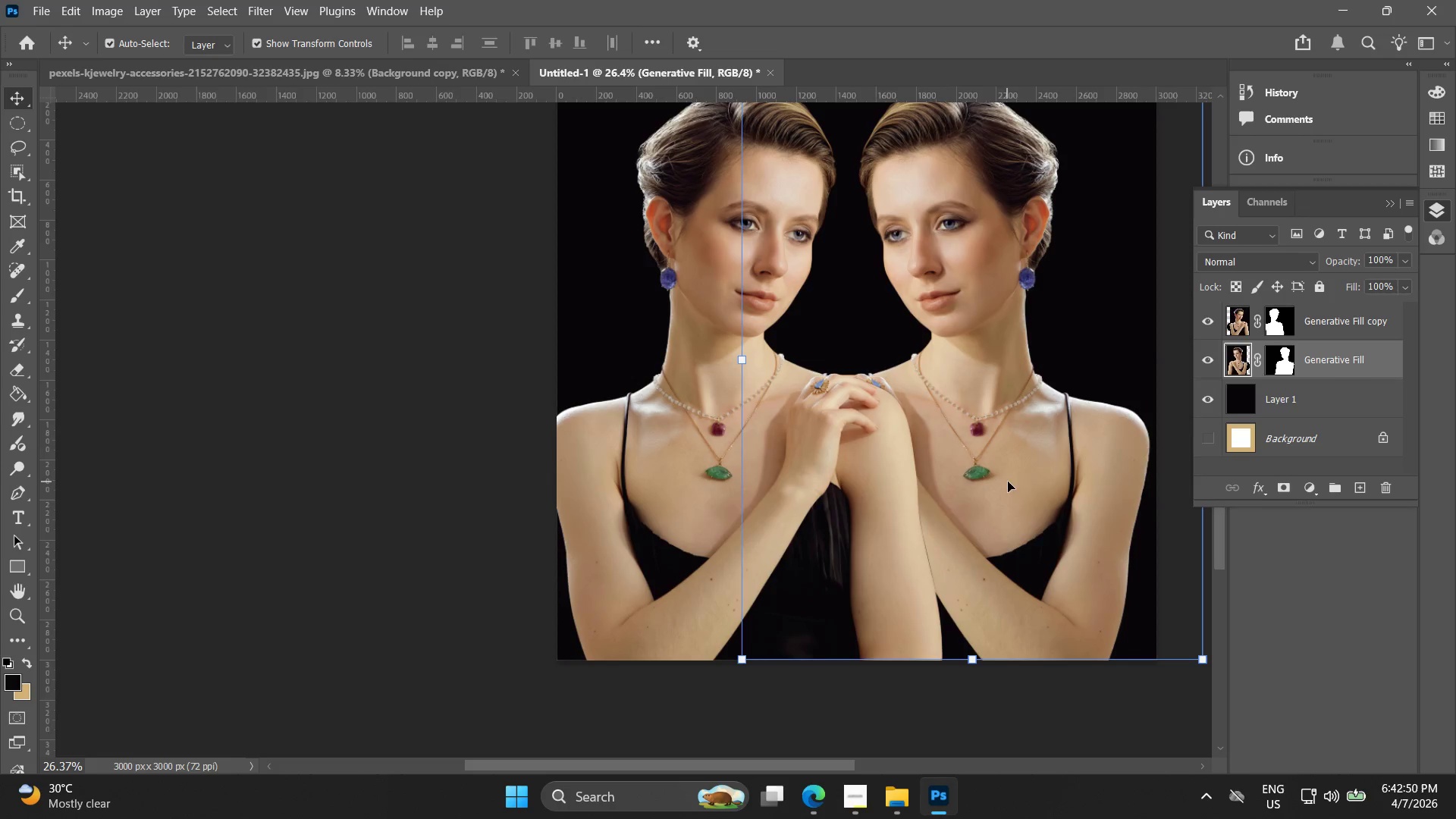 
hold_key(key=Space, duration=0.59)
 